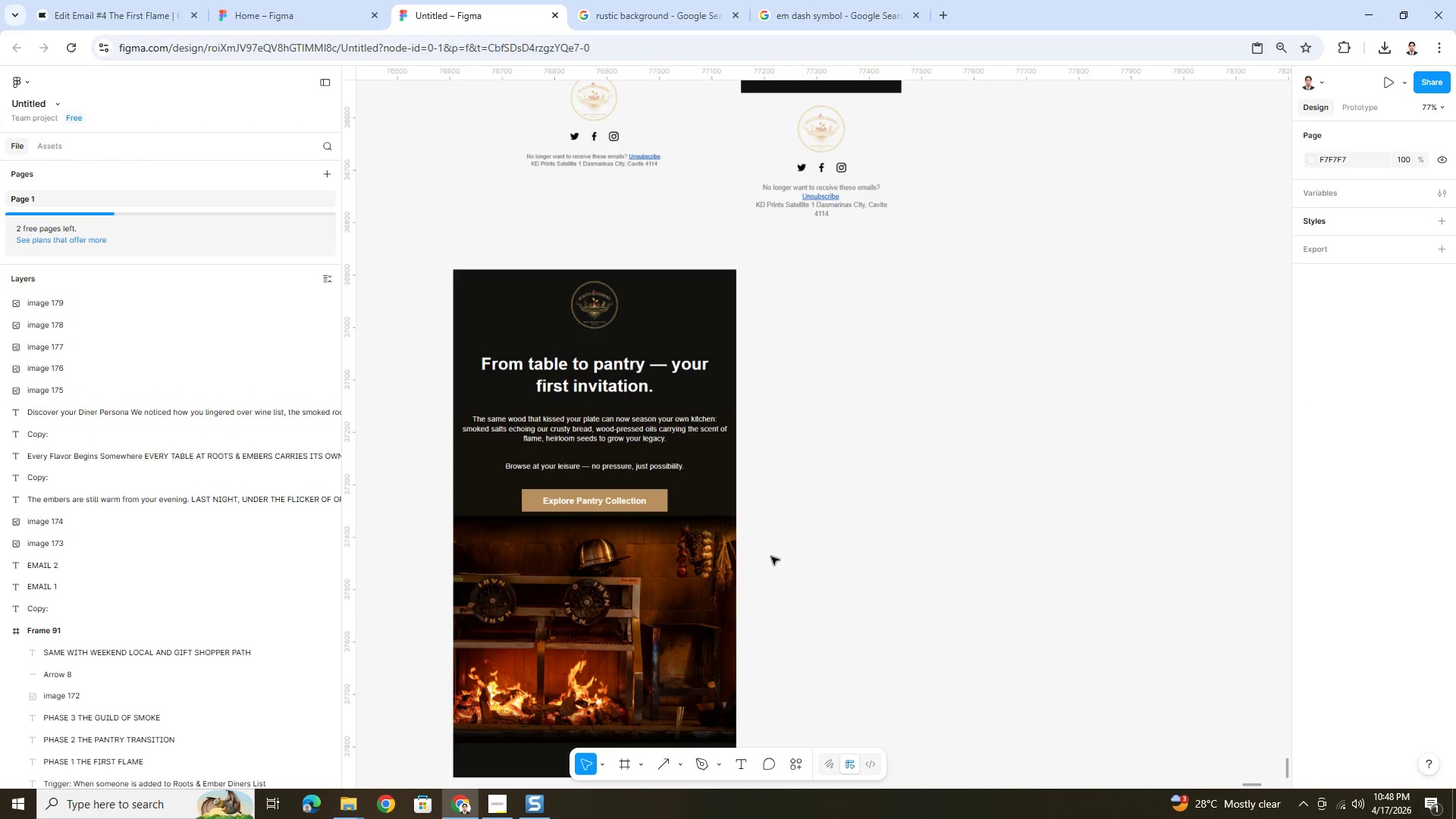 
hold_key(key=ControlLeft, duration=1.52)
 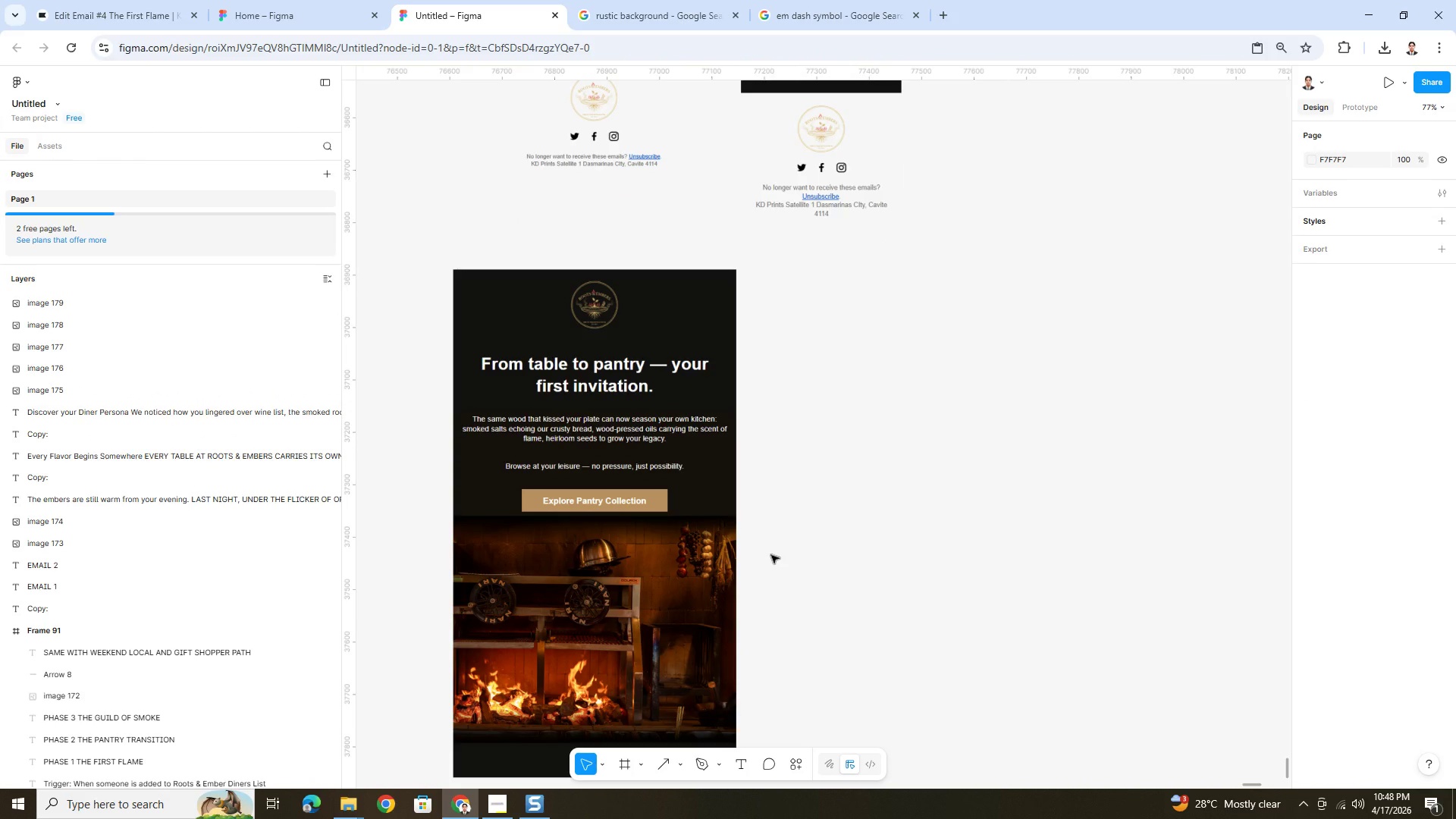 
hold_key(key=ControlLeft, duration=1.5)
 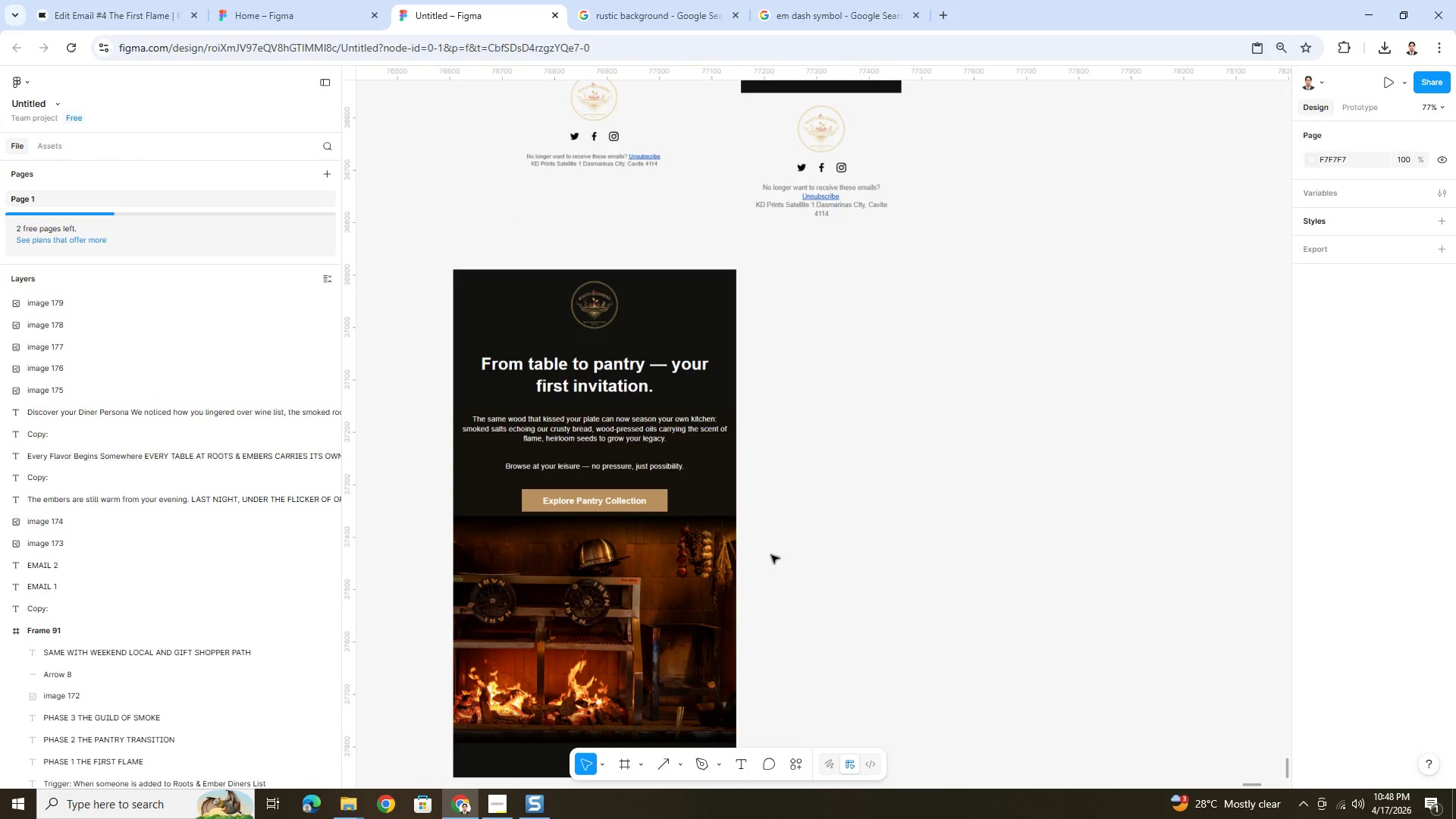 
hold_key(key=ControlLeft, duration=1.17)
 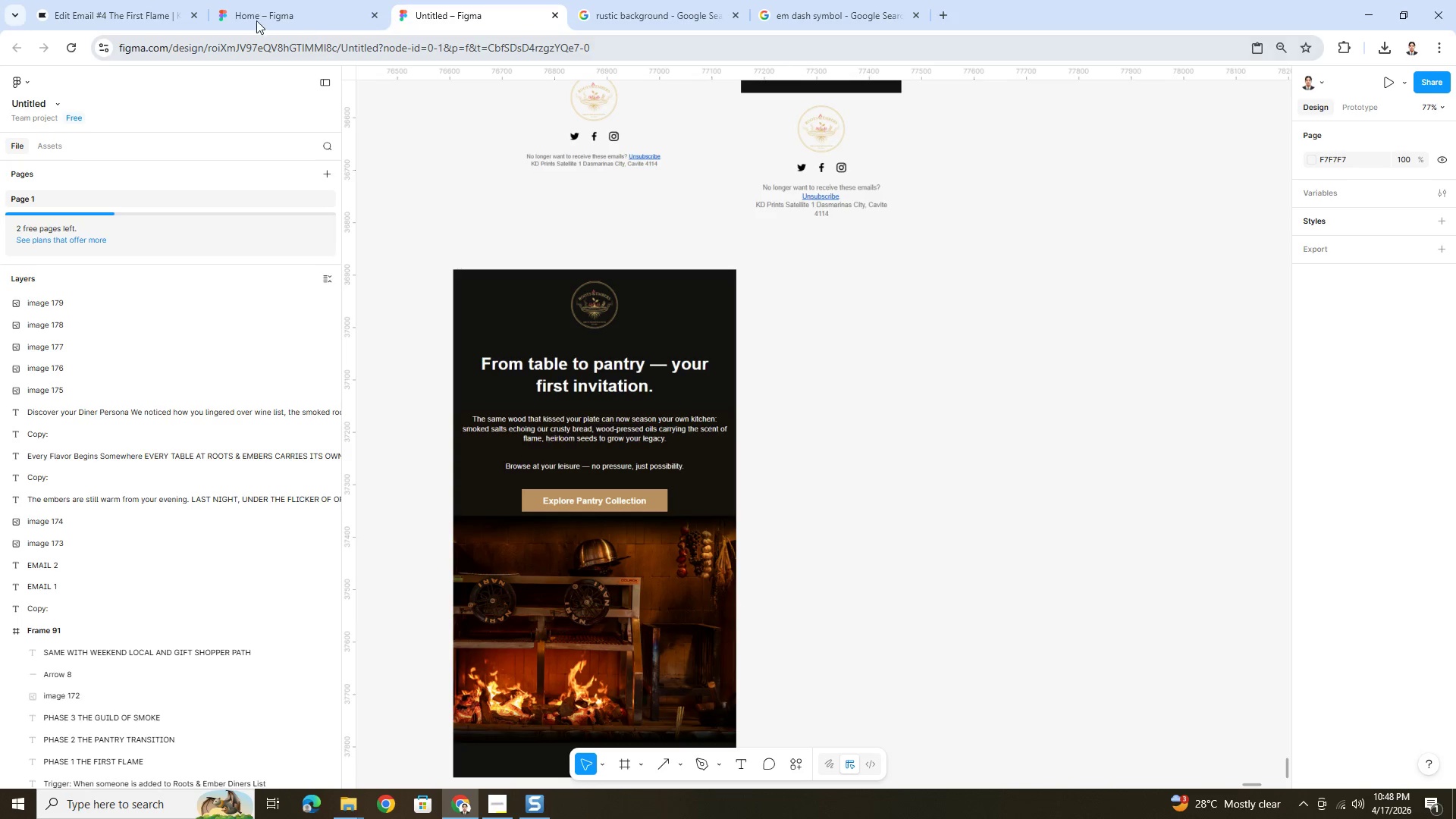 
left_click([132, 2])
 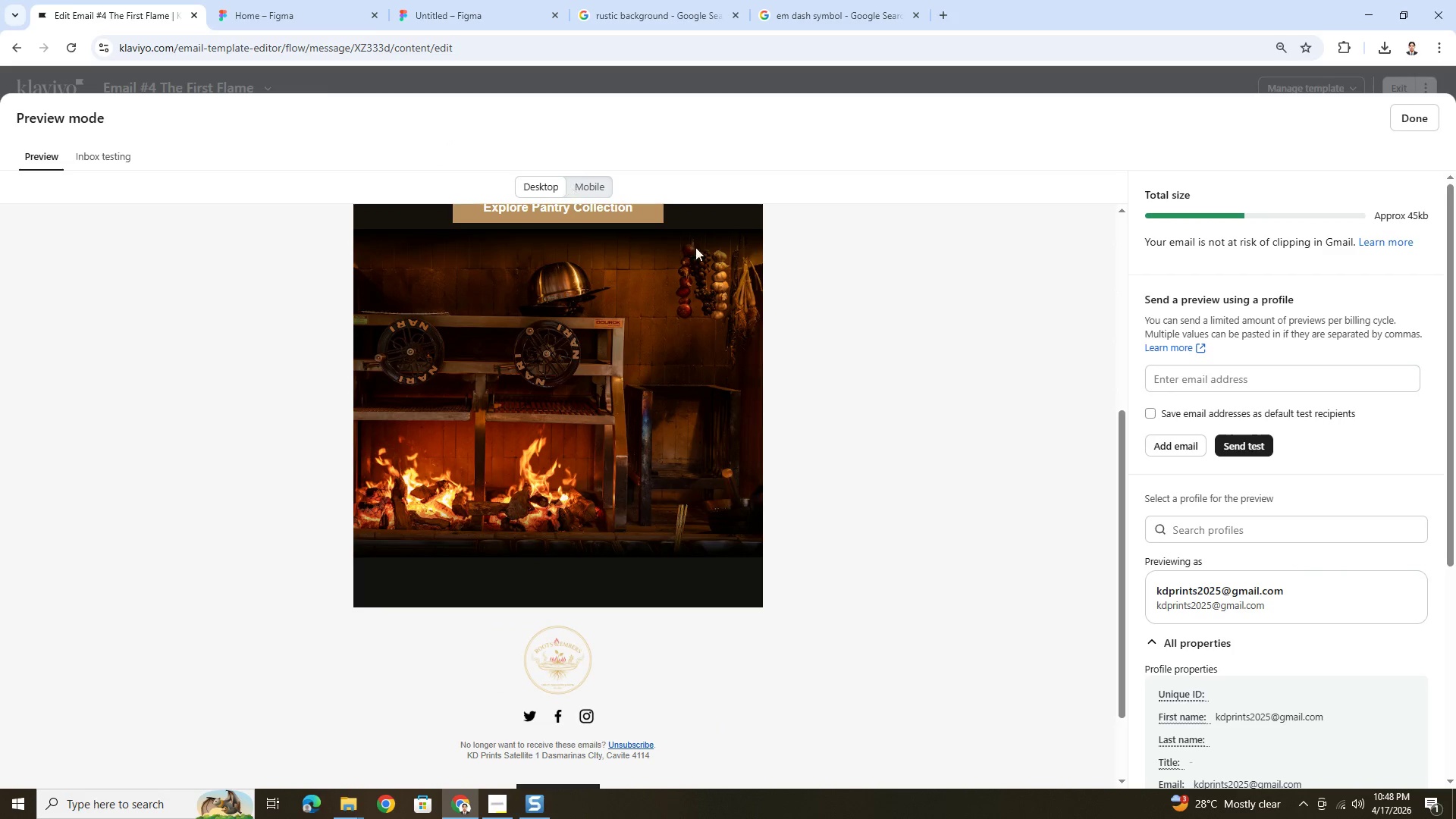 
scroll: coordinate [792, 363], scroll_direction: up, amount: 5.0
 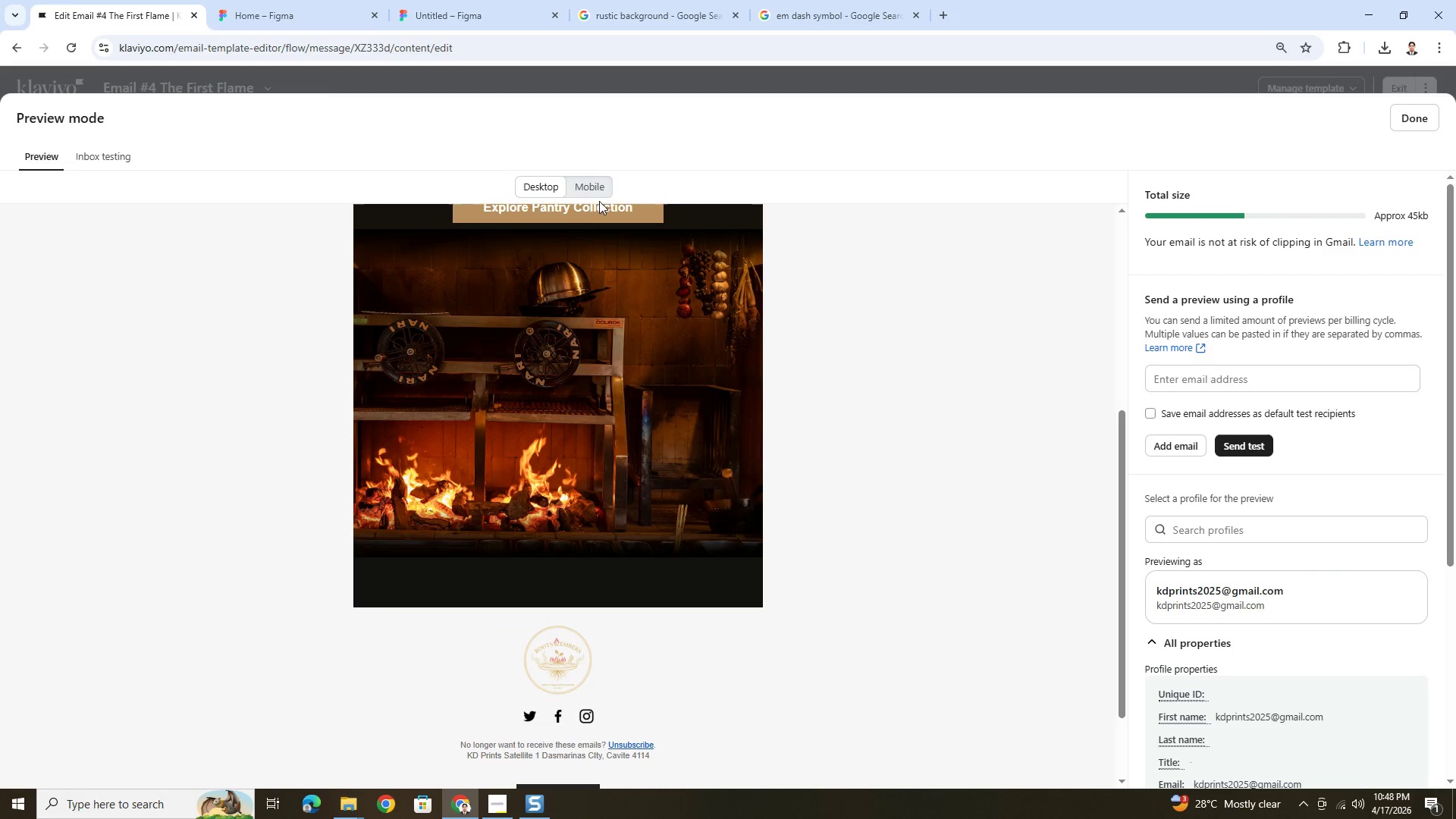 
left_click([593, 187])
 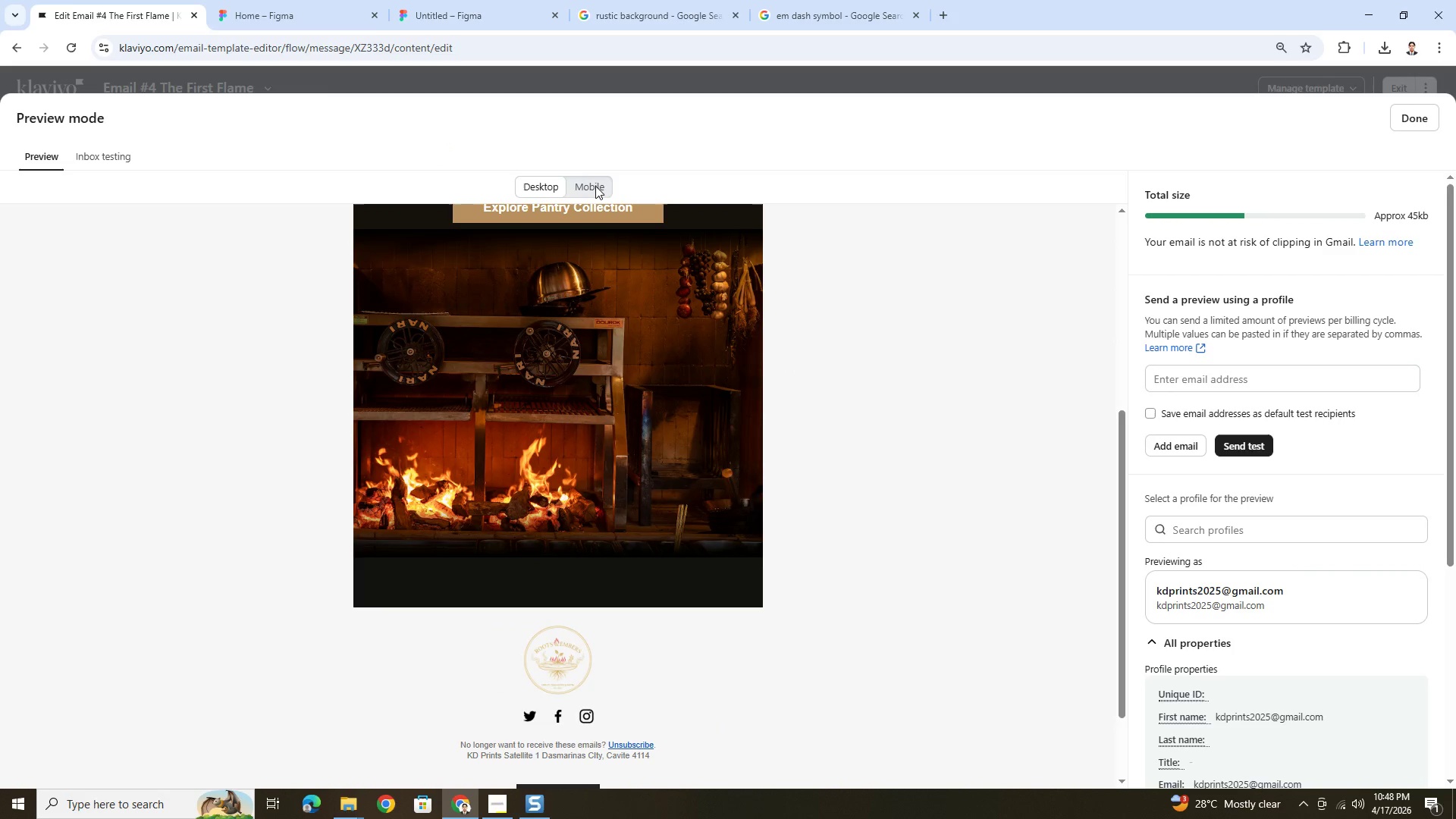 
left_click([595, 185])
 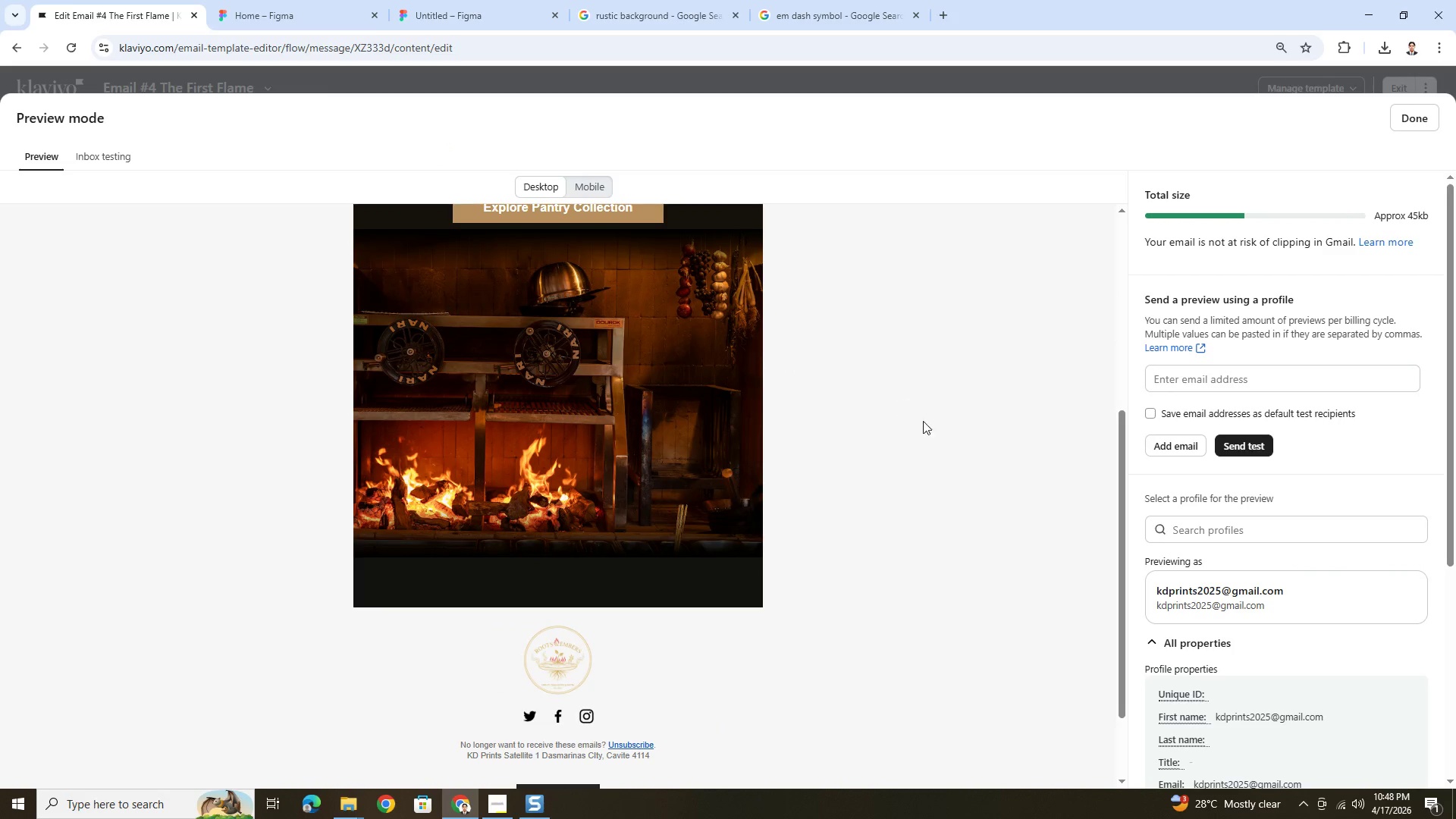 
left_click([1032, 446])
 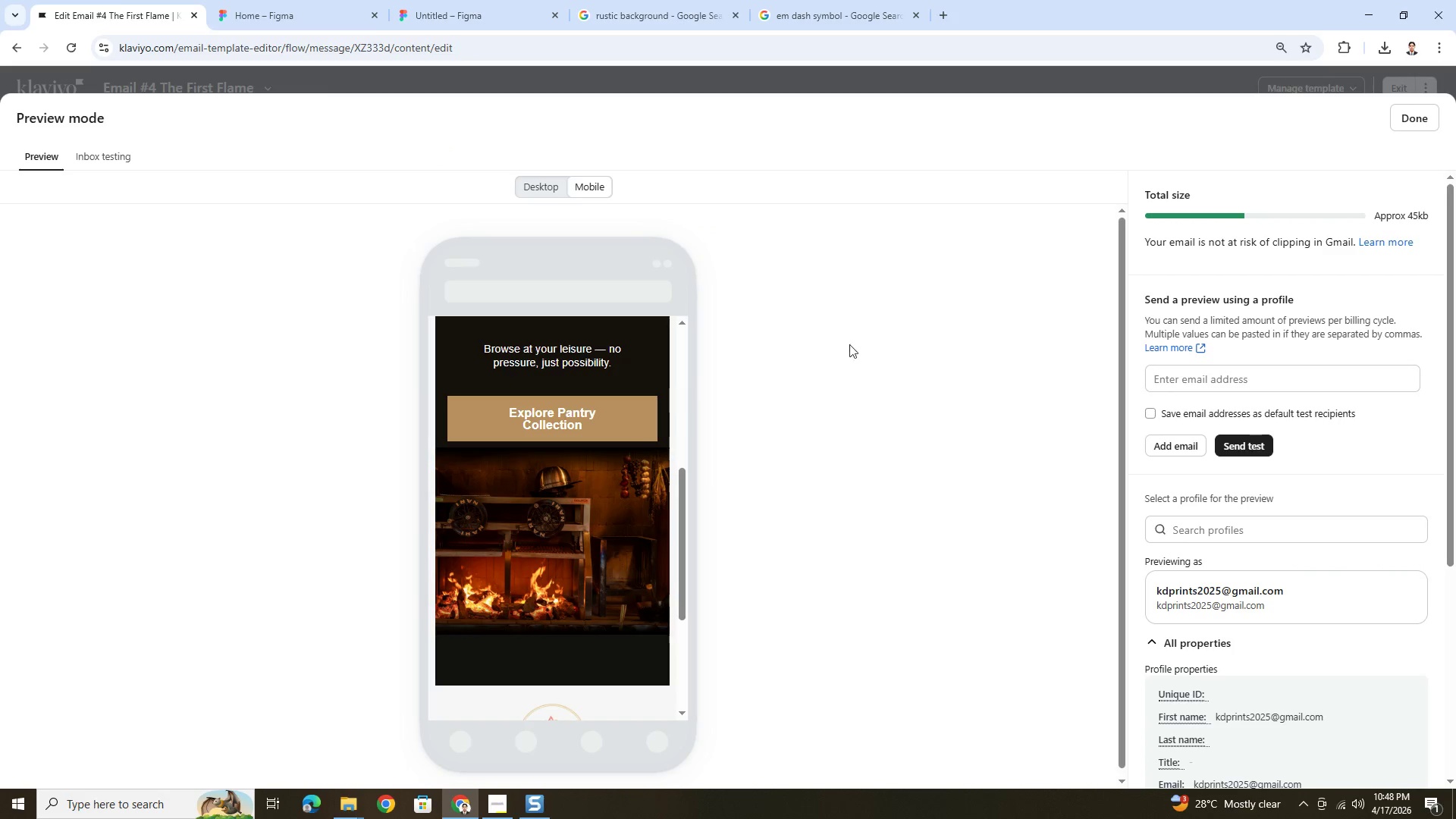 
scroll: coordinate [593, 495], scroll_direction: up, amount: 7.0
 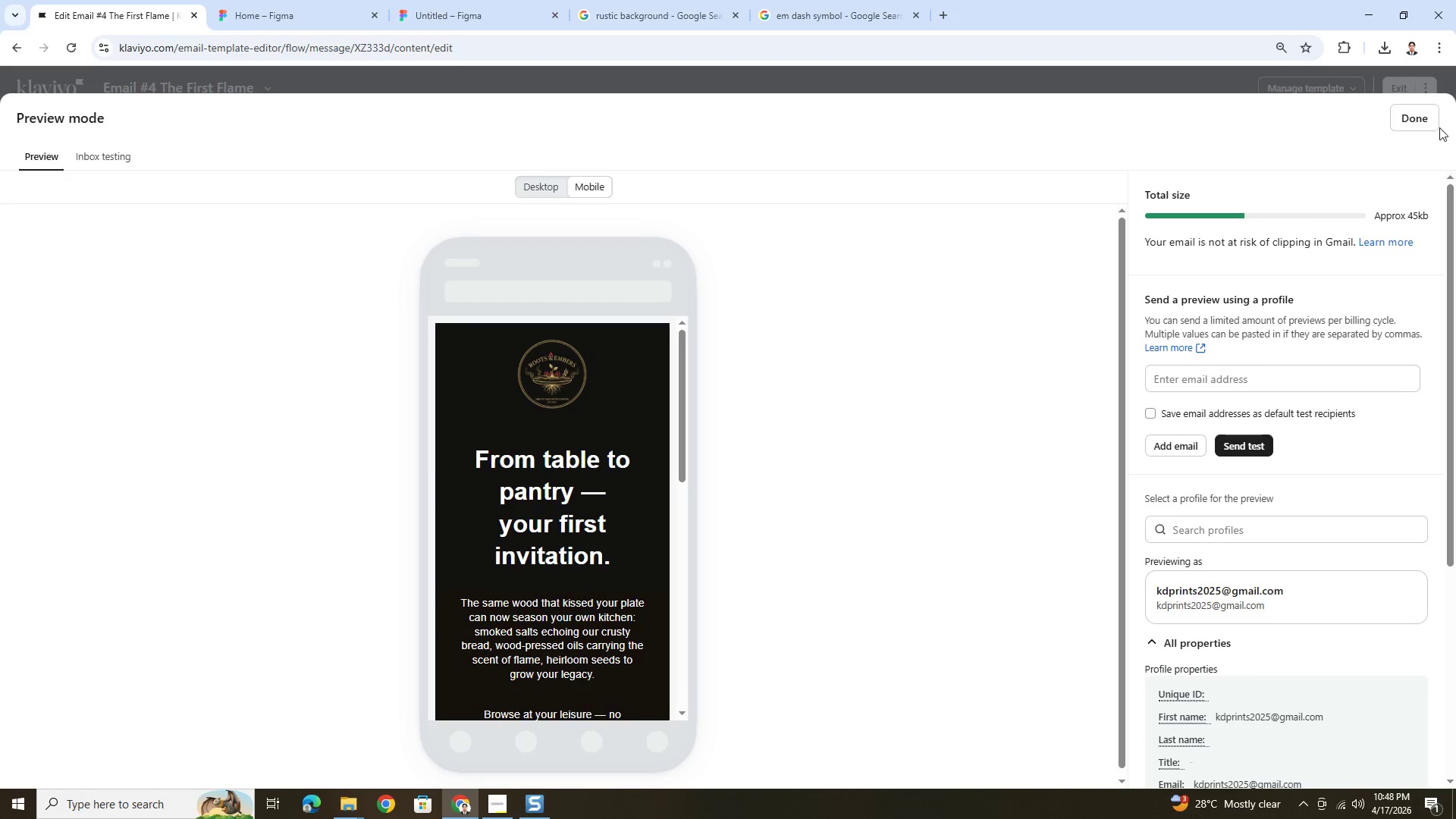 
left_click([1428, 121])
 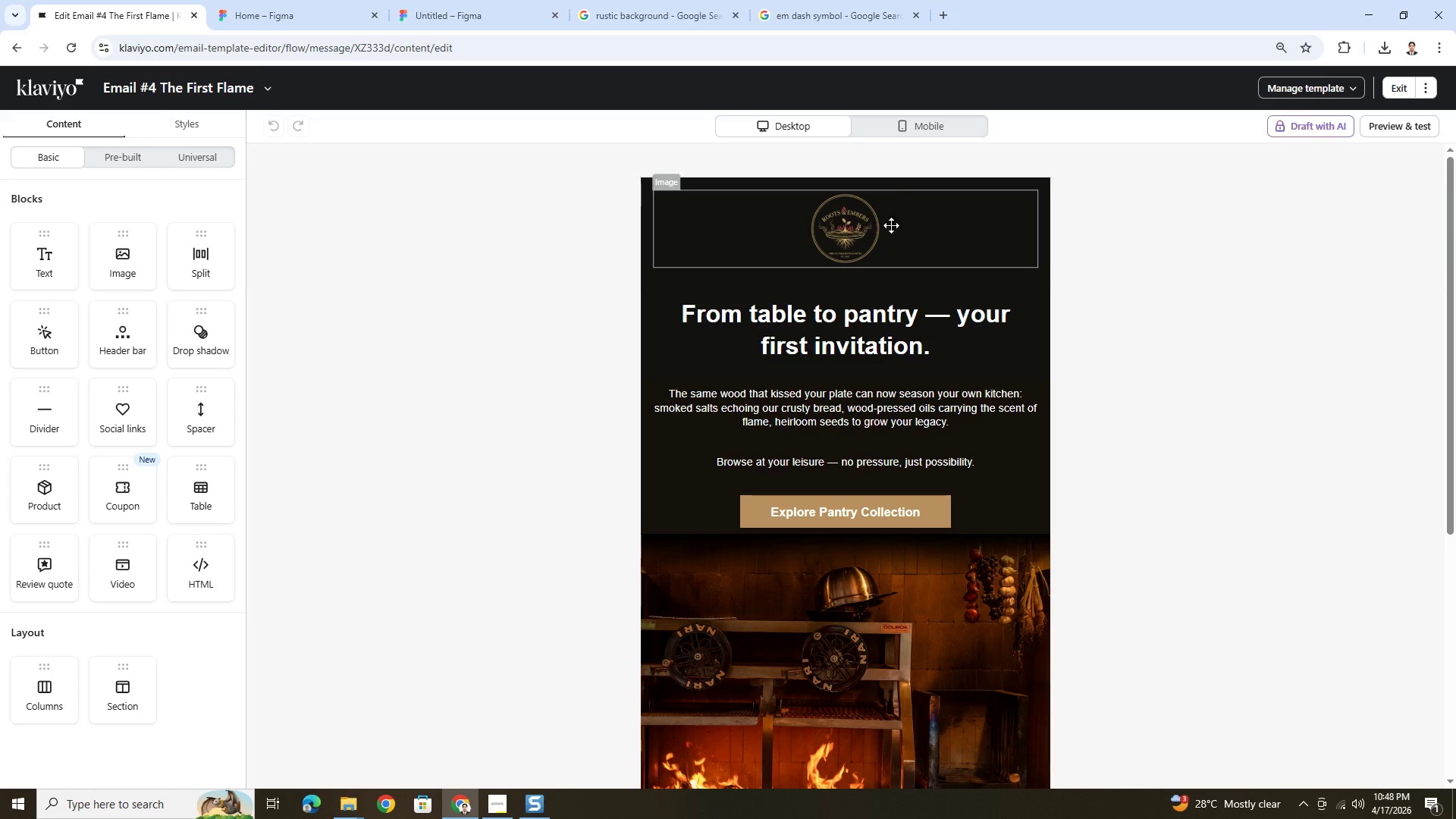 
left_click([939, 128])
 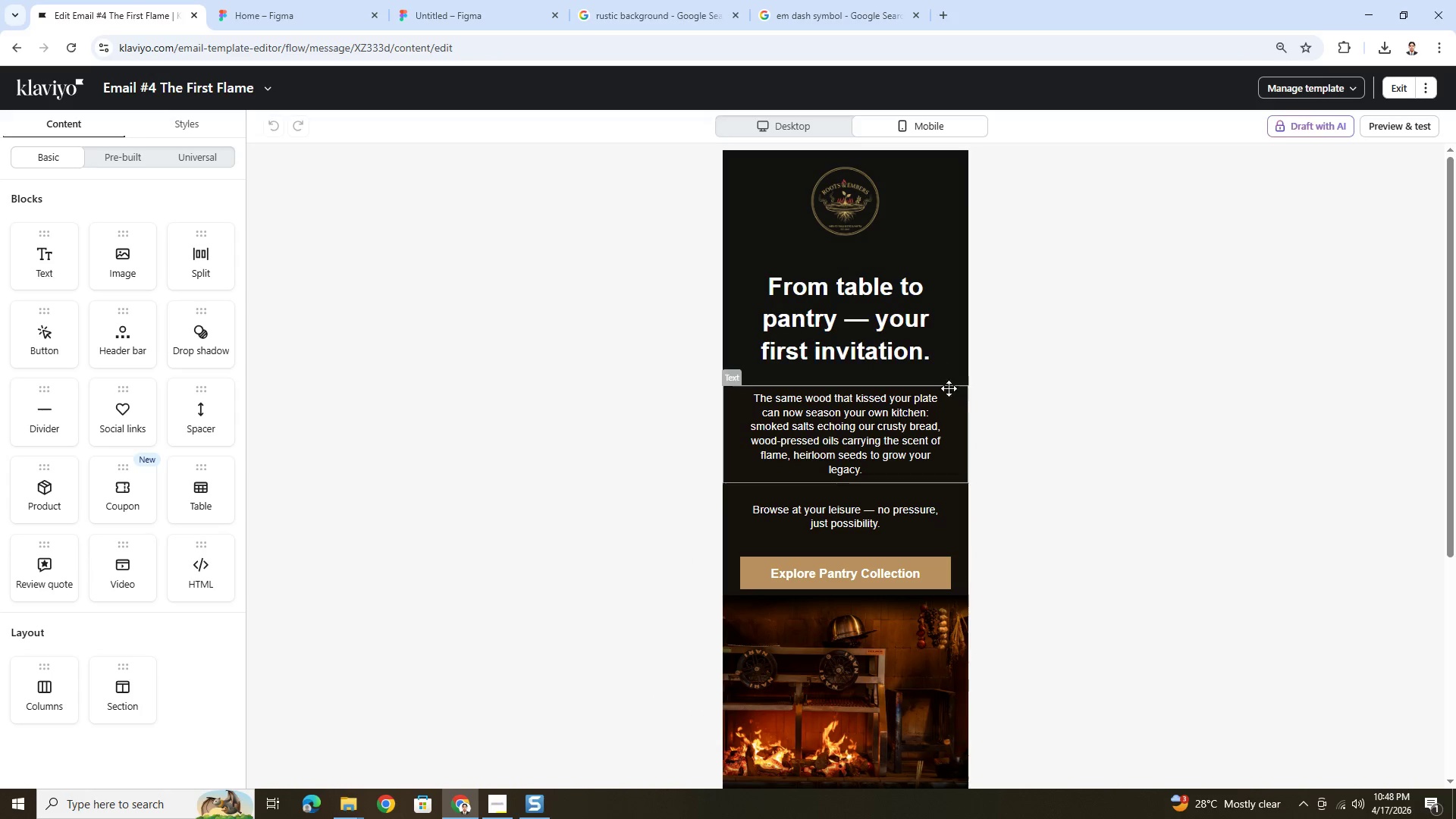 
scroll: coordinate [981, 420], scroll_direction: down, amount: 2.0
 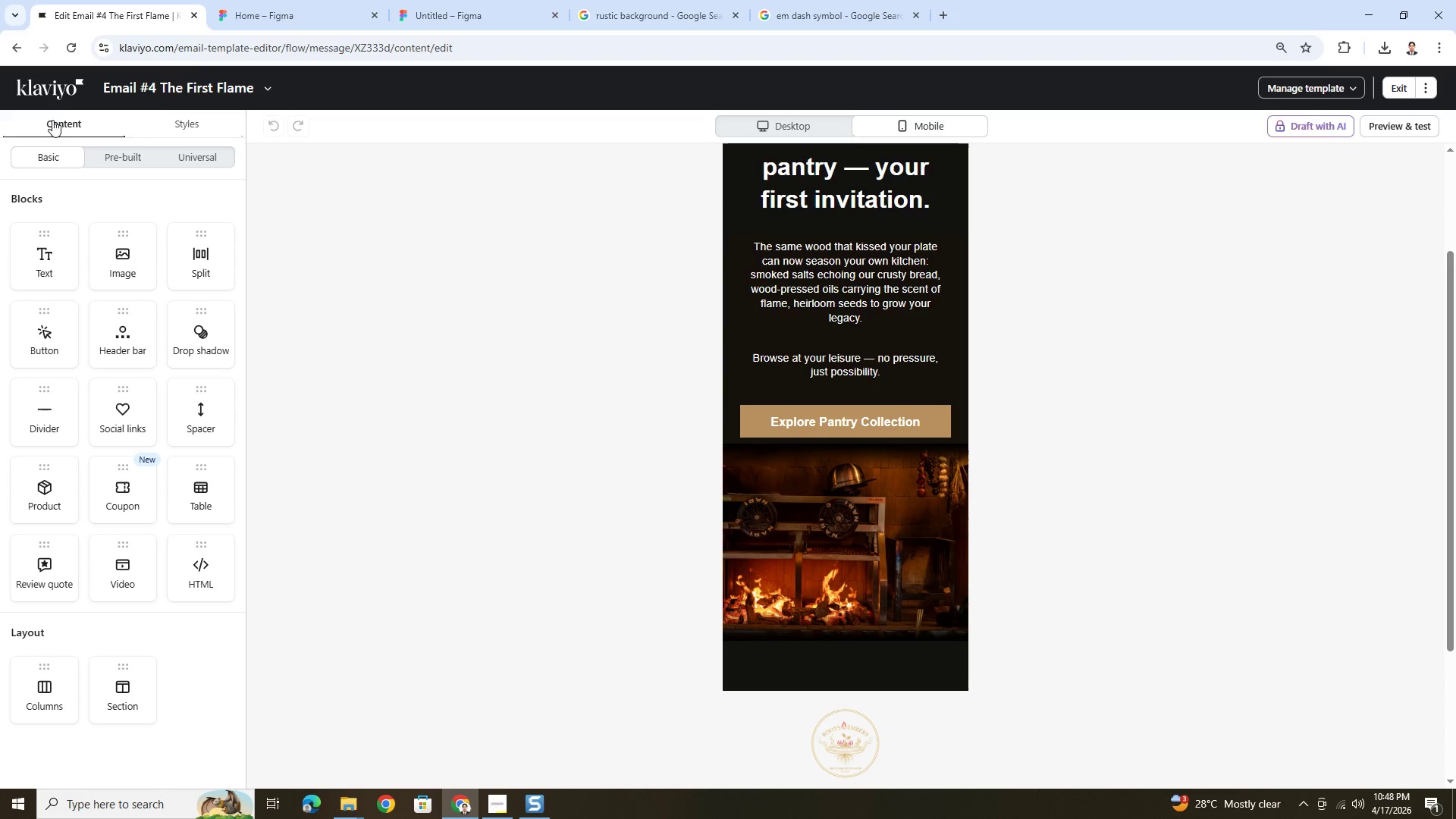 
left_click_drag(start_coordinate=[213, 413], to_coordinate=[858, 456])
 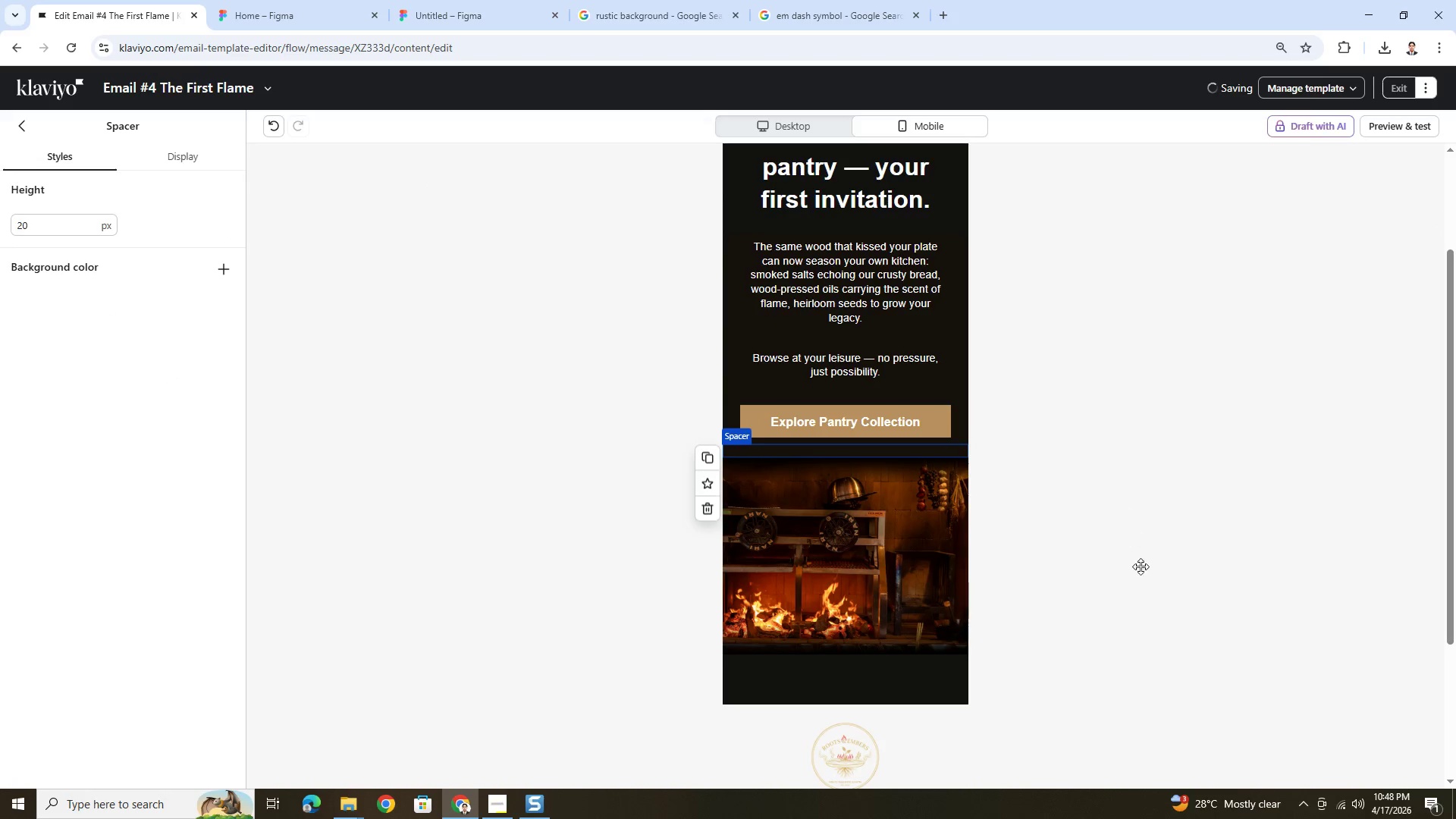 
left_click([1144, 588])
 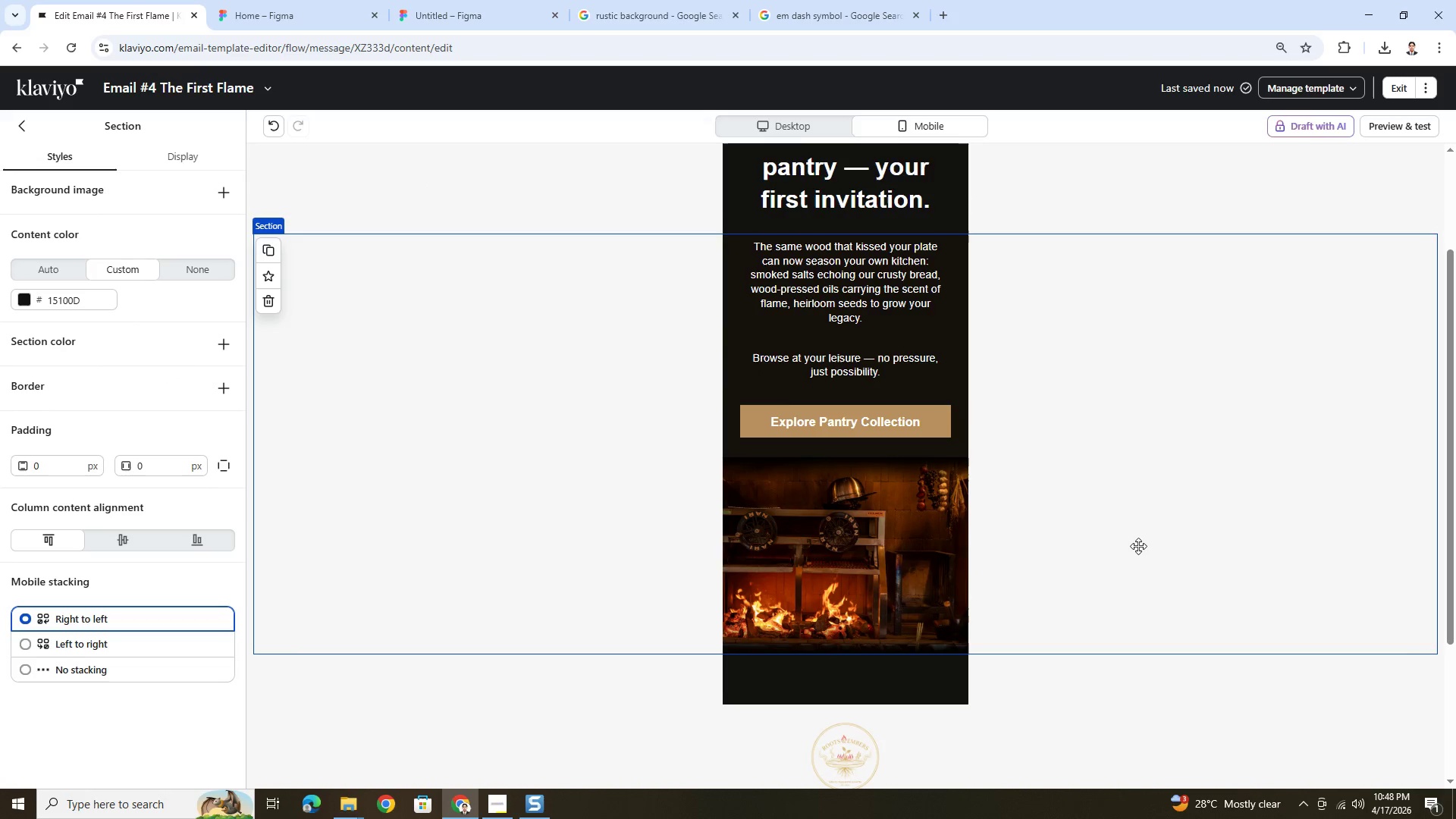 
scroll: coordinate [1138, 544], scroll_direction: up, amount: 2.0
 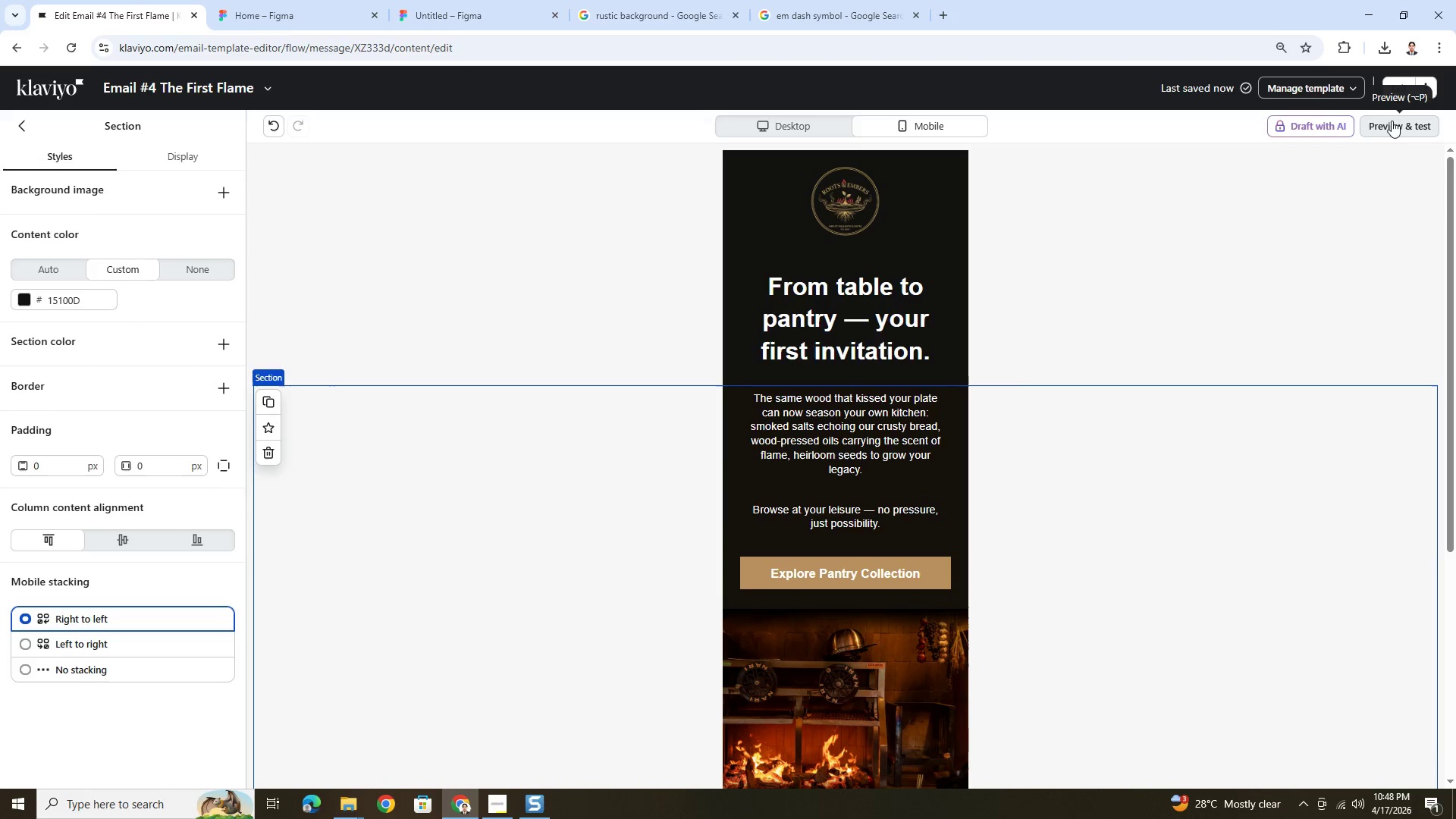 
left_click([1395, 120])
 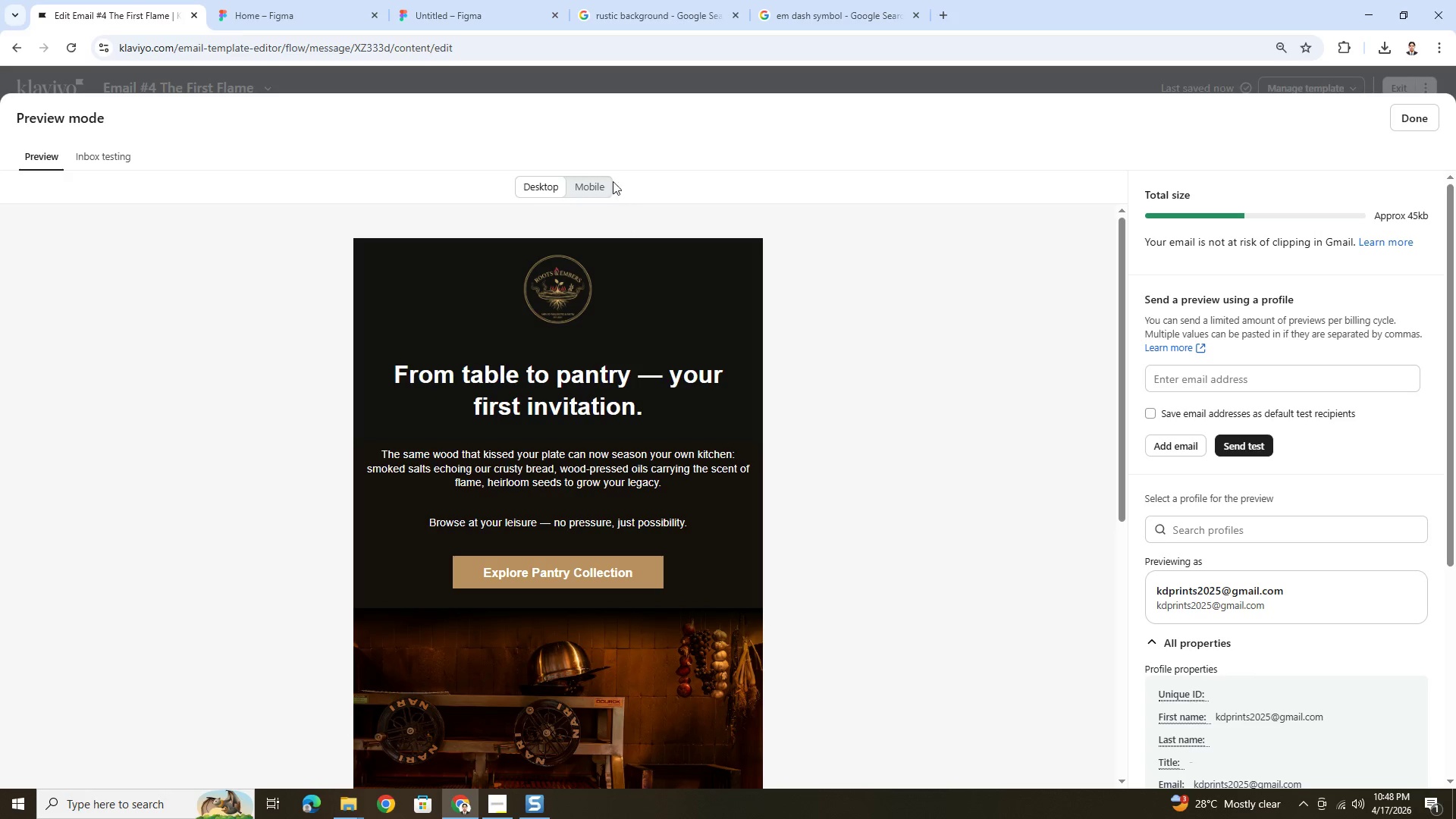 
left_click([588, 190])
 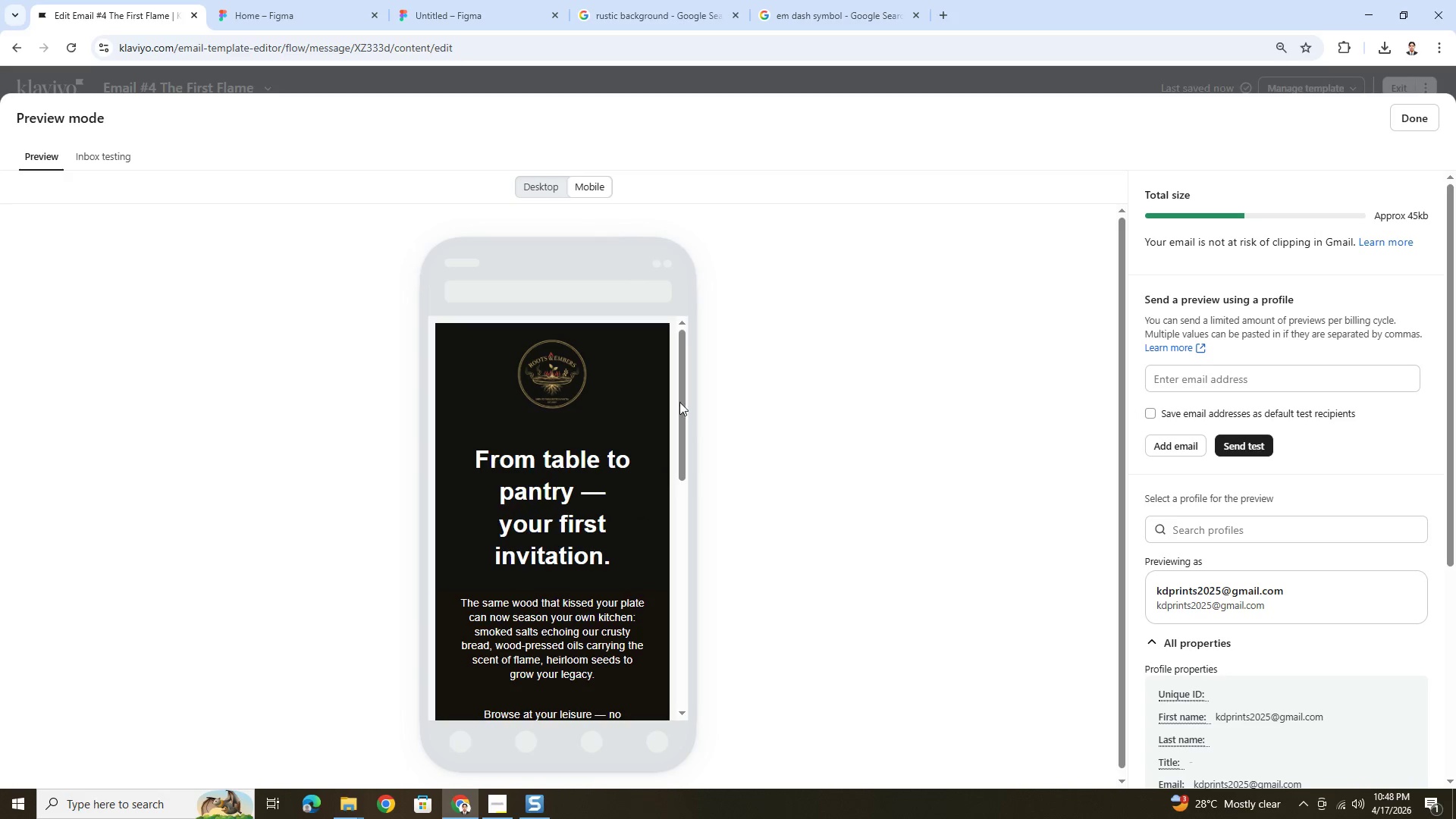 
scroll: coordinate [675, 444], scroll_direction: down, amount: 4.0
 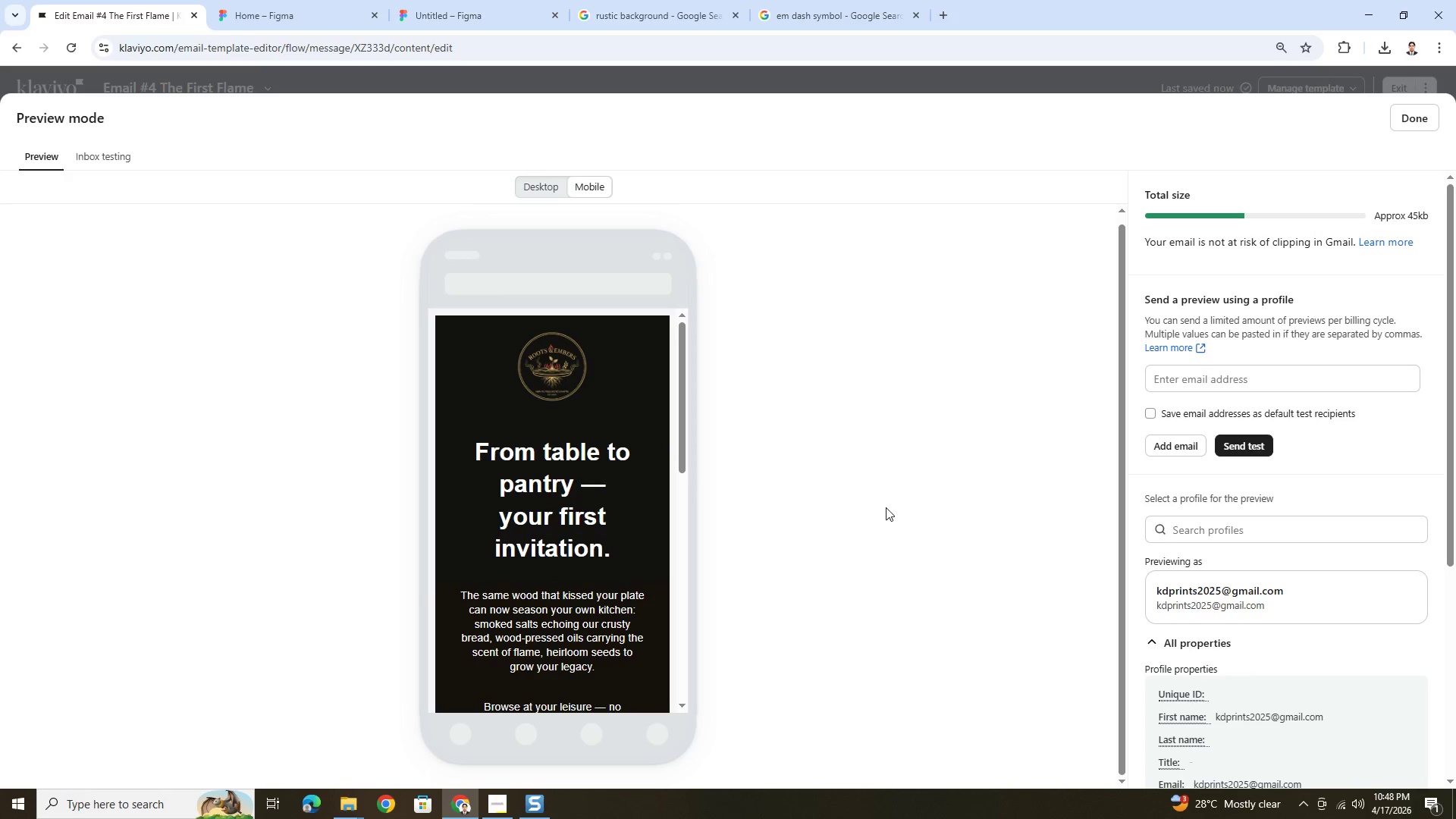 
key(PrintScreen)
 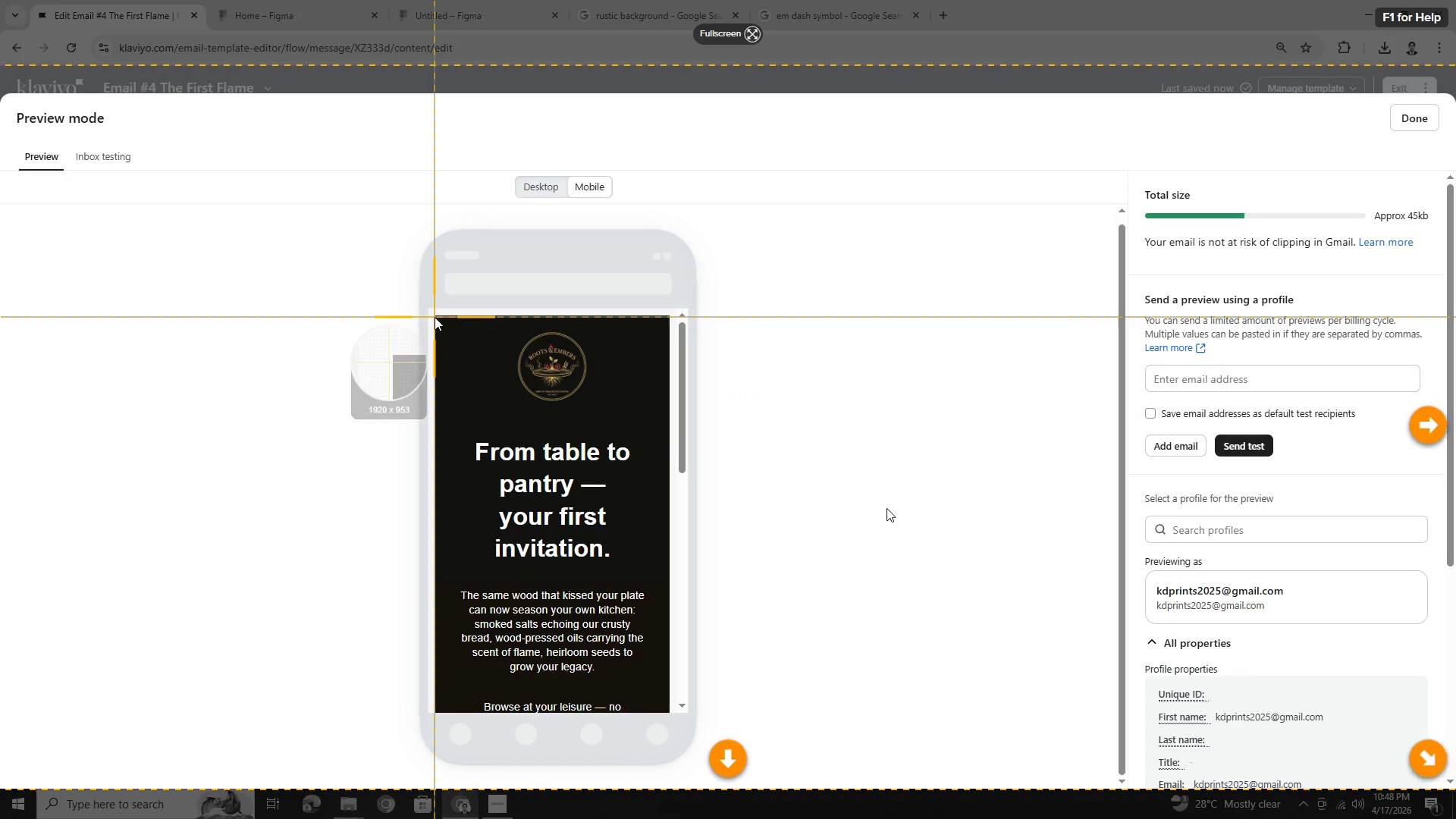 
left_click_drag(start_coordinate=[435, 316], to_coordinate=[669, 696])
 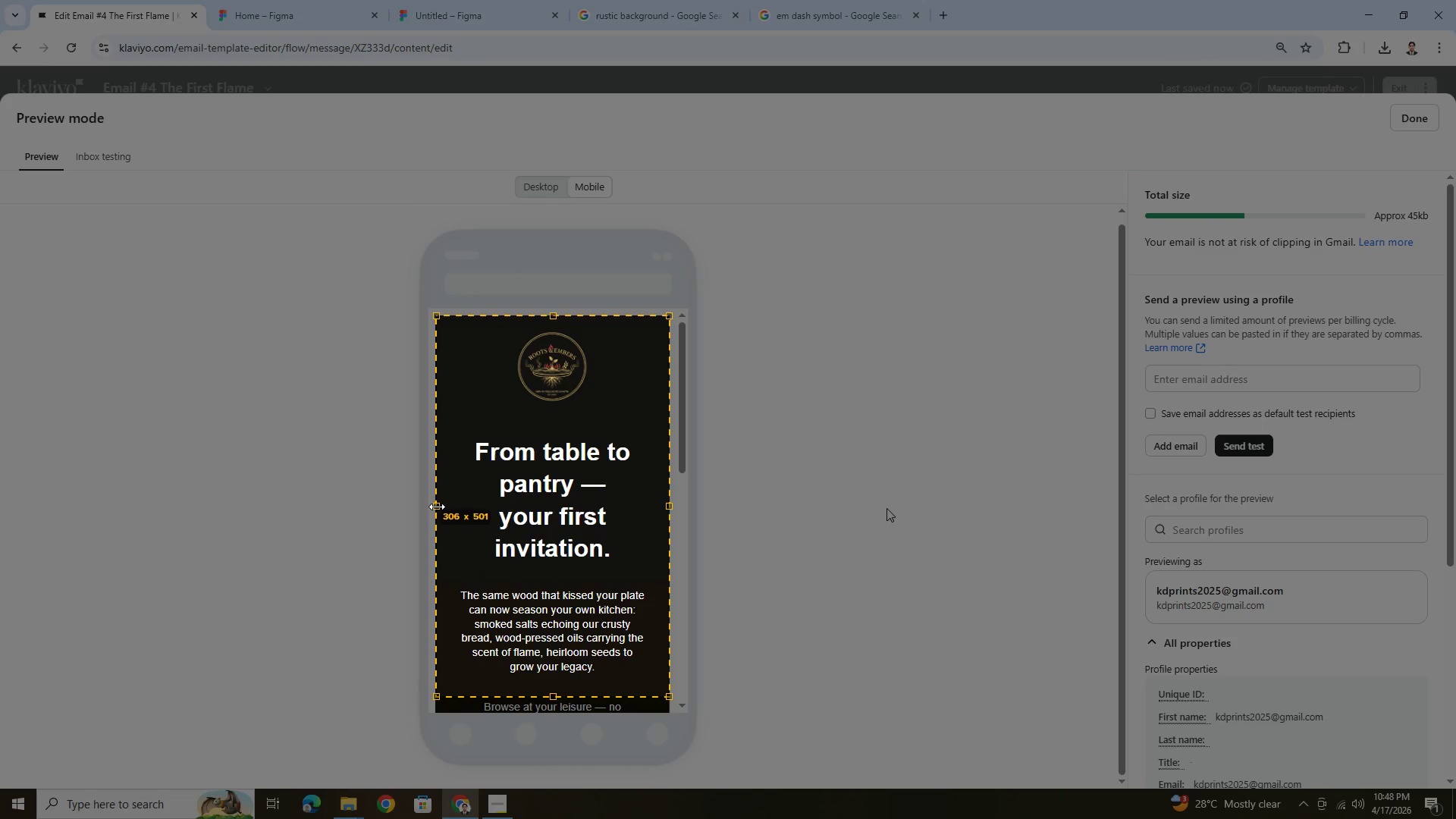 
left_click([513, 271])
 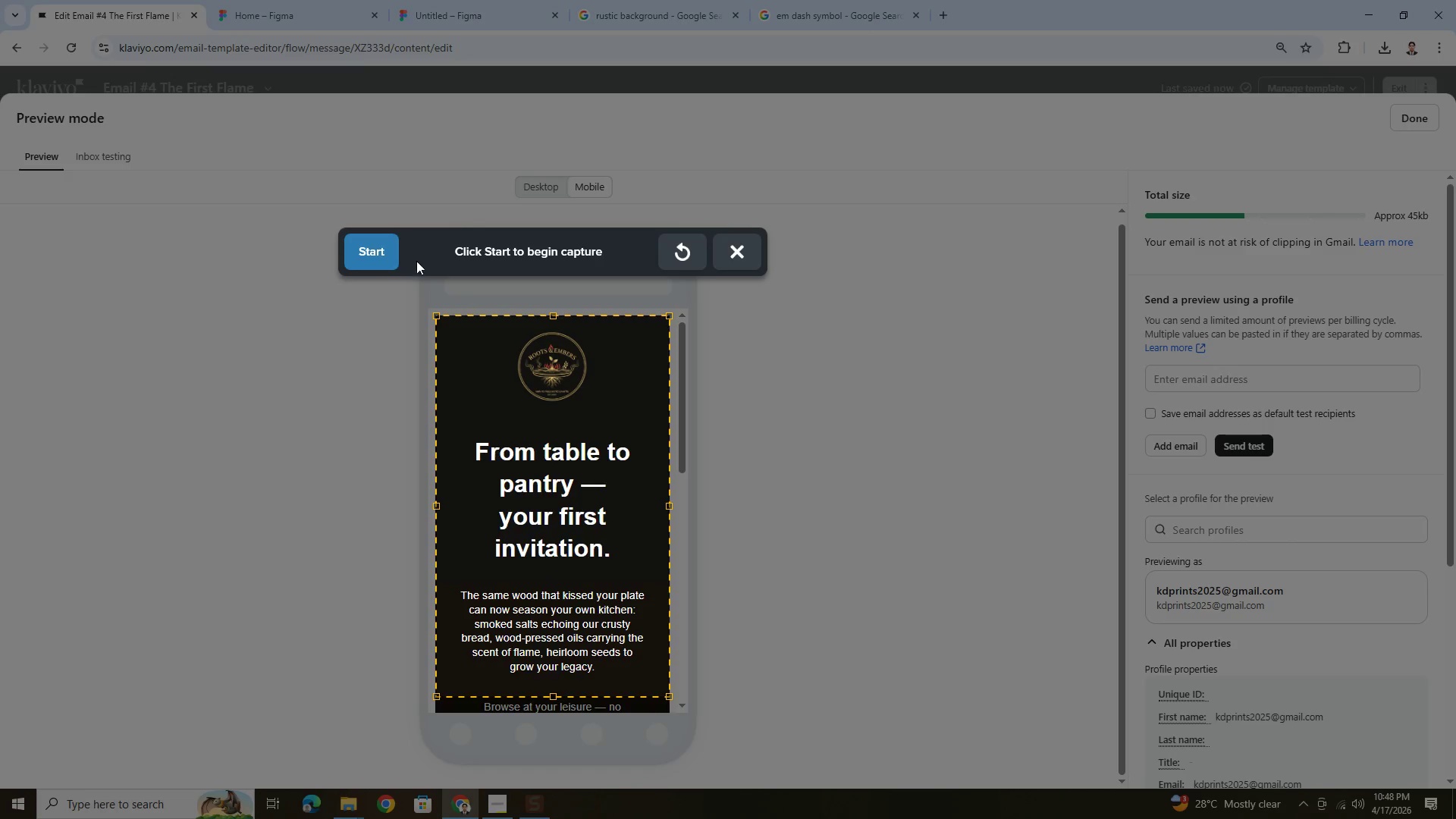 
left_click([366, 254])
 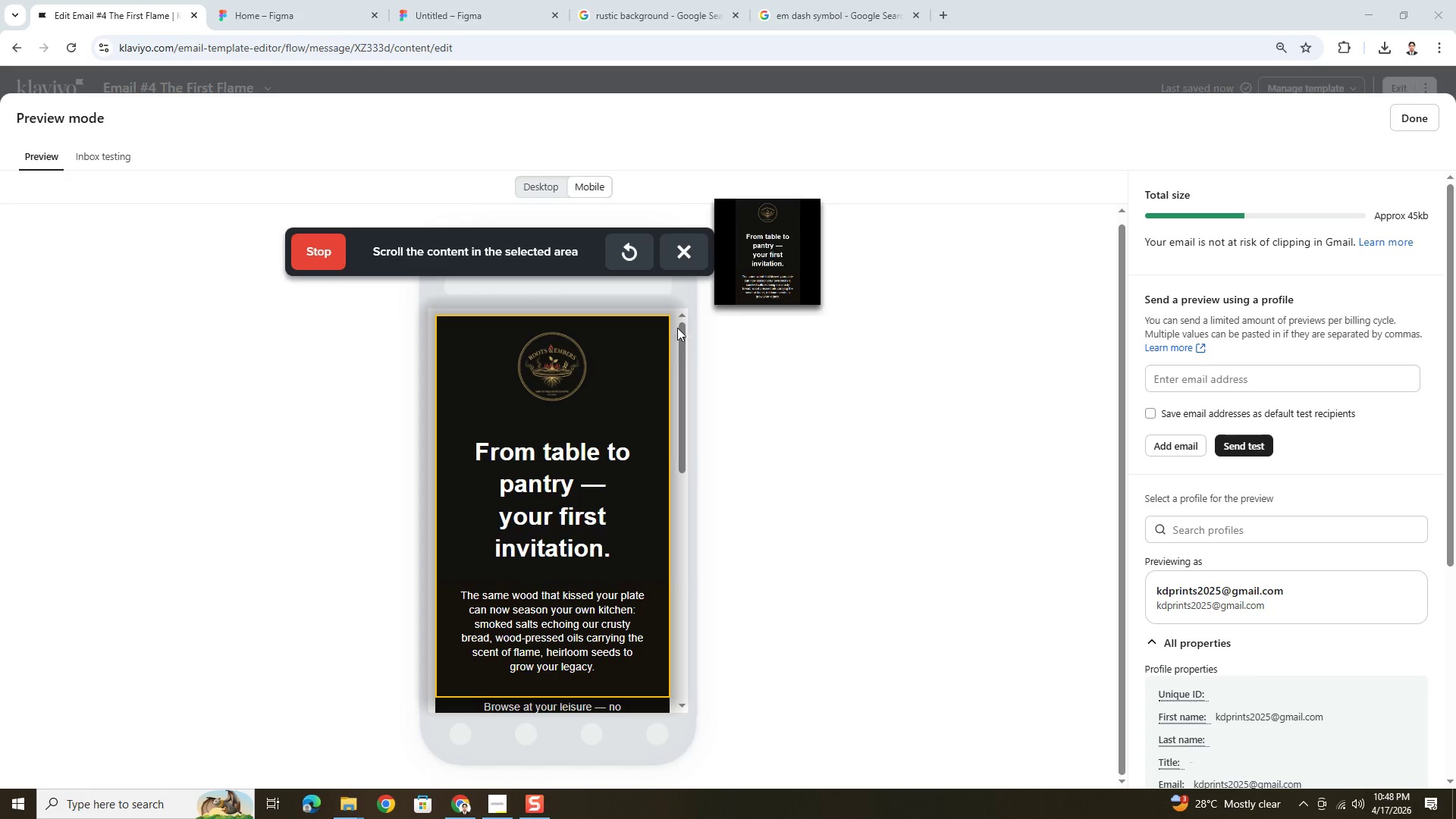 
left_click_drag(start_coordinate=[682, 330], to_coordinate=[665, 536])
 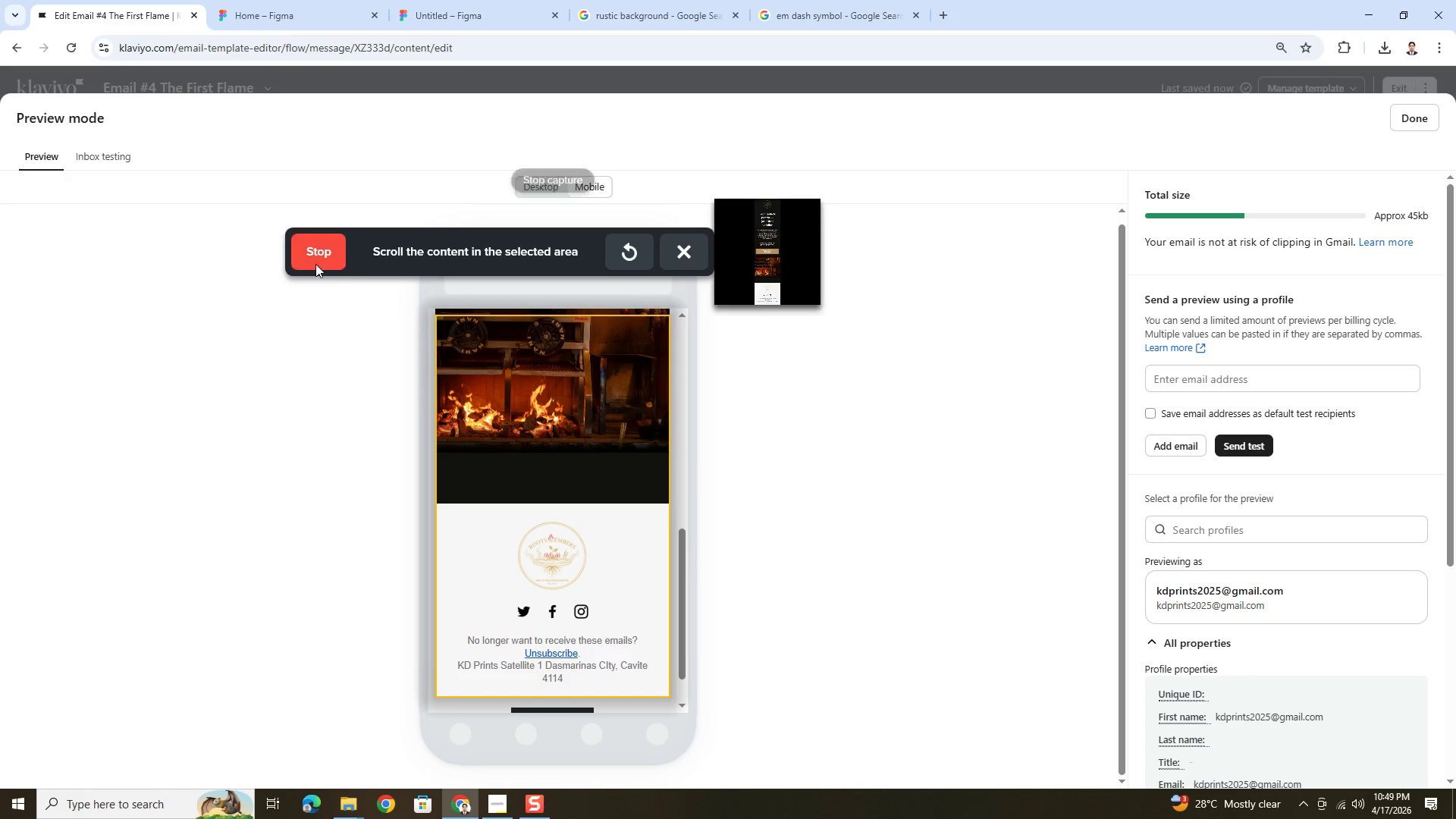 
left_click([316, 261])
 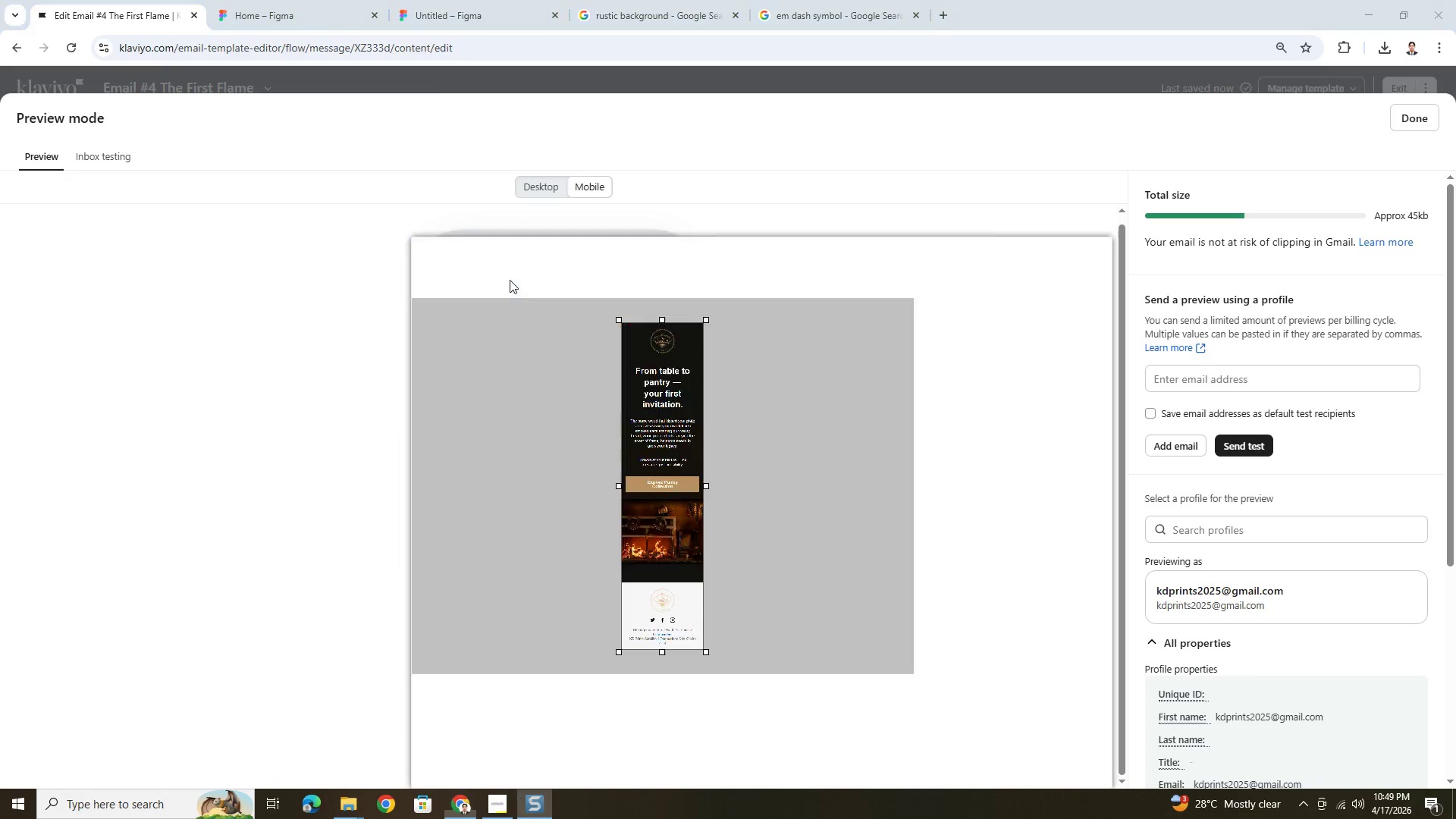 
key(Control+C)
 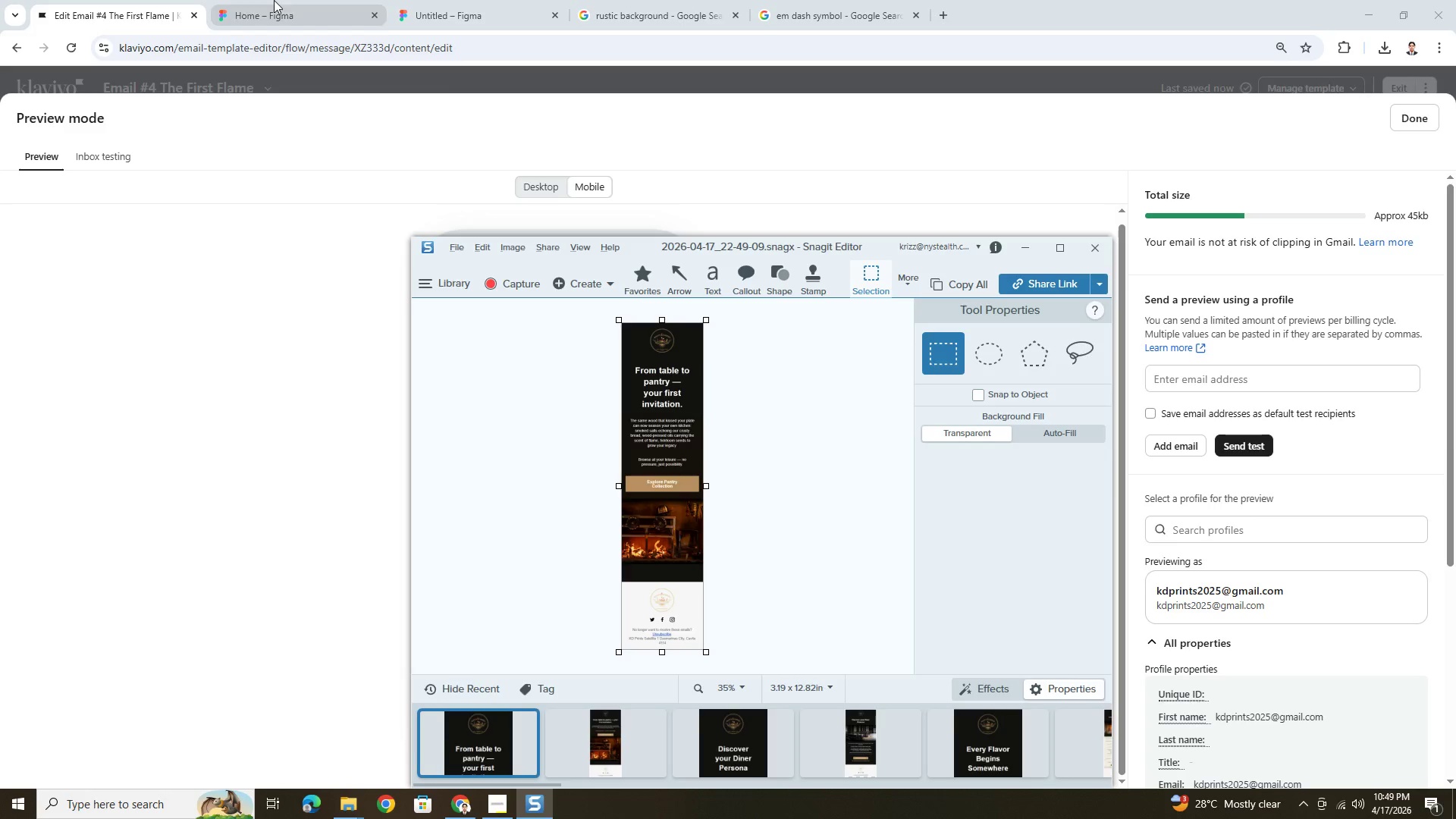 
left_click([274, 0])
 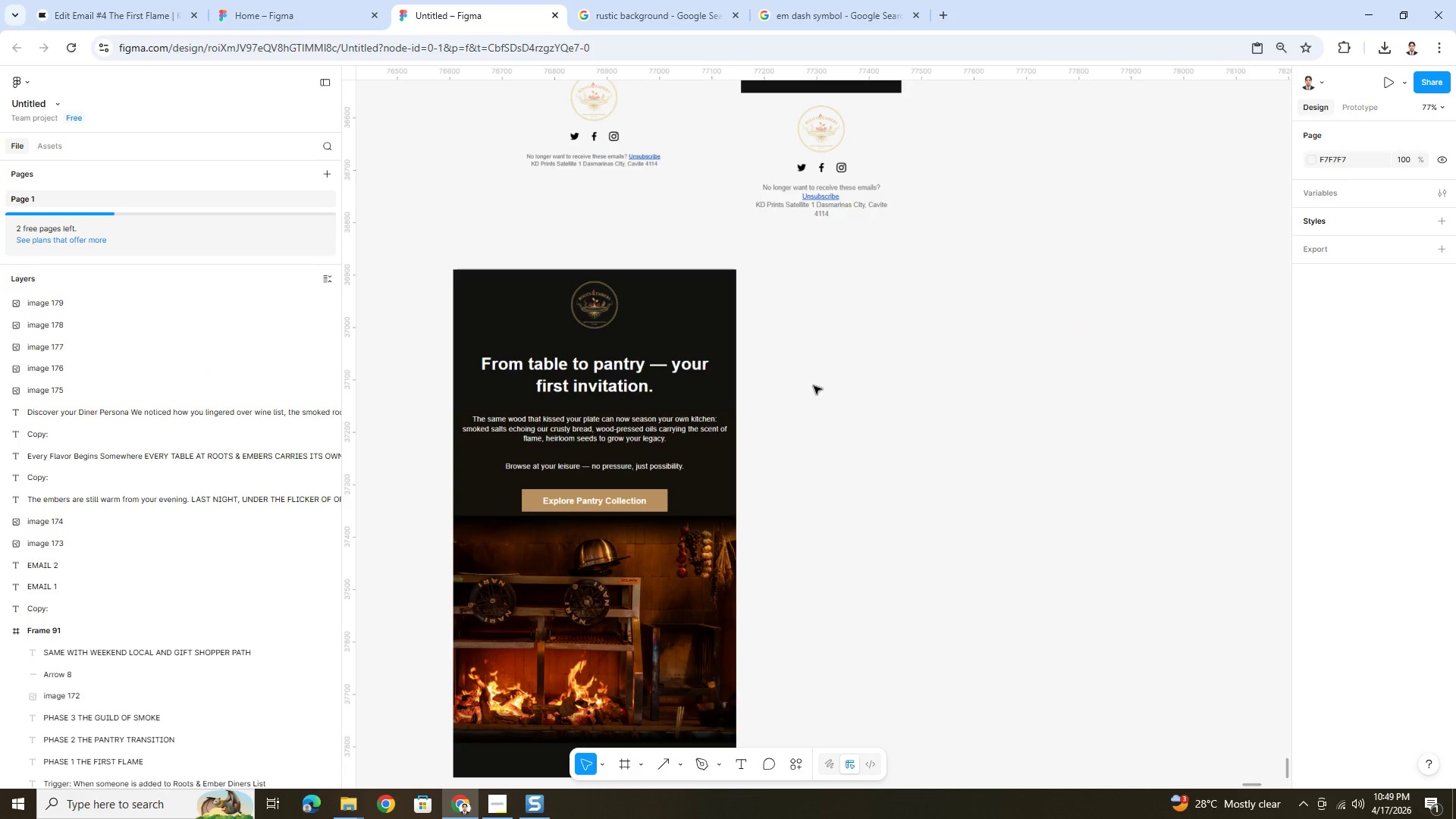 
left_click([901, 381])
 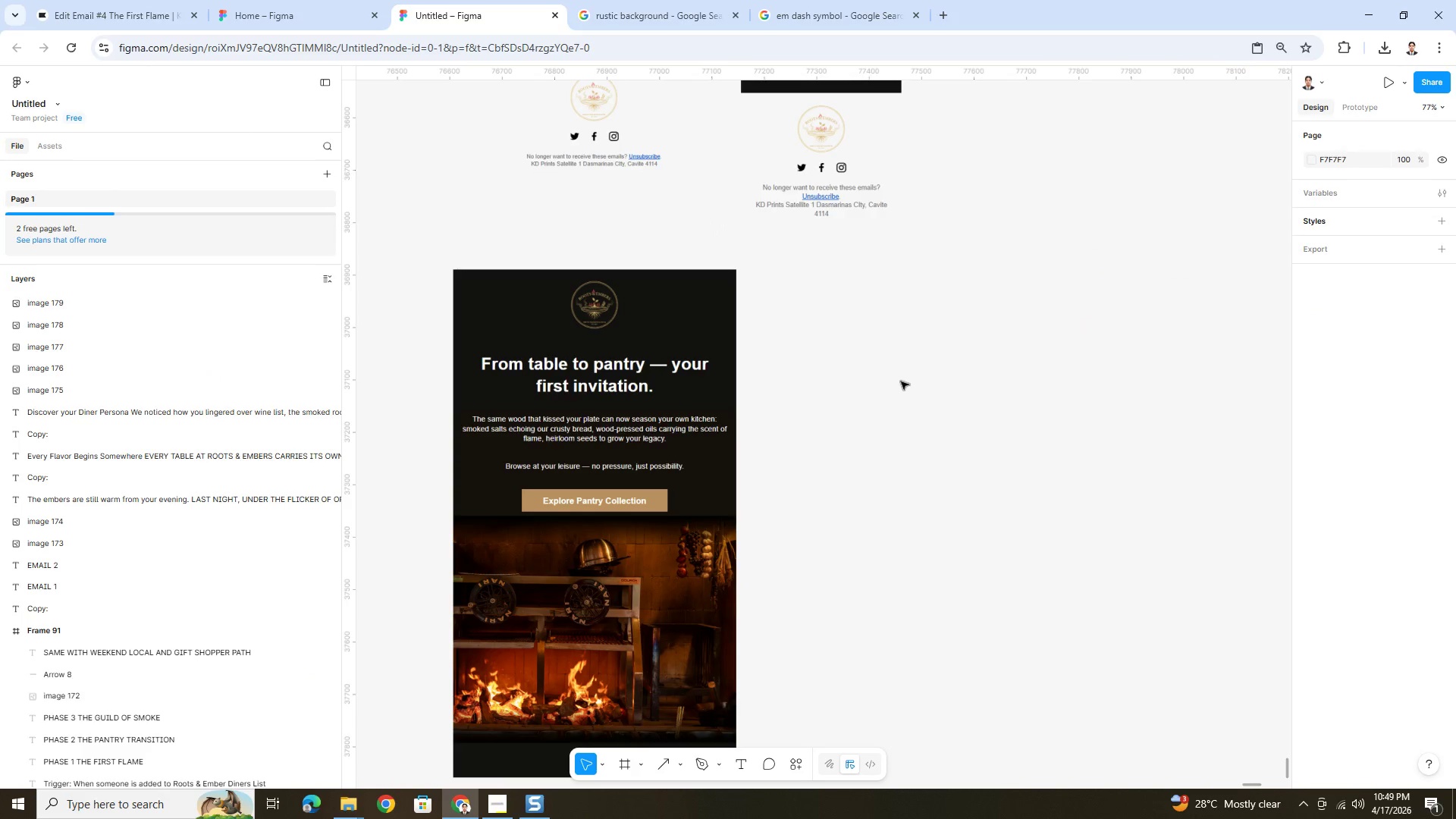 
key(Control+V)
 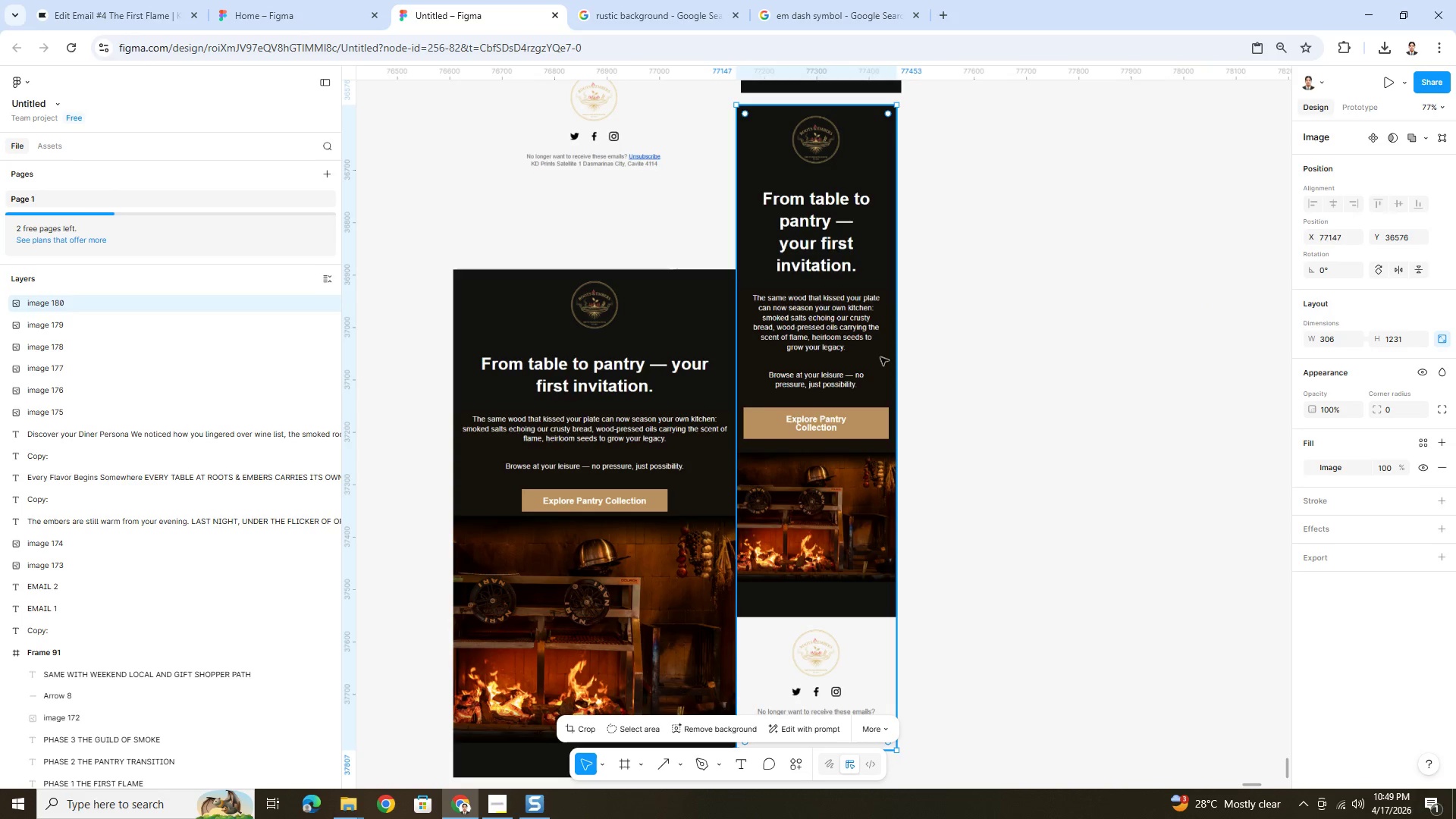 
left_click_drag(start_coordinate=[802, 218], to_coordinate=[835, 472])
 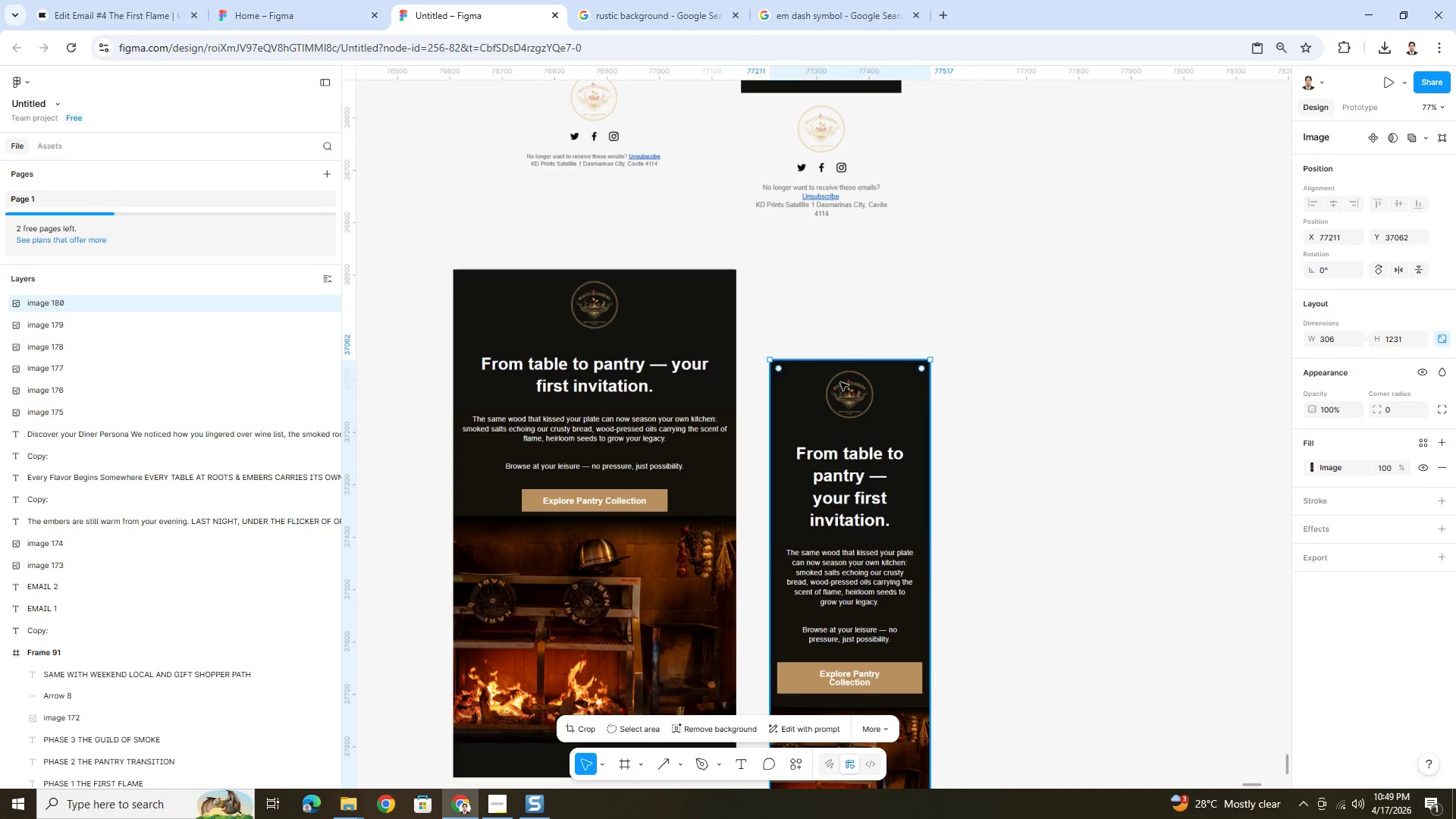 
left_click_drag(start_coordinate=[840, 382], to_coordinate=[815, 290])
 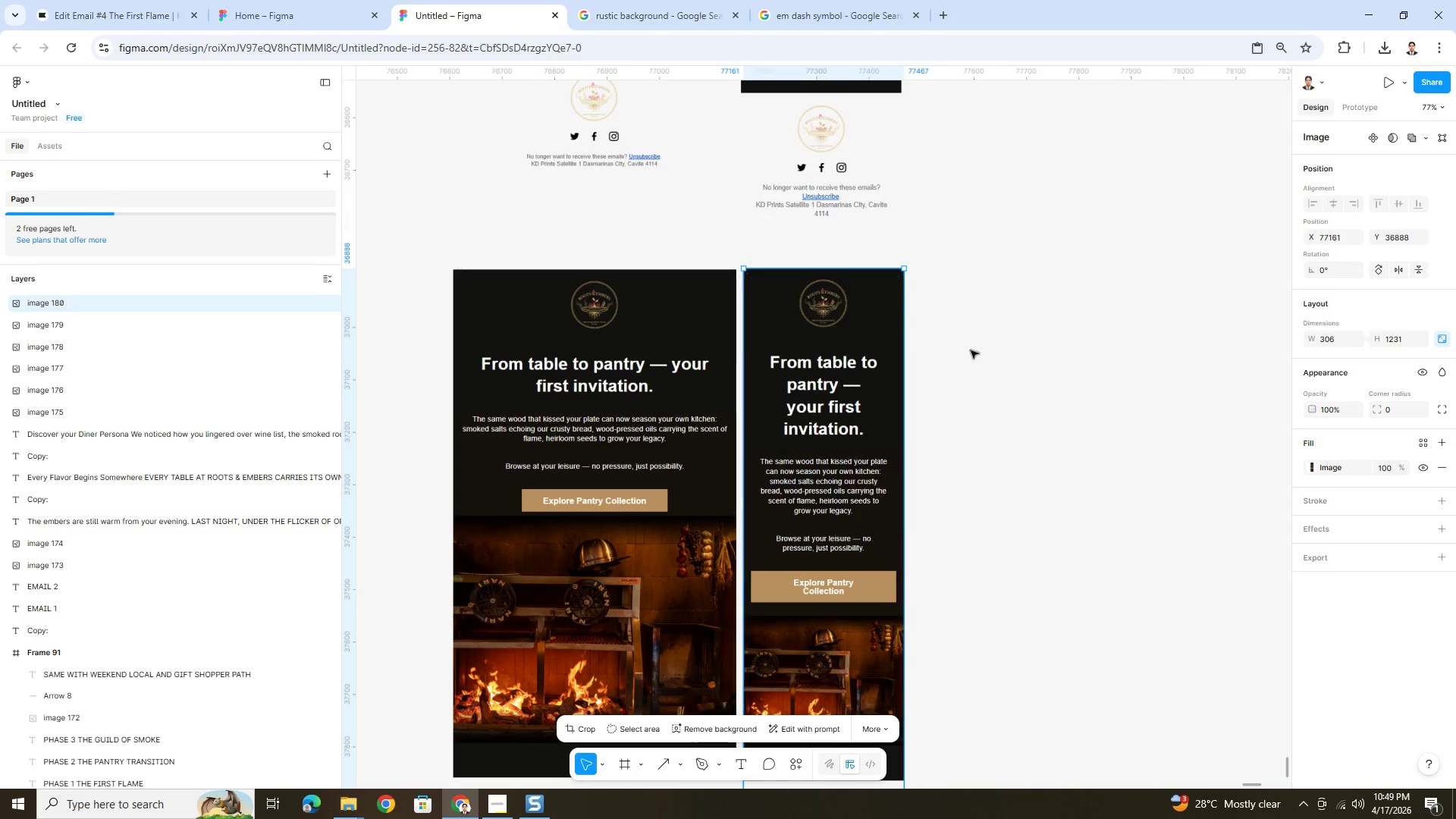 
left_click([971, 350])
 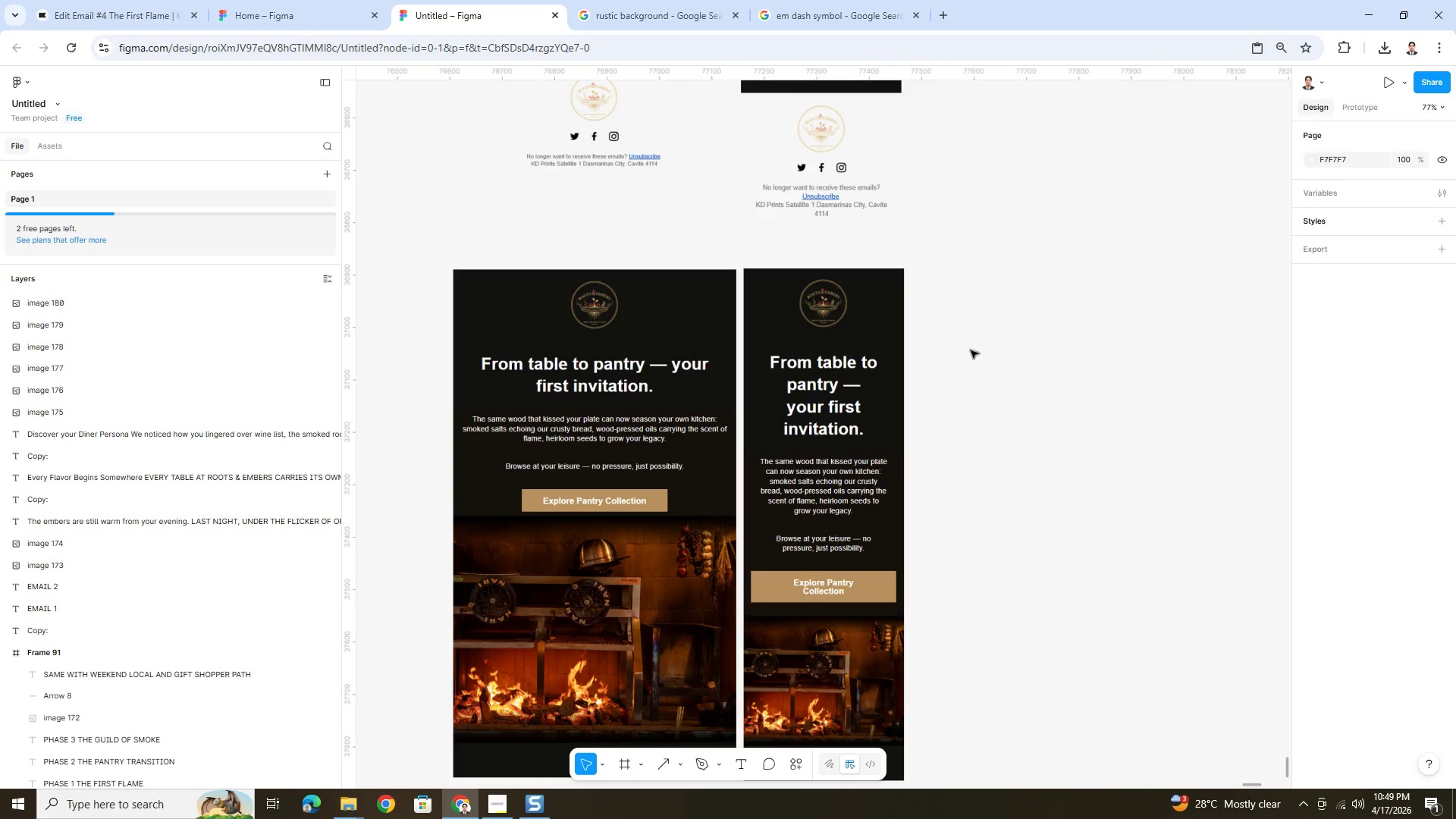 
hold_key(key=ControlLeft, duration=1.02)
scroll: coordinate [991, 451], scroll_direction: down, amount: 1.0
 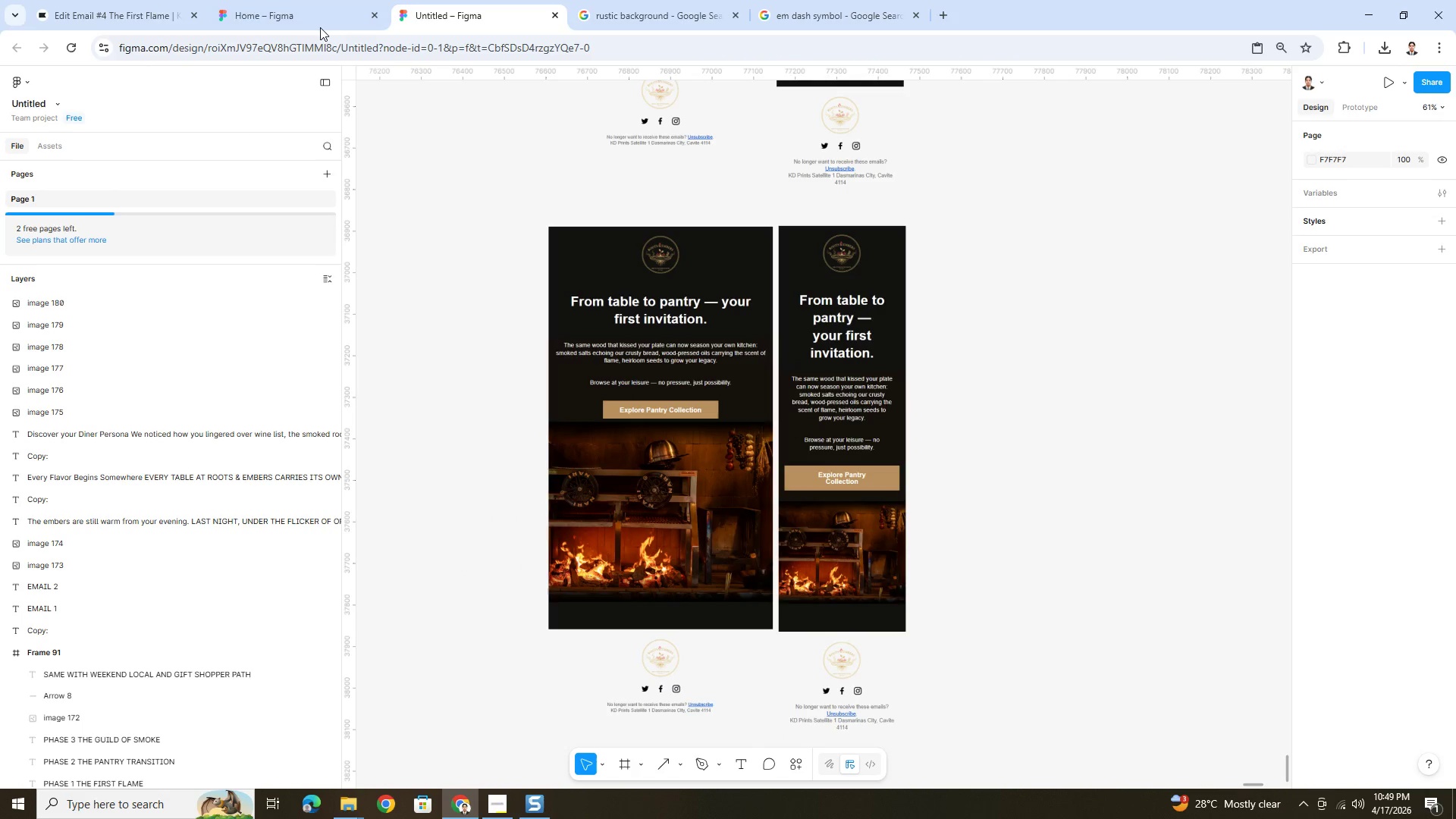 
left_click([284, 4])
 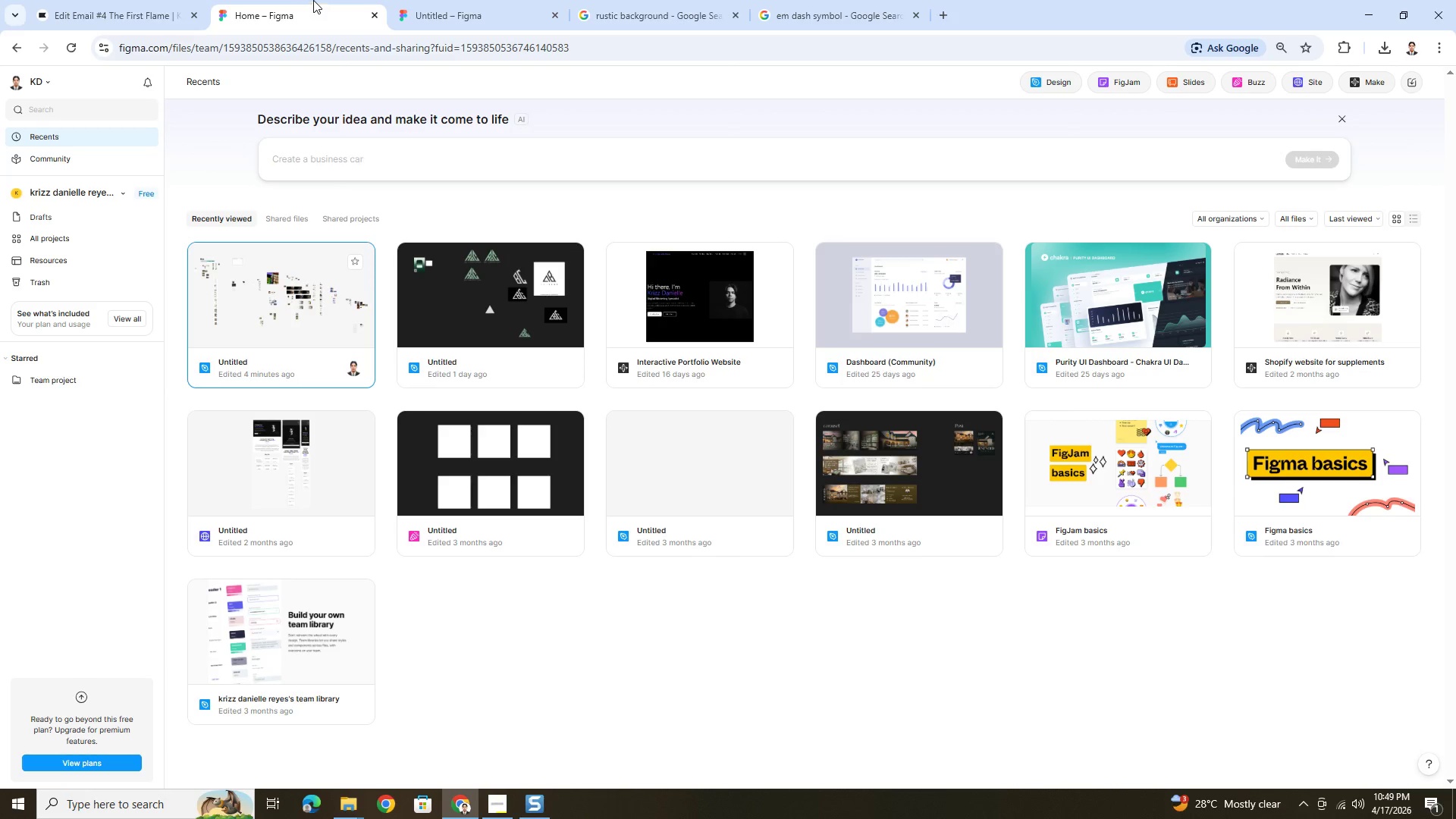 
left_click([167, 0])
 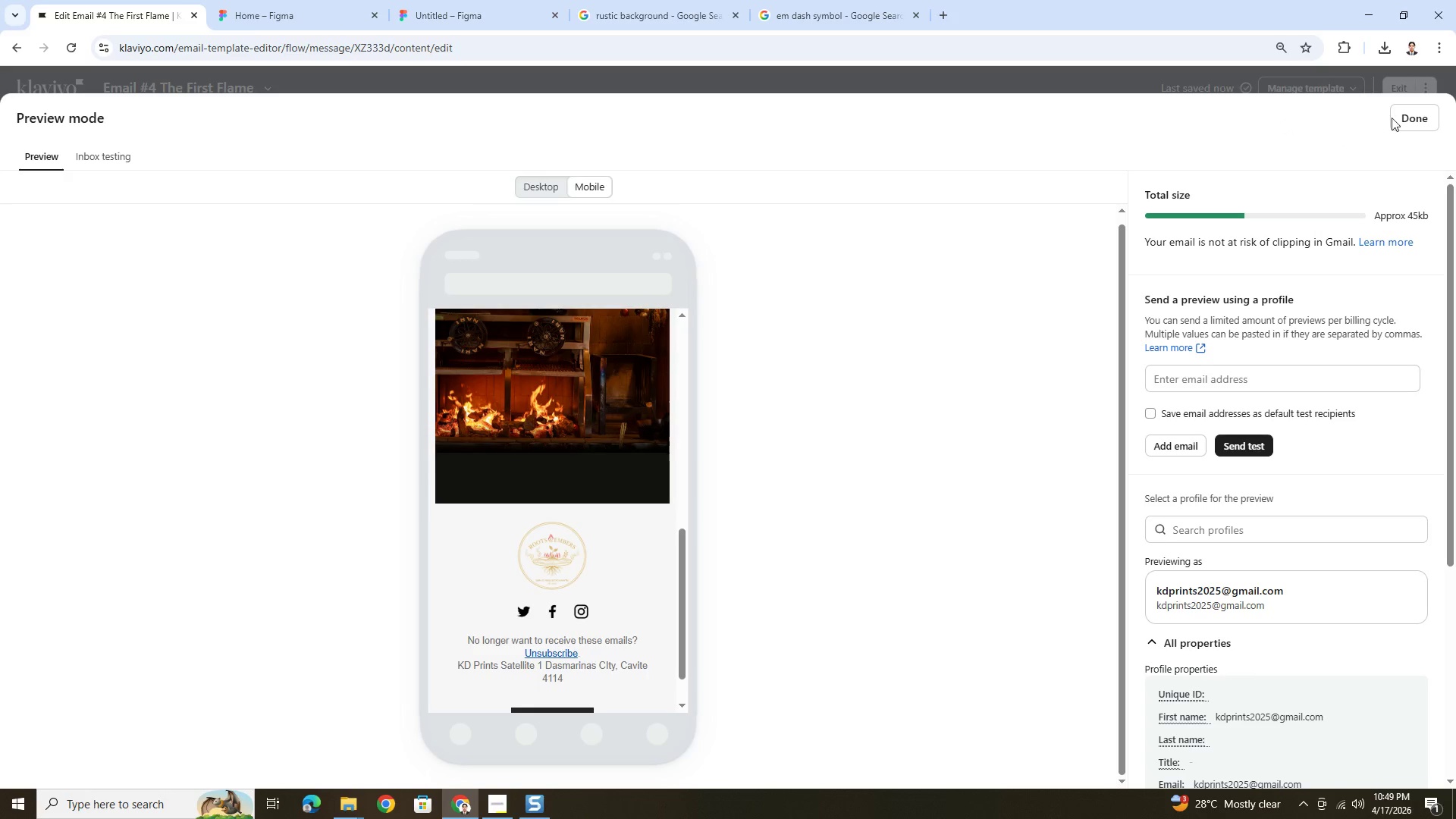 
left_click([1421, 124])
 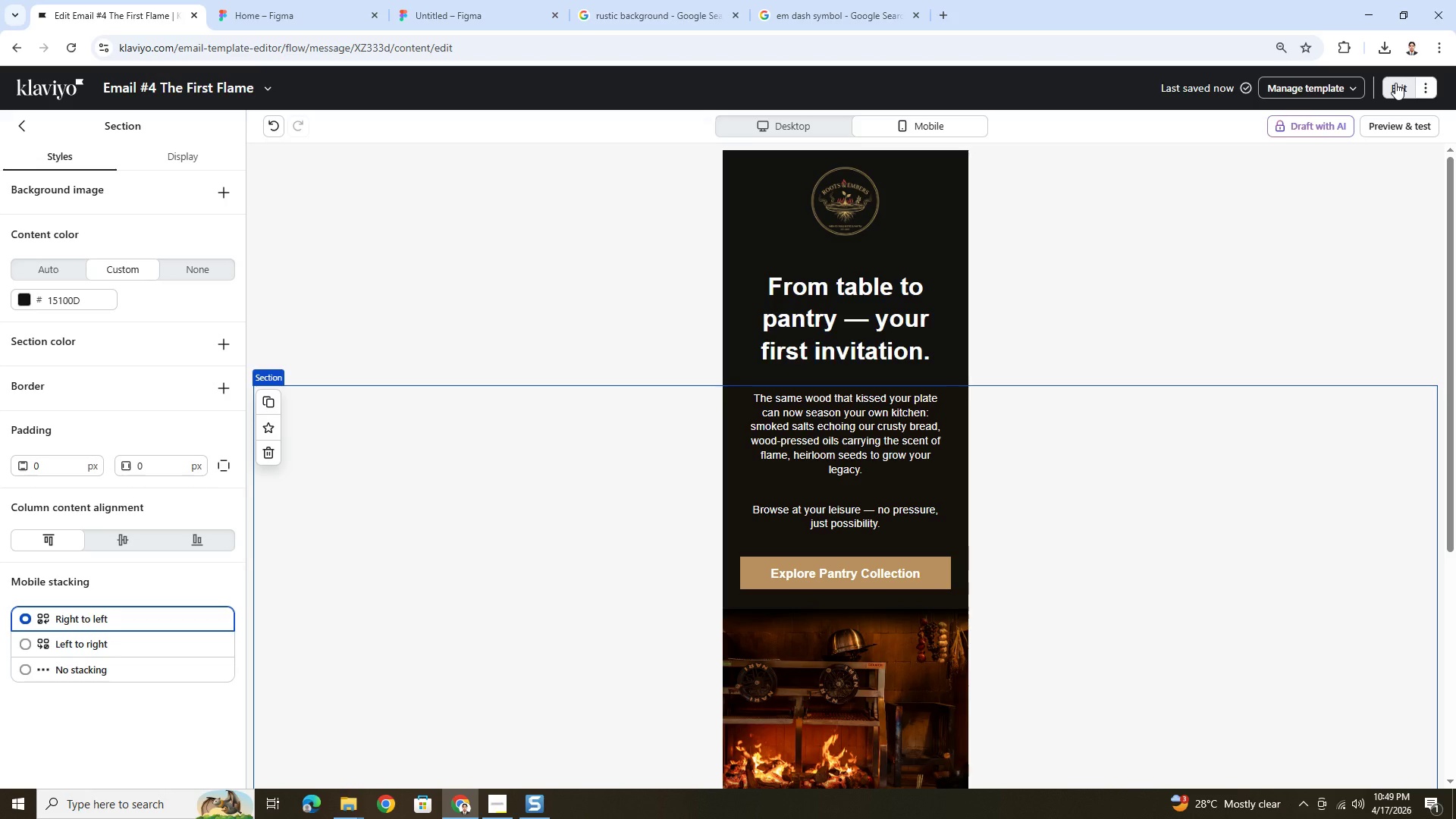 
left_click([1395, 83])
 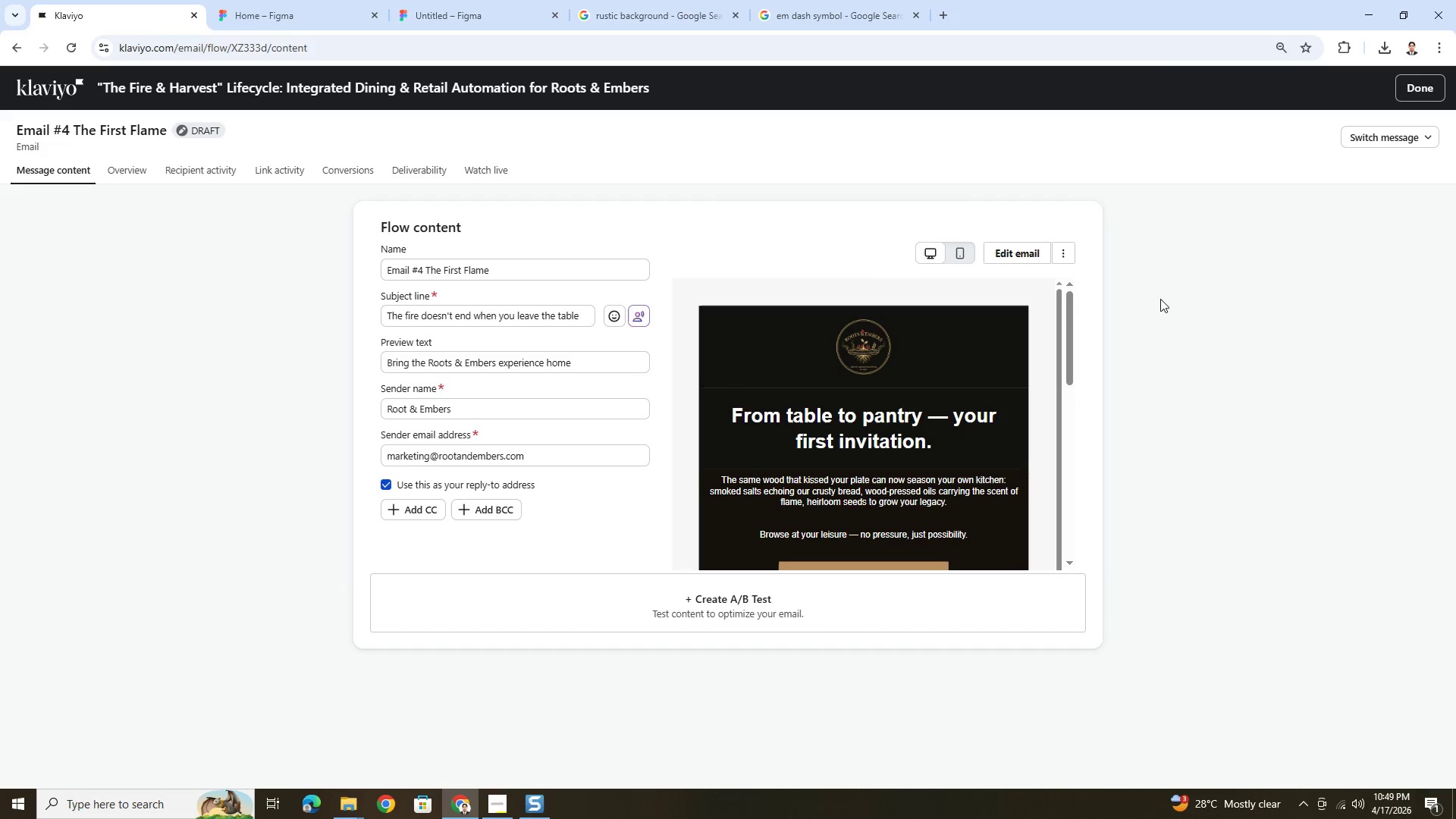 
left_click([1068, 258])
 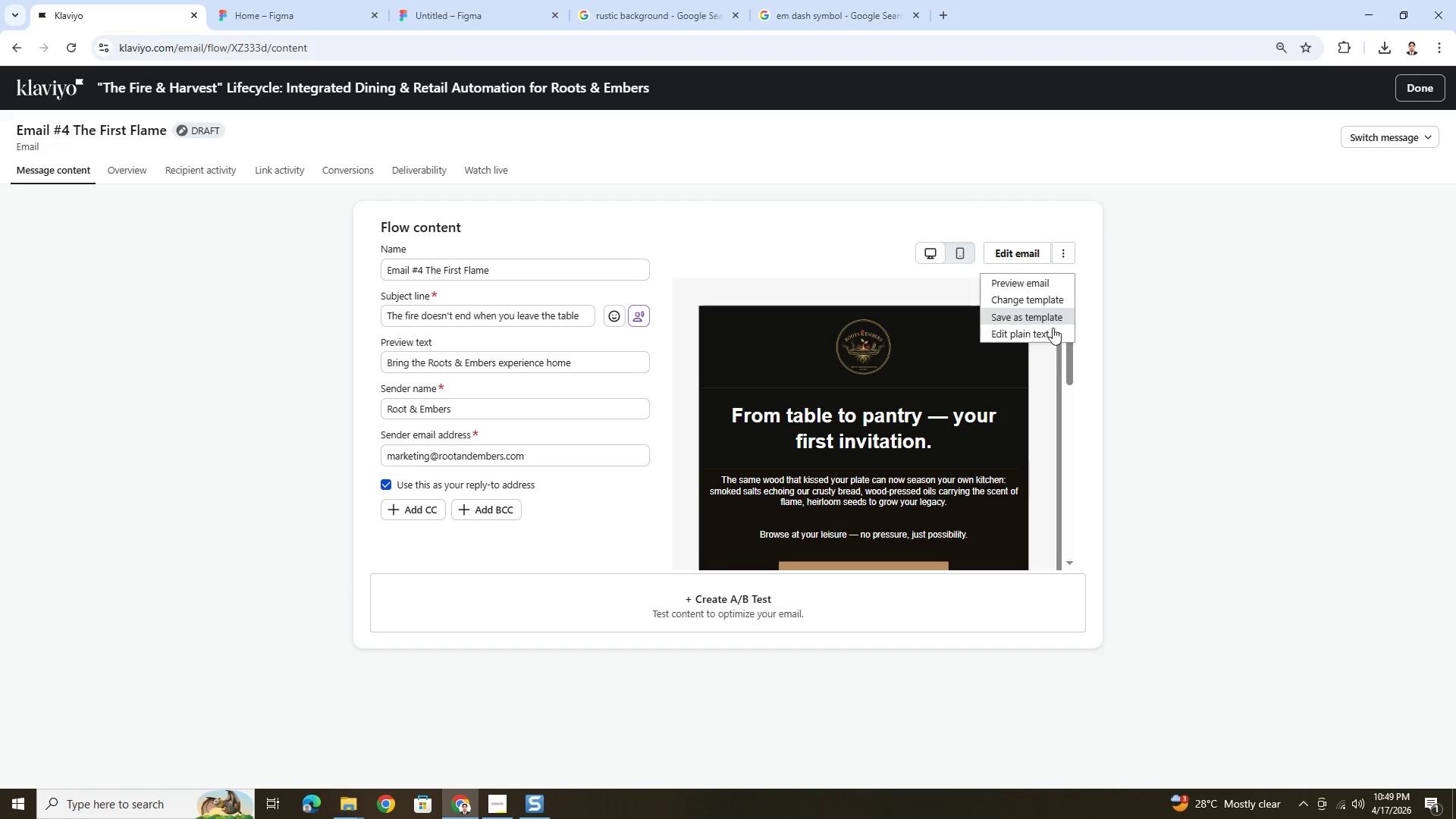 
left_click([1053, 343])
 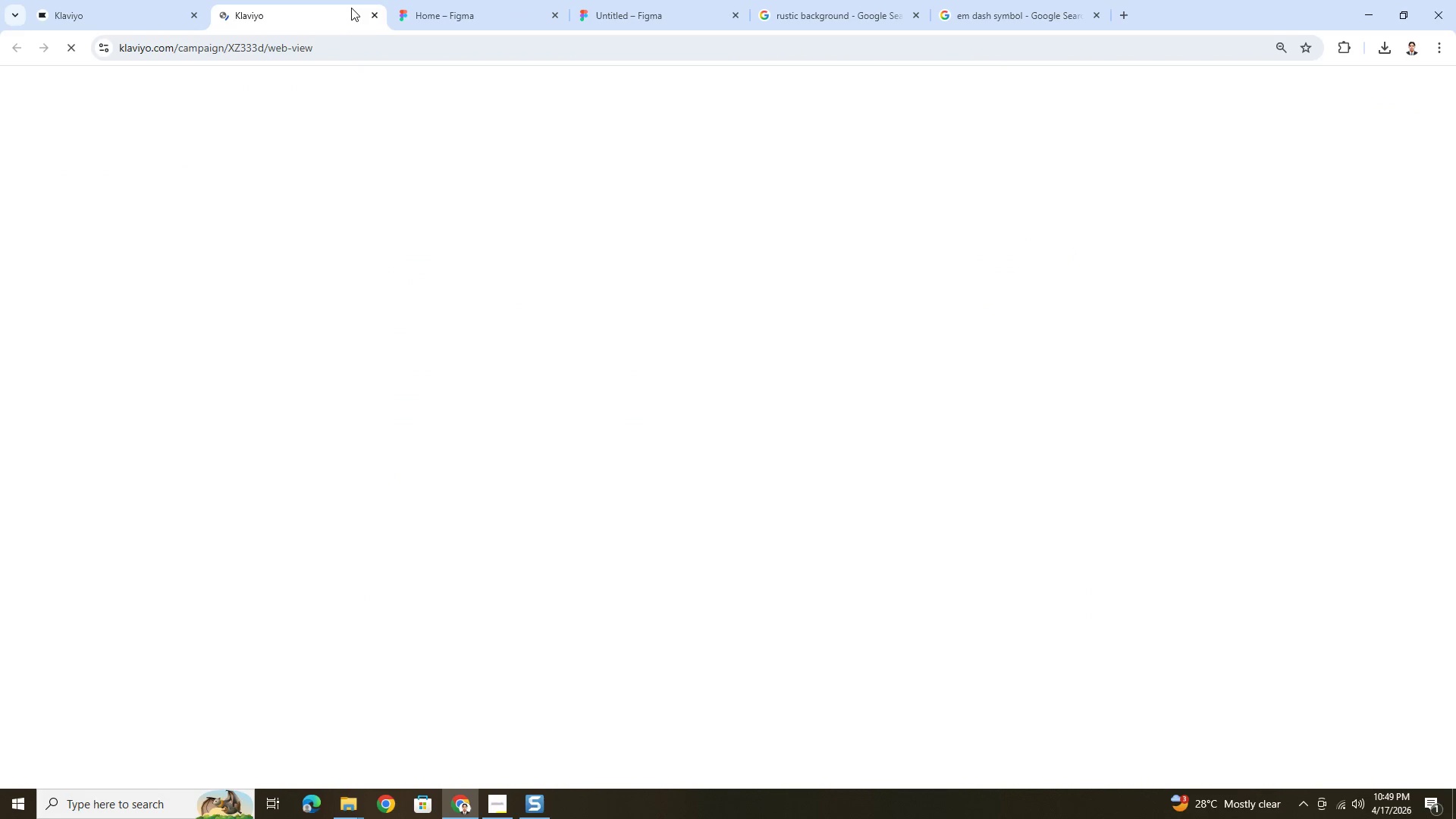 
left_click([376, 17])
 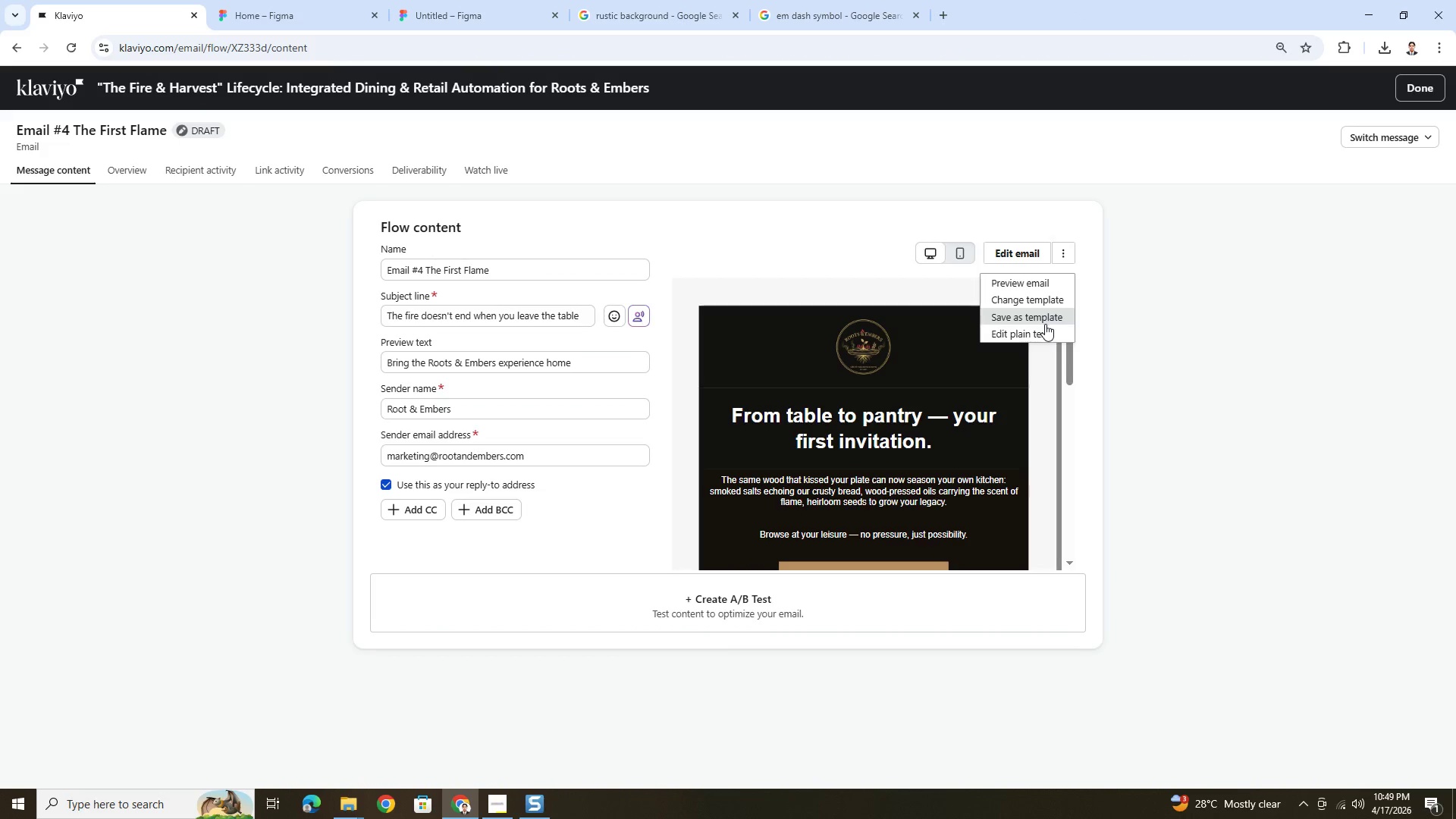 
left_click([1046, 328])
 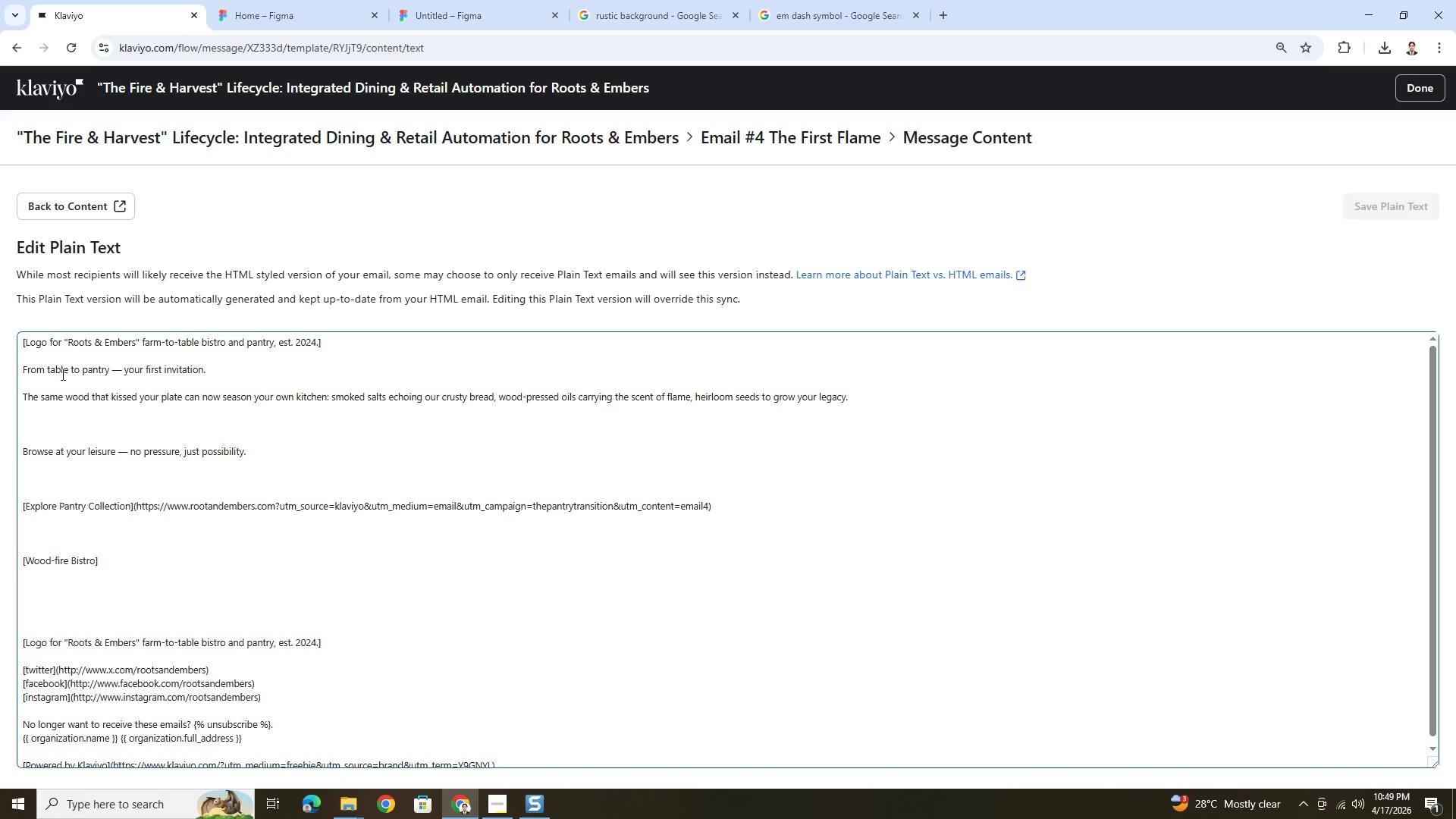 
left_click_drag(start_coordinate=[20, 367], to_coordinate=[237, 517])
 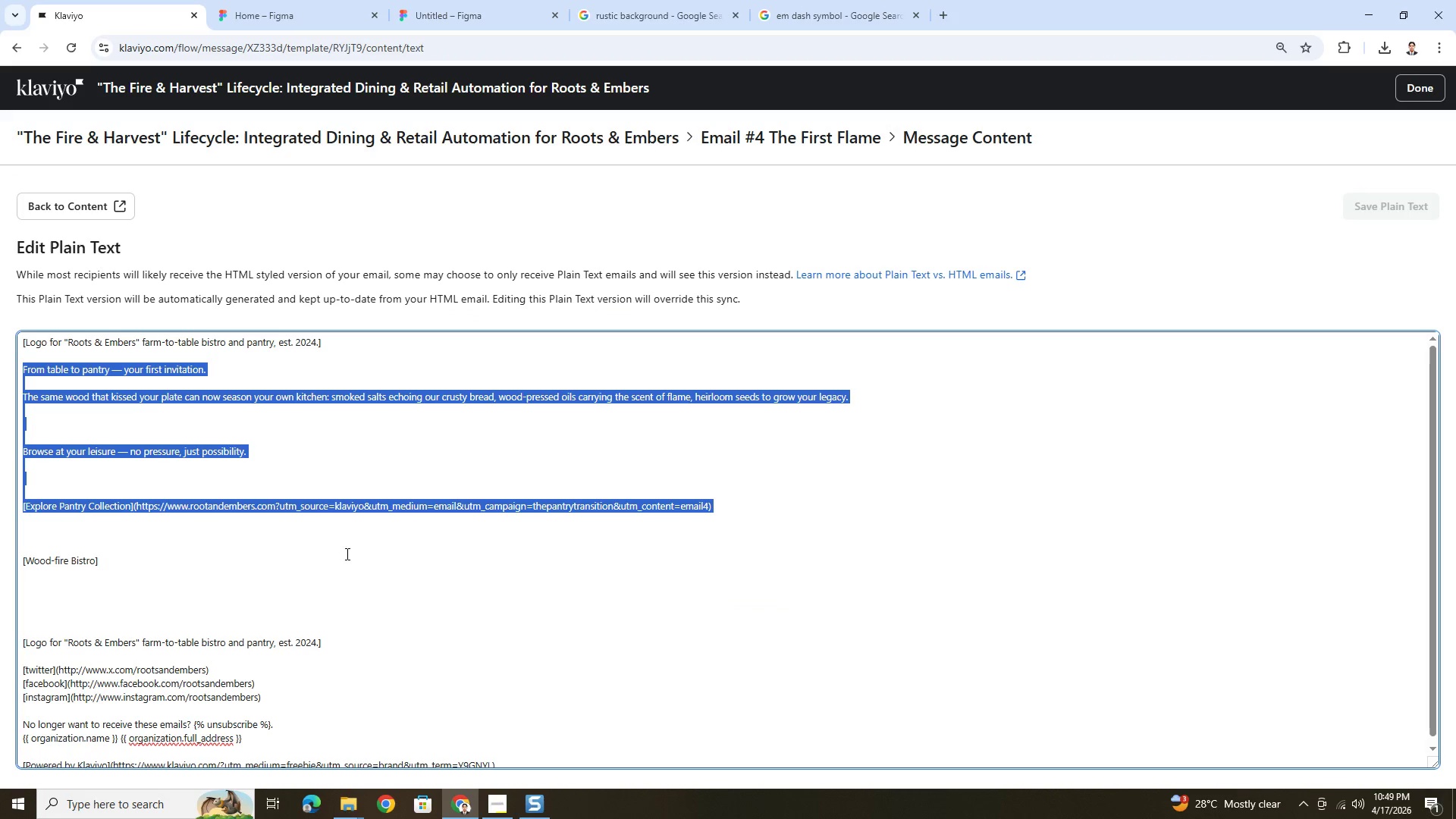 
scroll: coordinate [348, 554], scroll_direction: down, amount: 2.0
 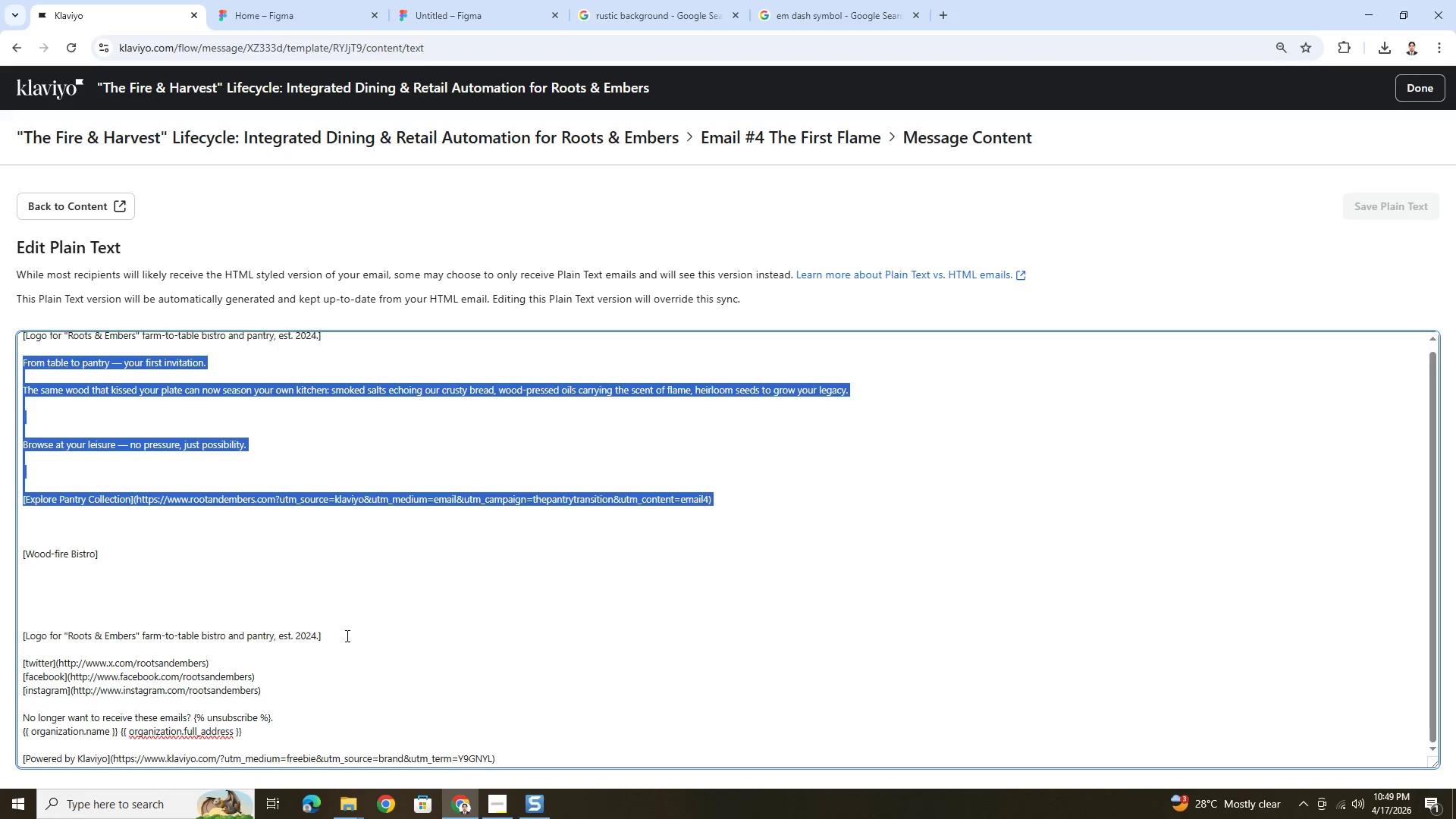 
hold_key(key=ShiftLeft, duration=0.94)
left_click([120, 559])
 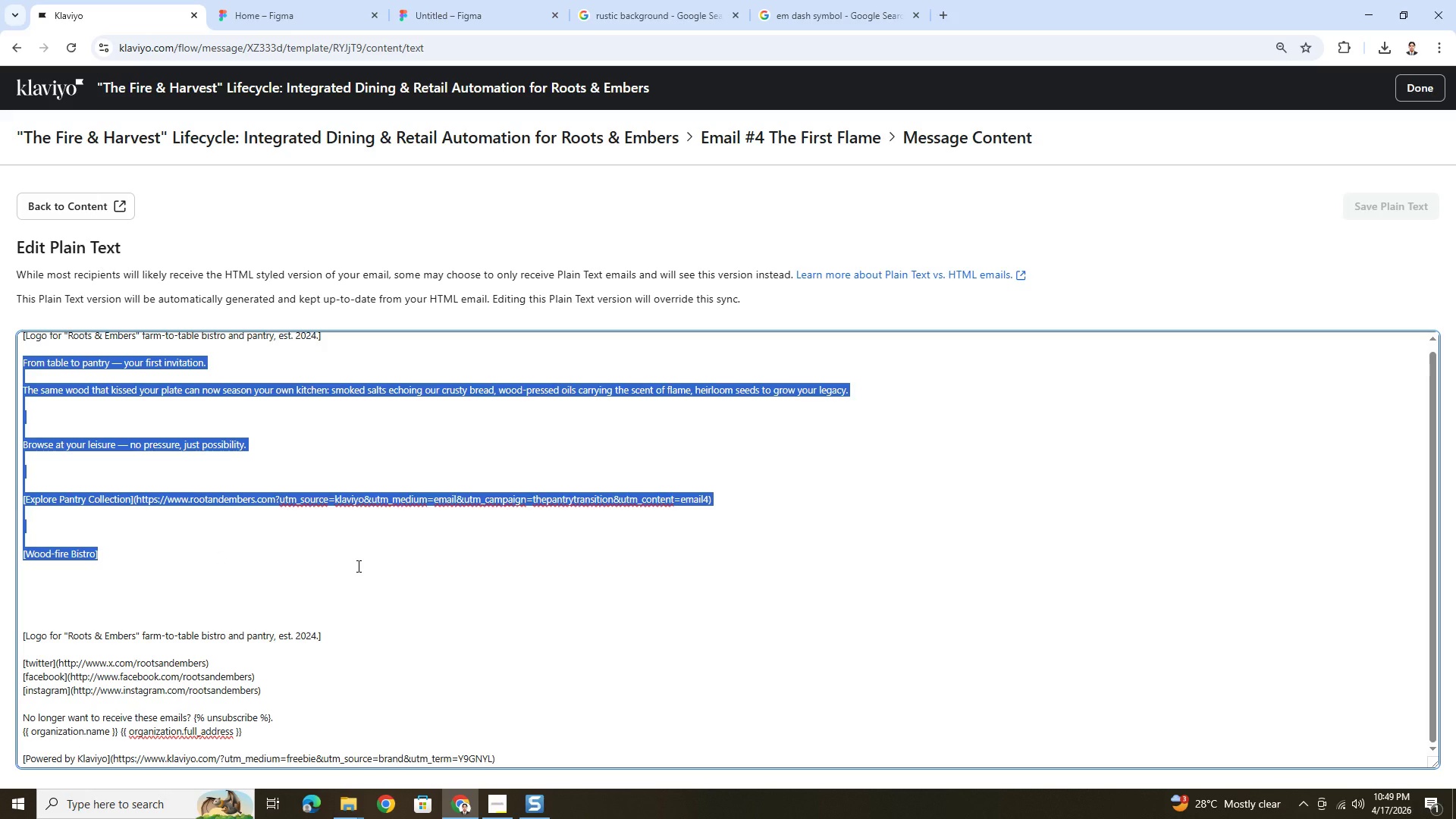 
hold_key(key=ControlLeft, duration=1.51)
 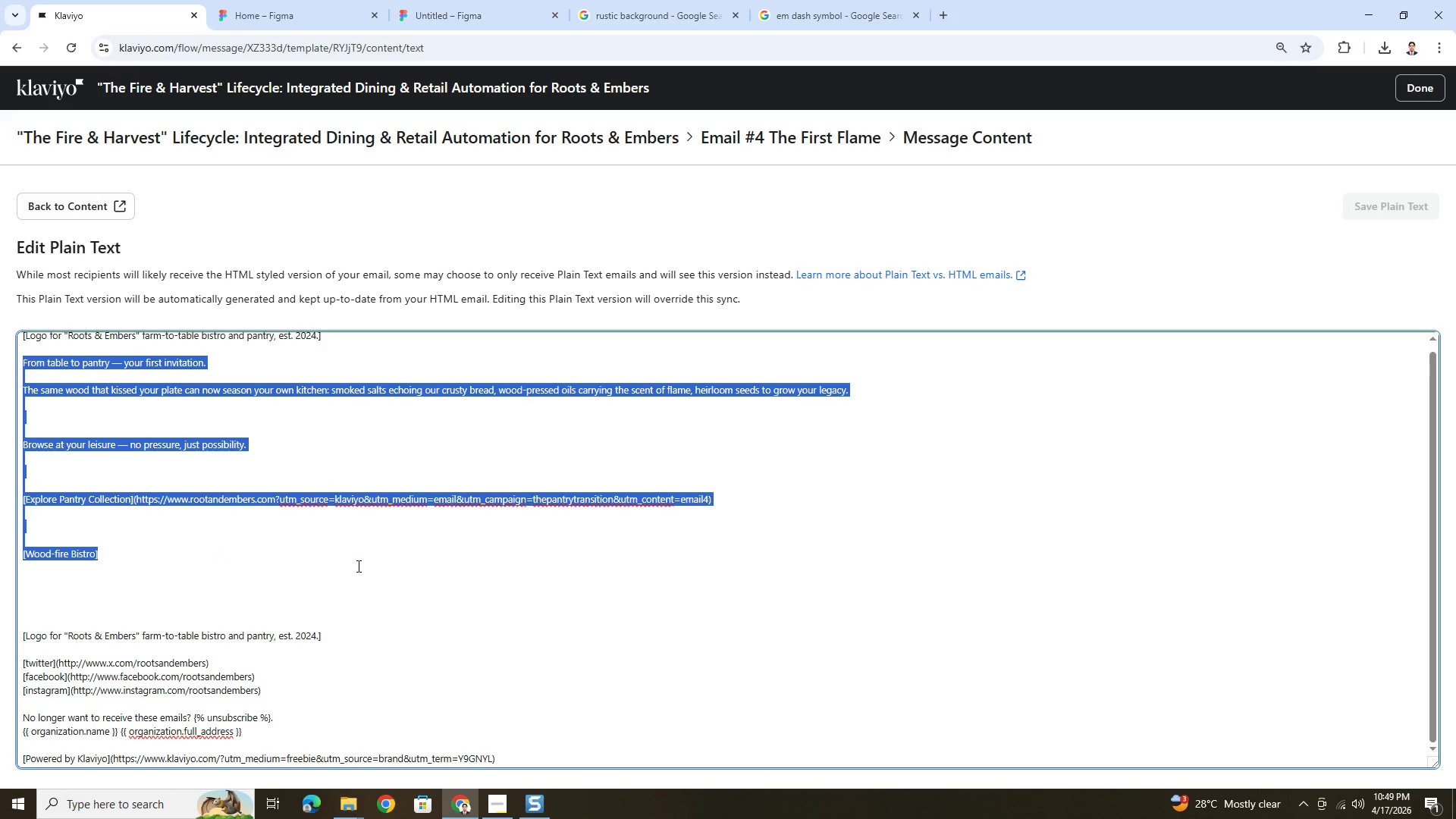 
key(Control+C)
 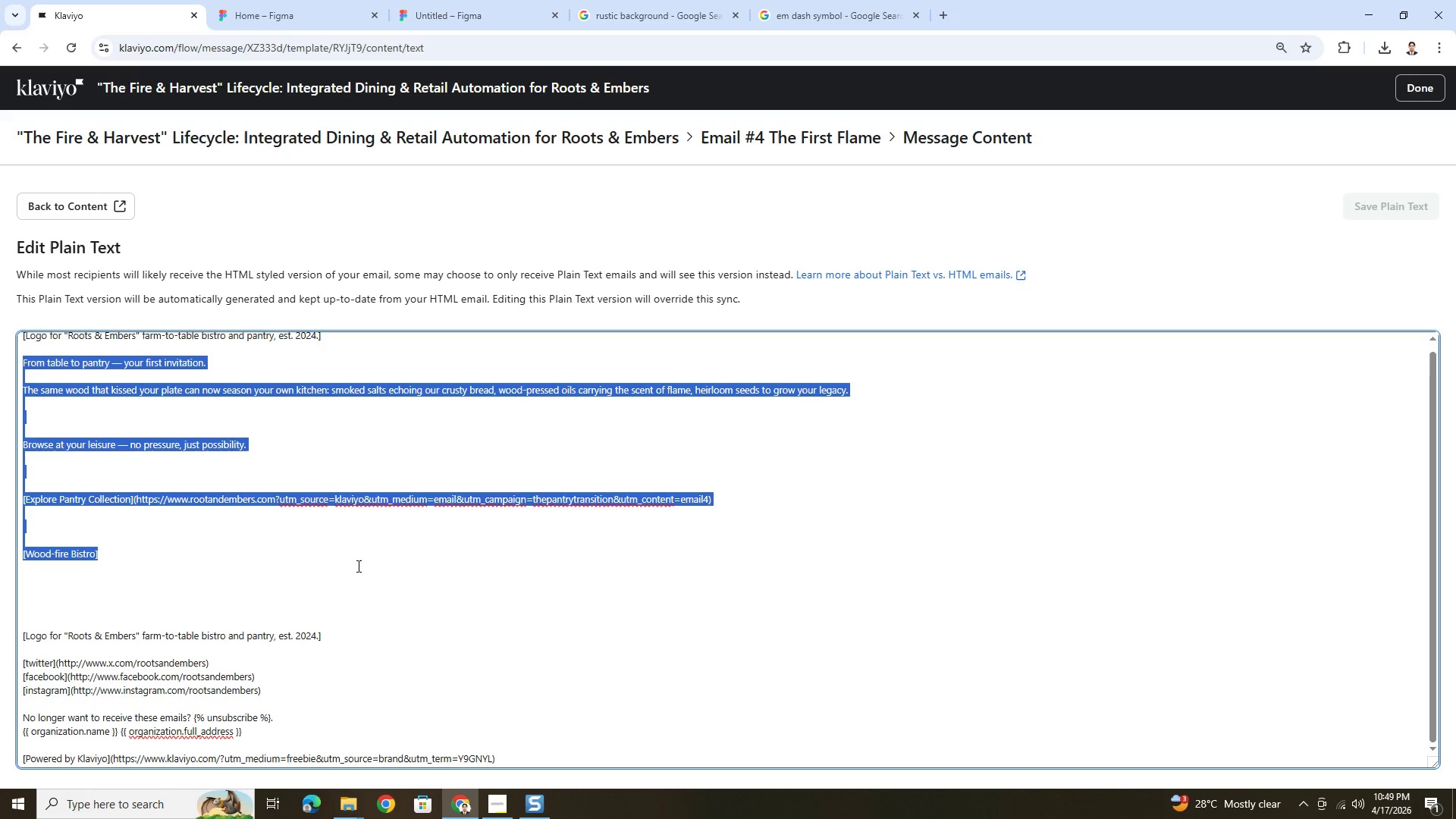 
wait(8.97)
 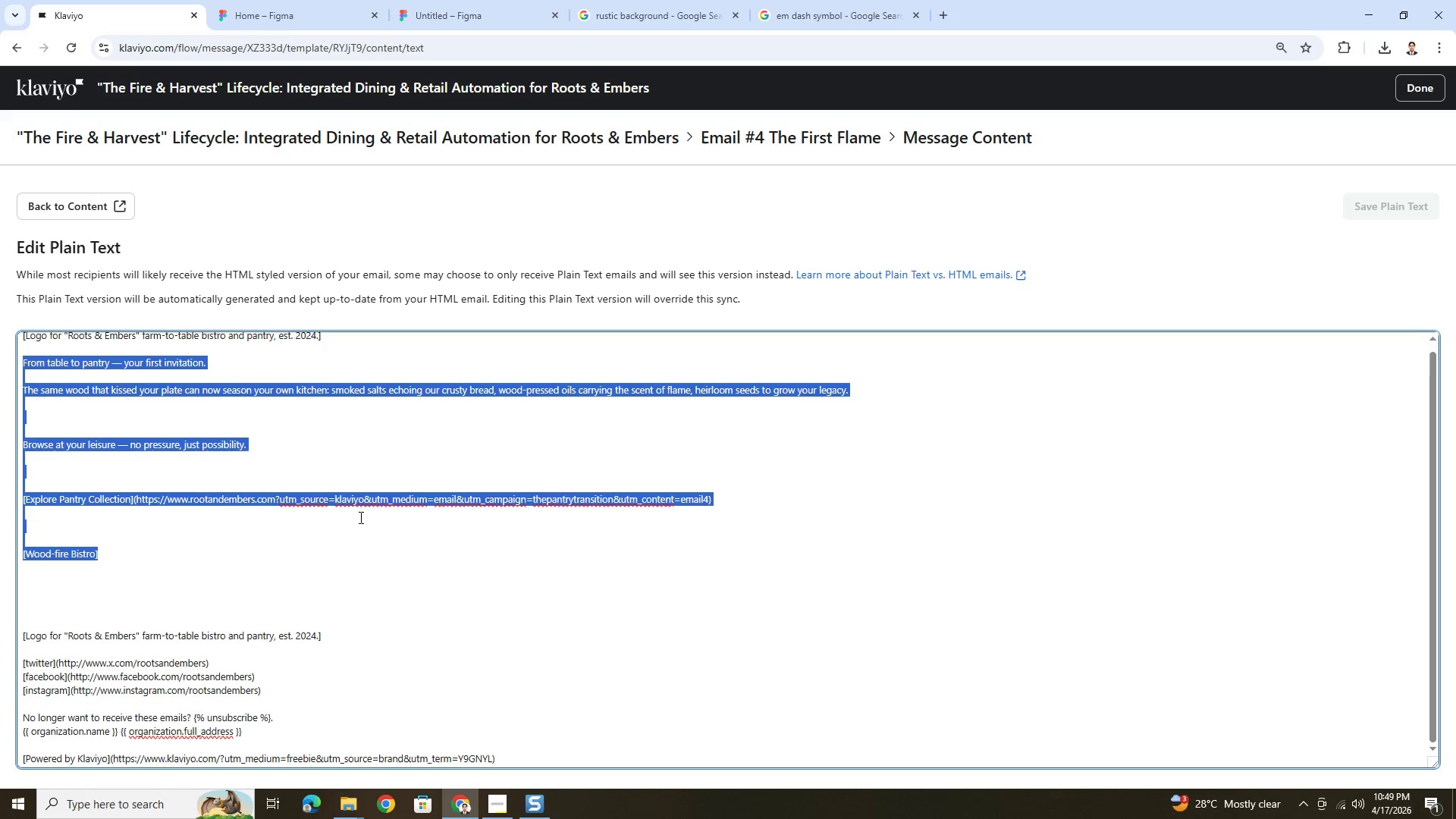 
left_click([100, 207])
 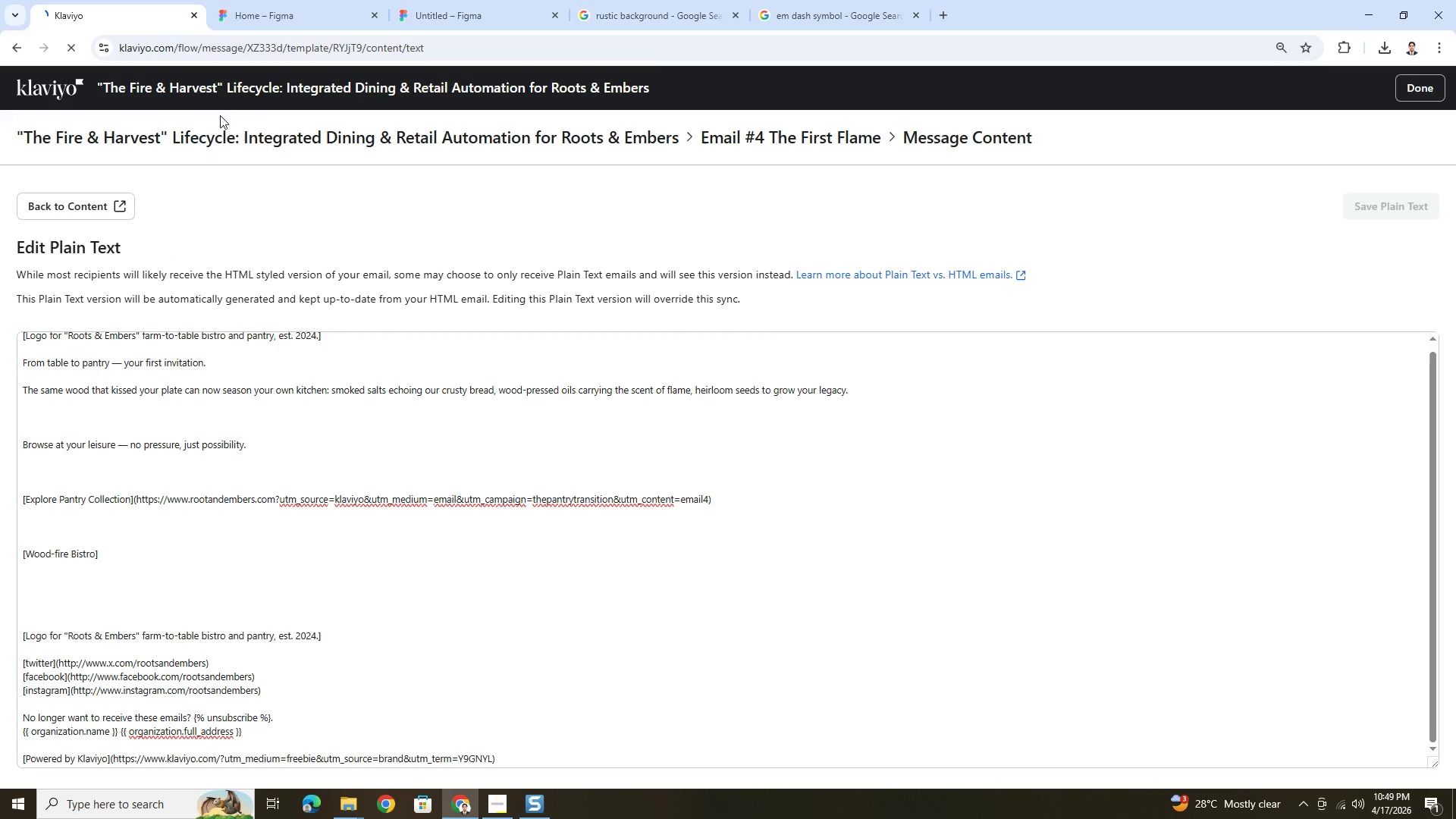 
key(Alt+AltLeft)
 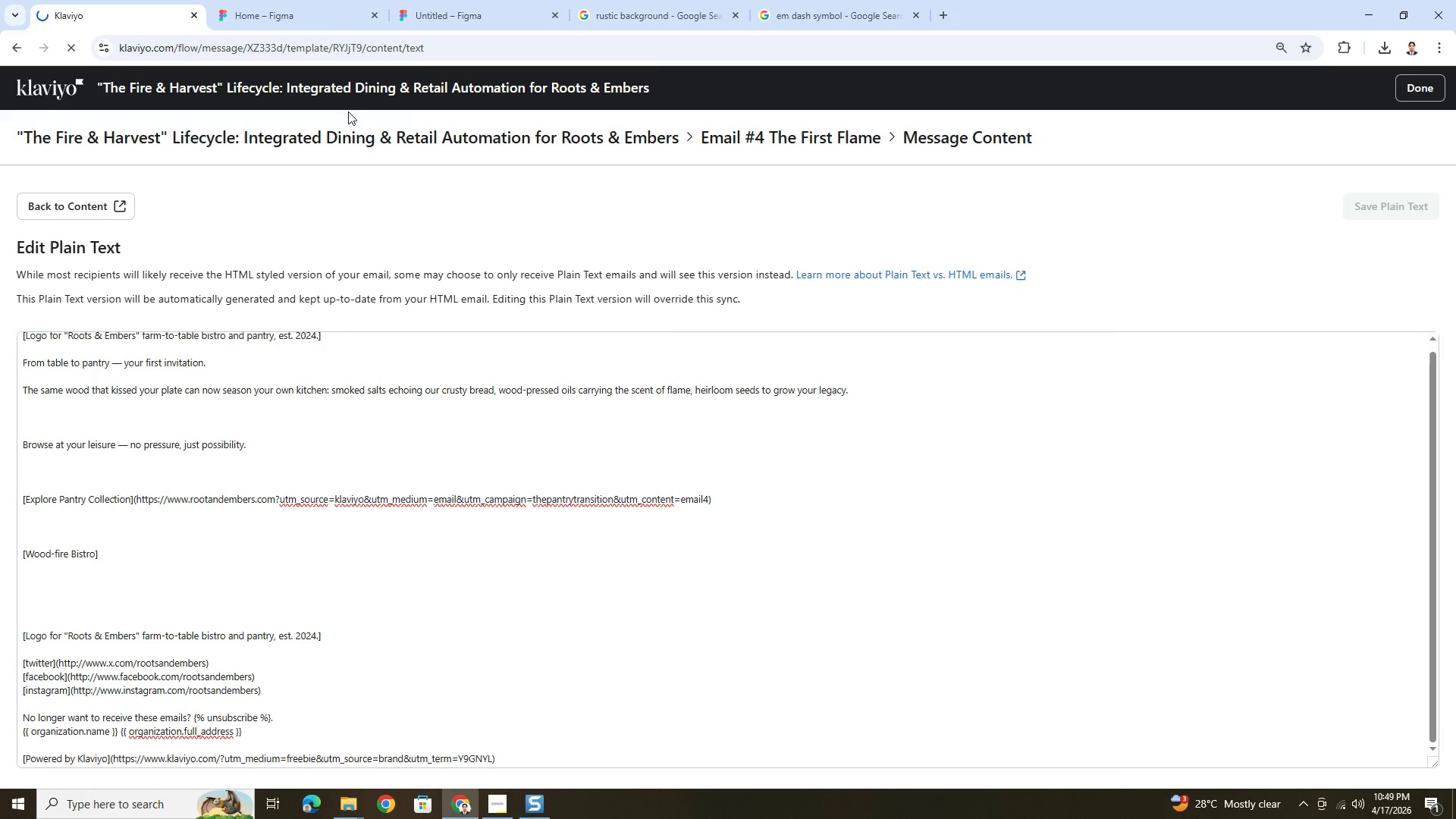 
key(Alt+Tab)
 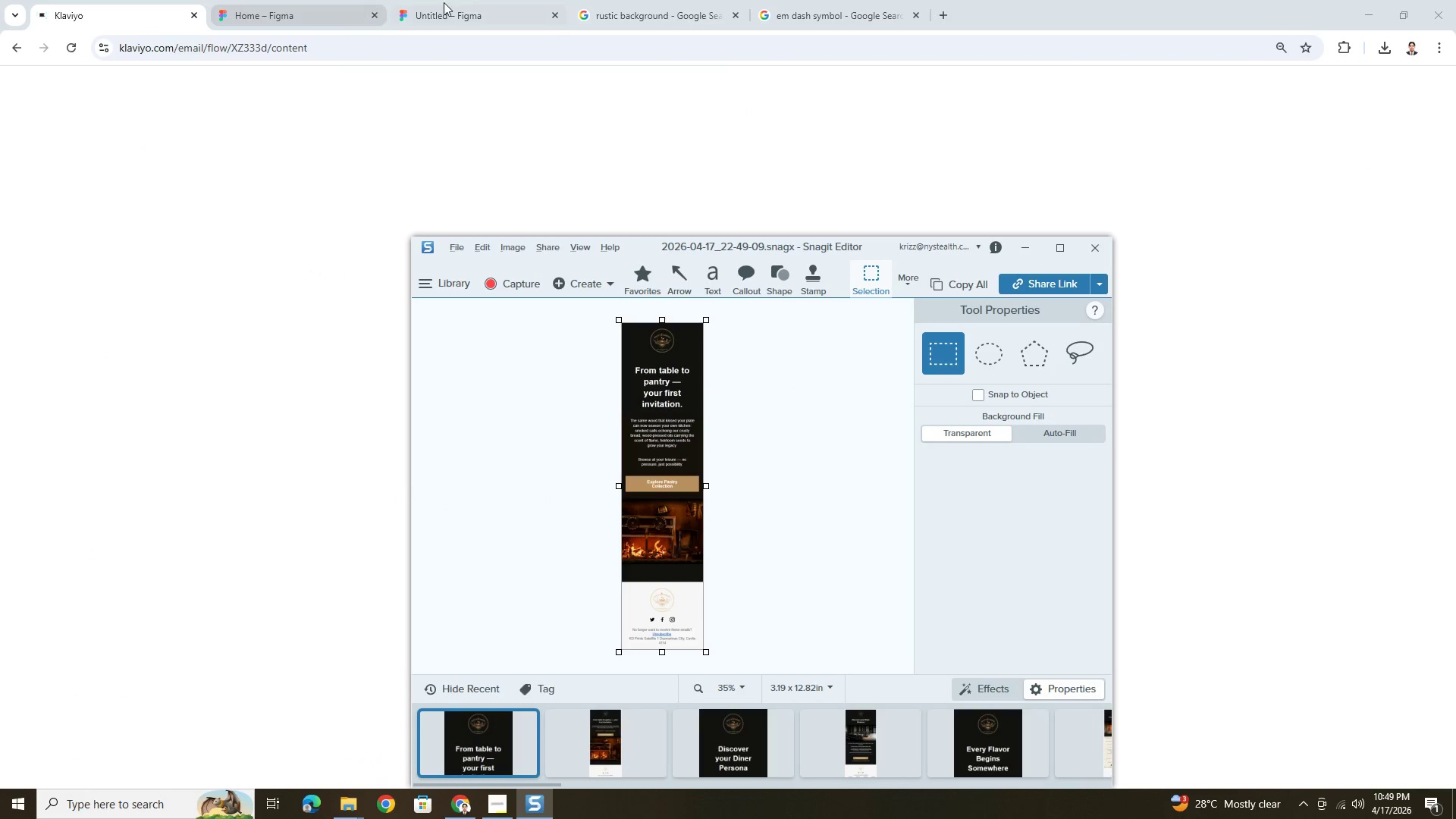 
left_click([479, 0])
 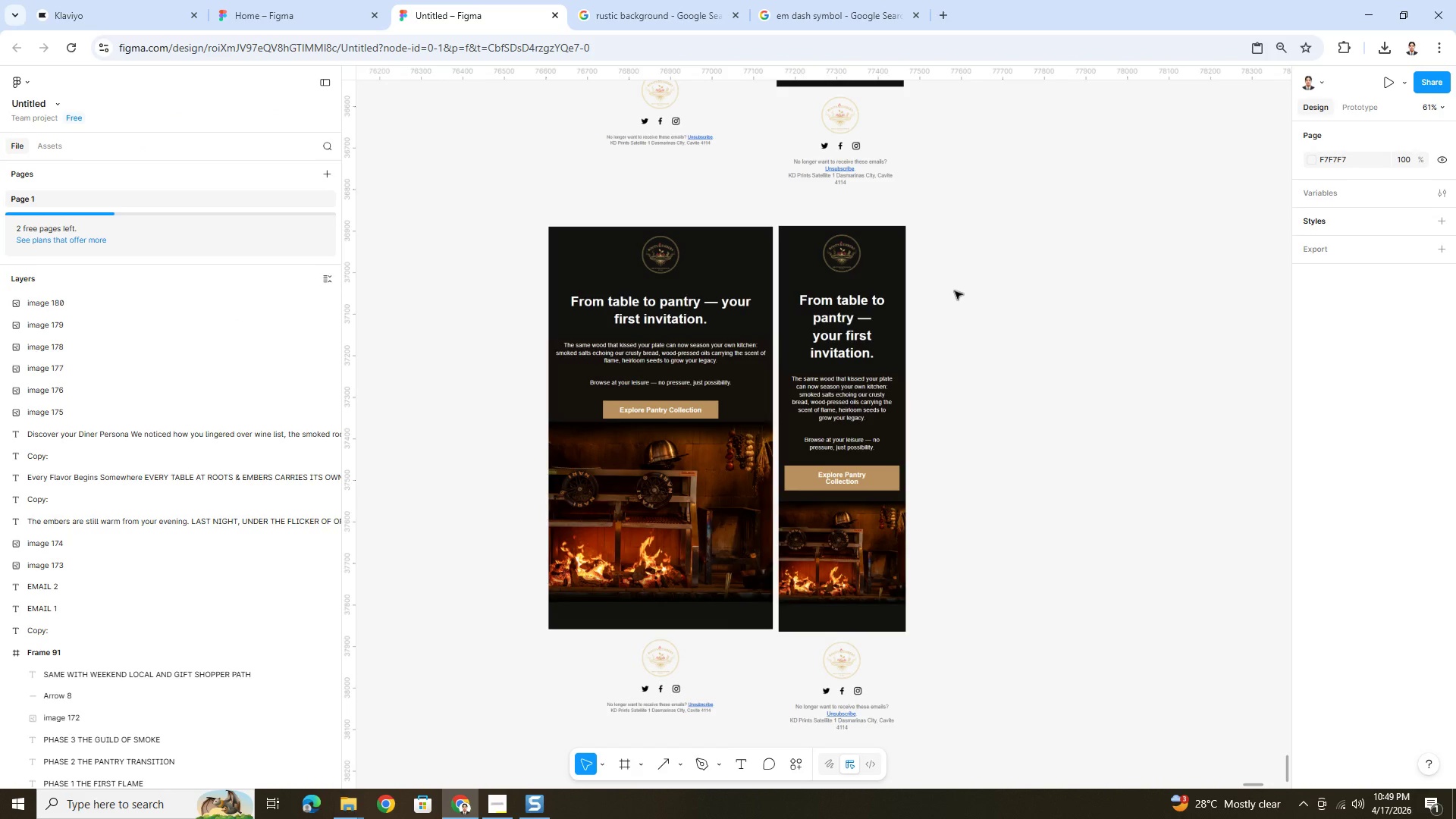 
scroll: coordinate [984, 309], scroll_direction: up, amount: 3.0
 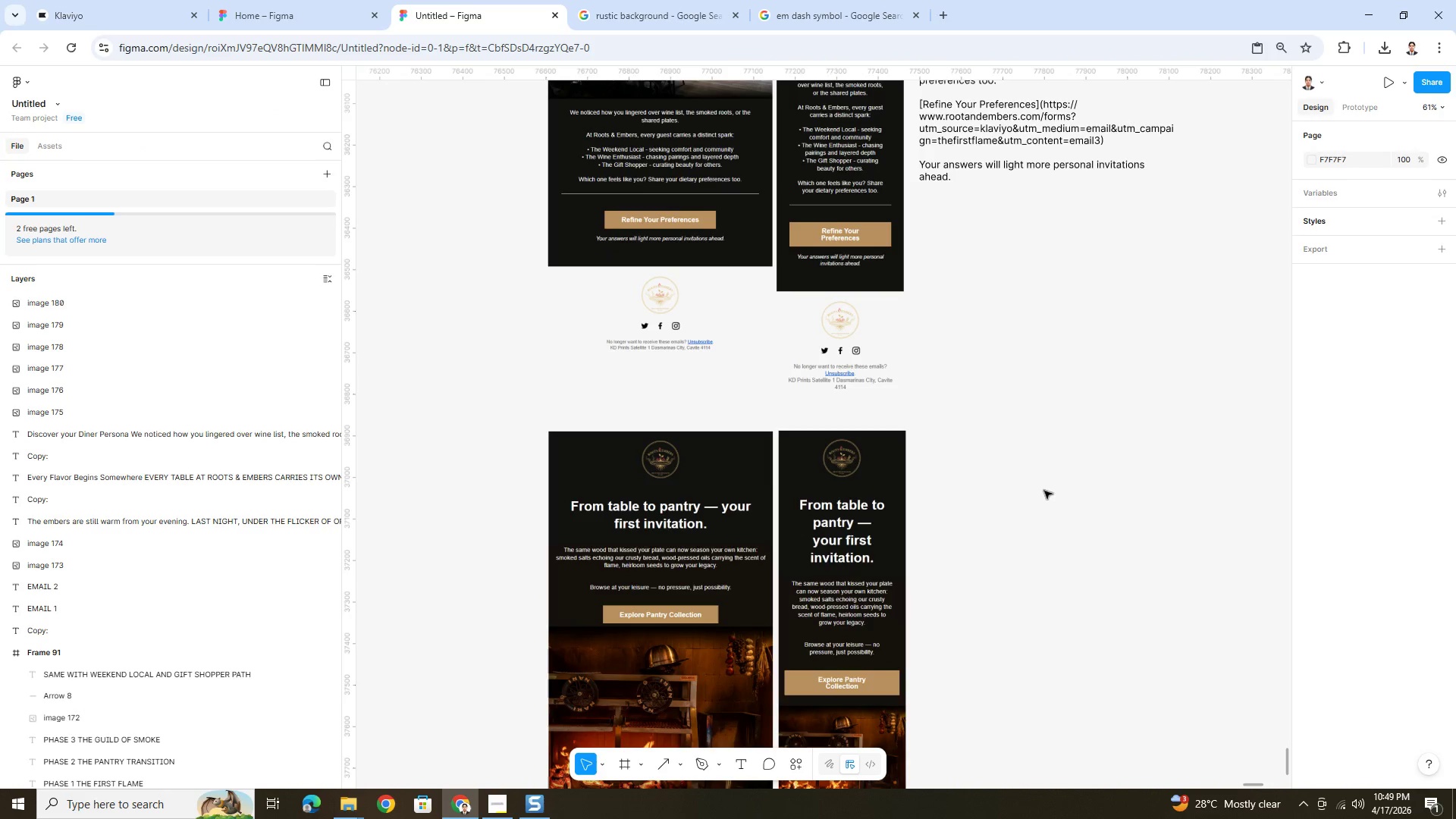 
left_click([1045, 492])
 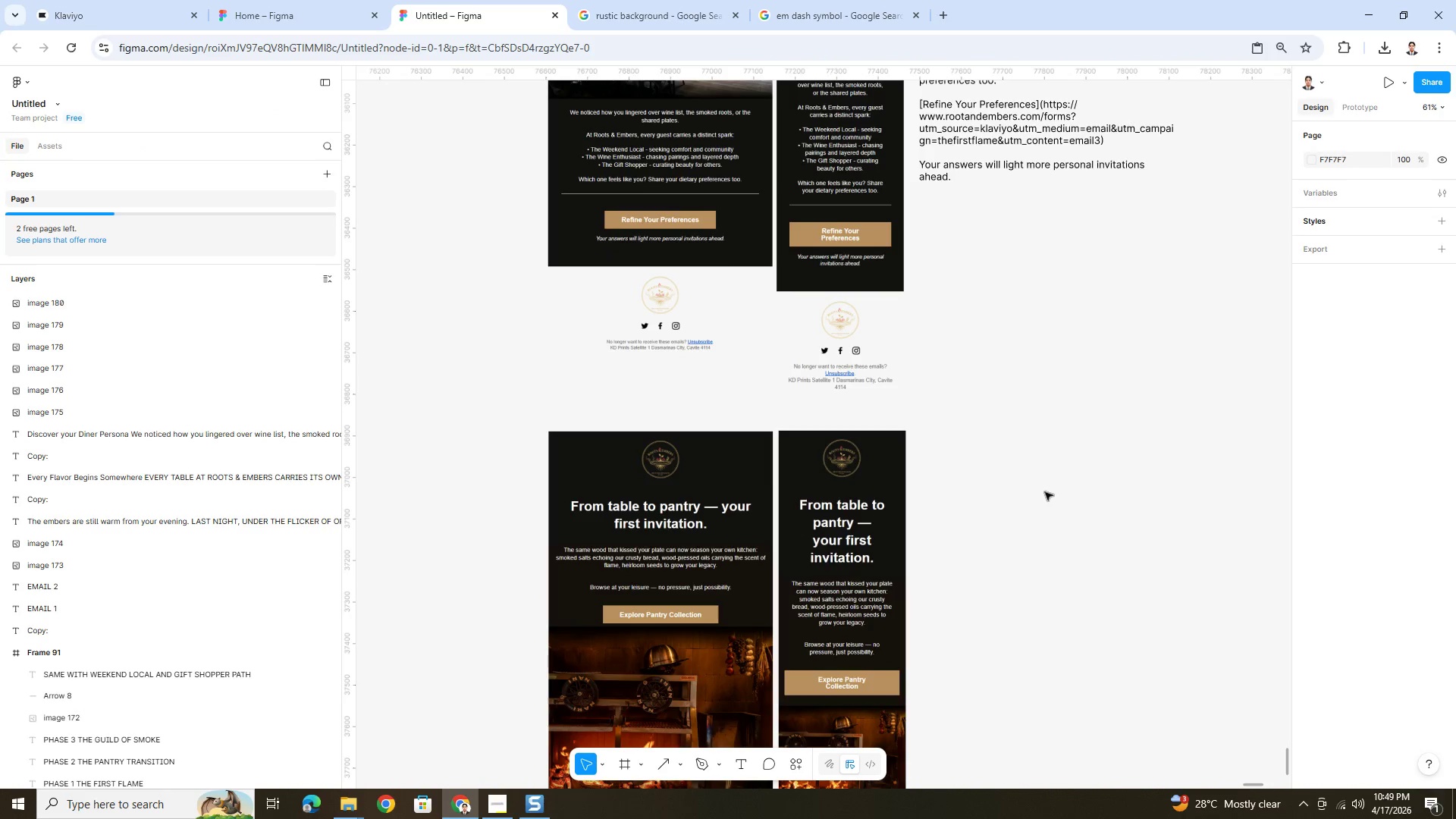 
key(Control+V)
 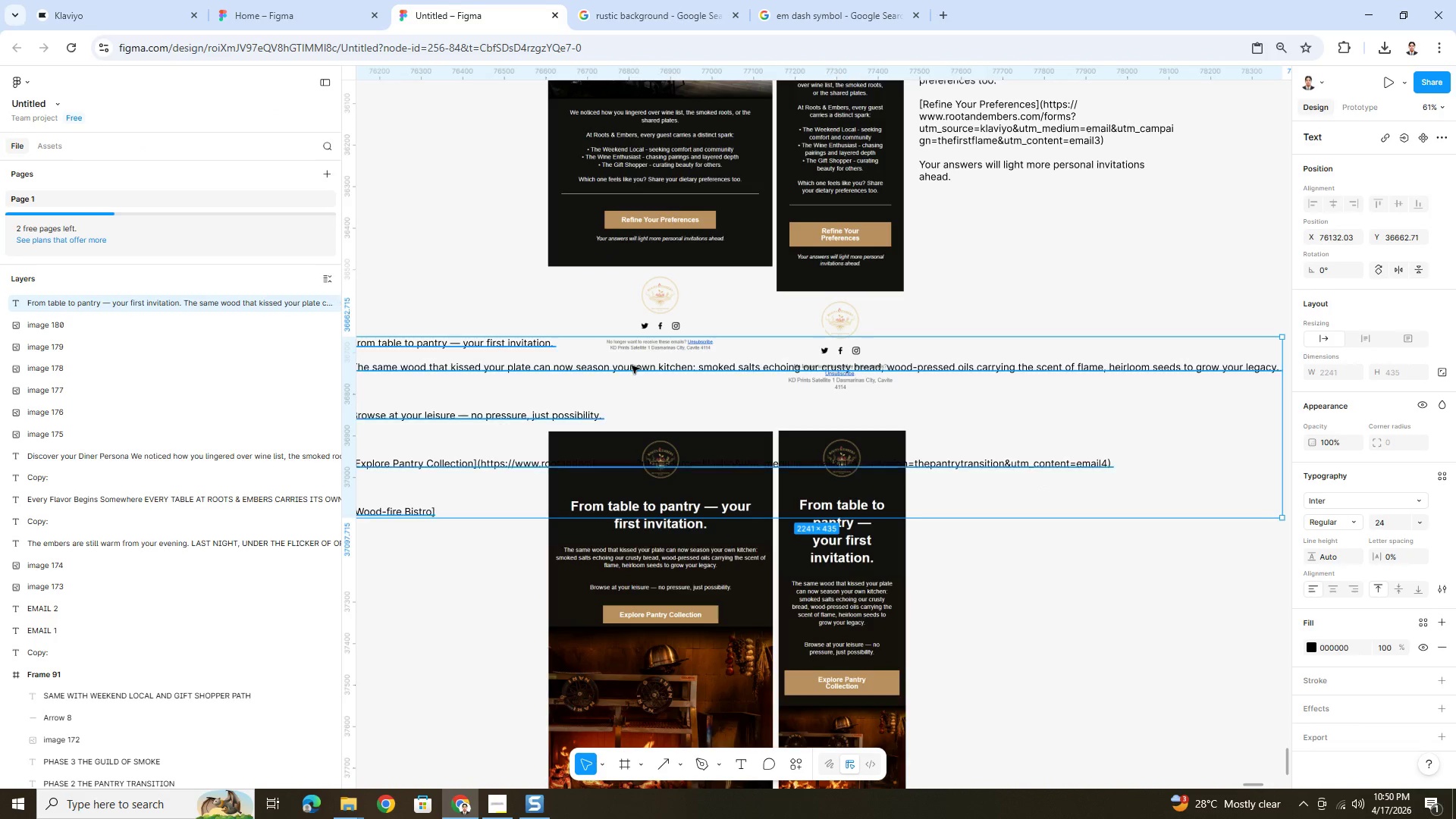 
left_click_drag(start_coordinate=[478, 353], to_coordinate=[1105, 670])
 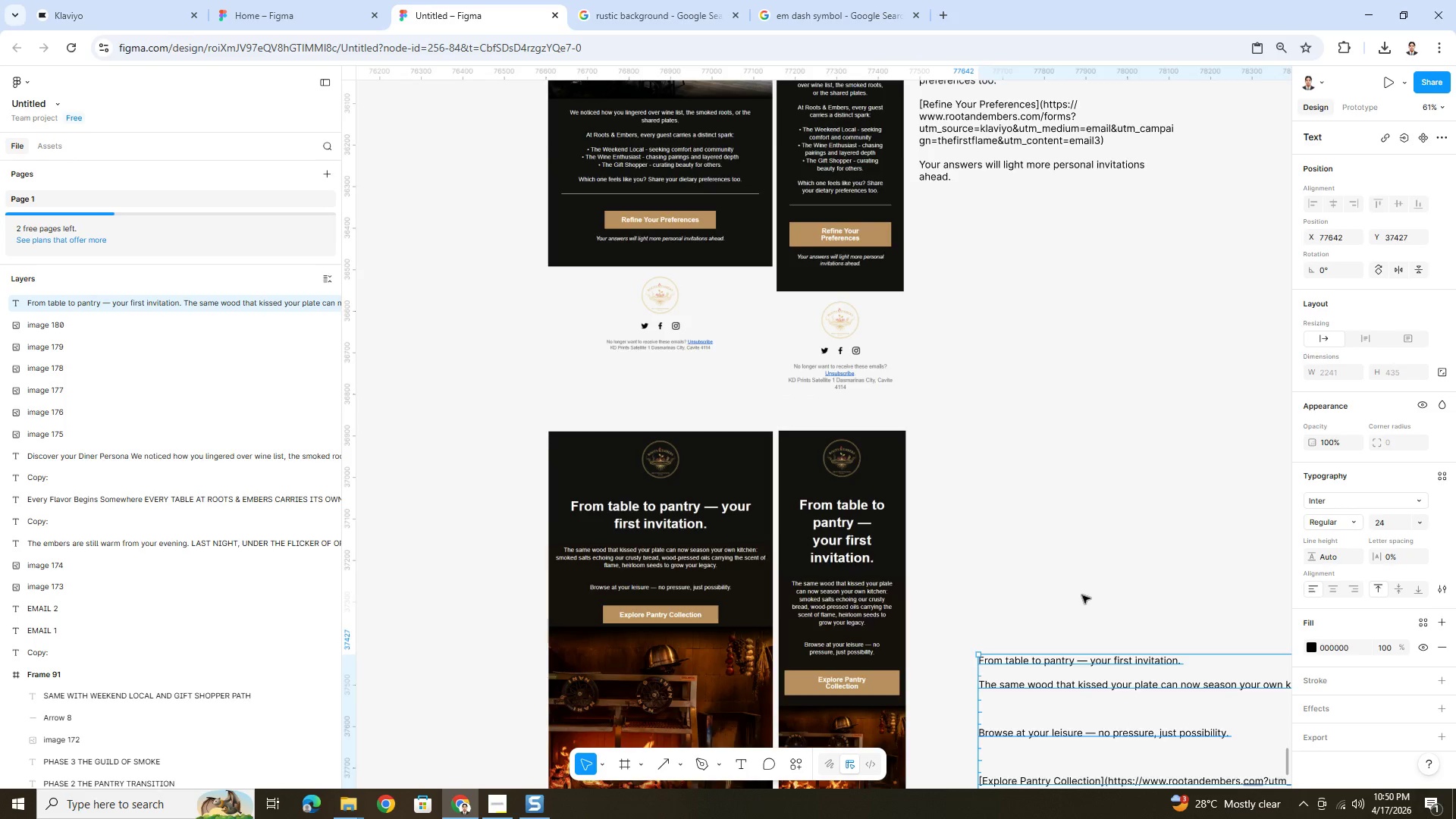 
scroll: coordinate [1082, 595], scroll_direction: down, amount: 4.0
 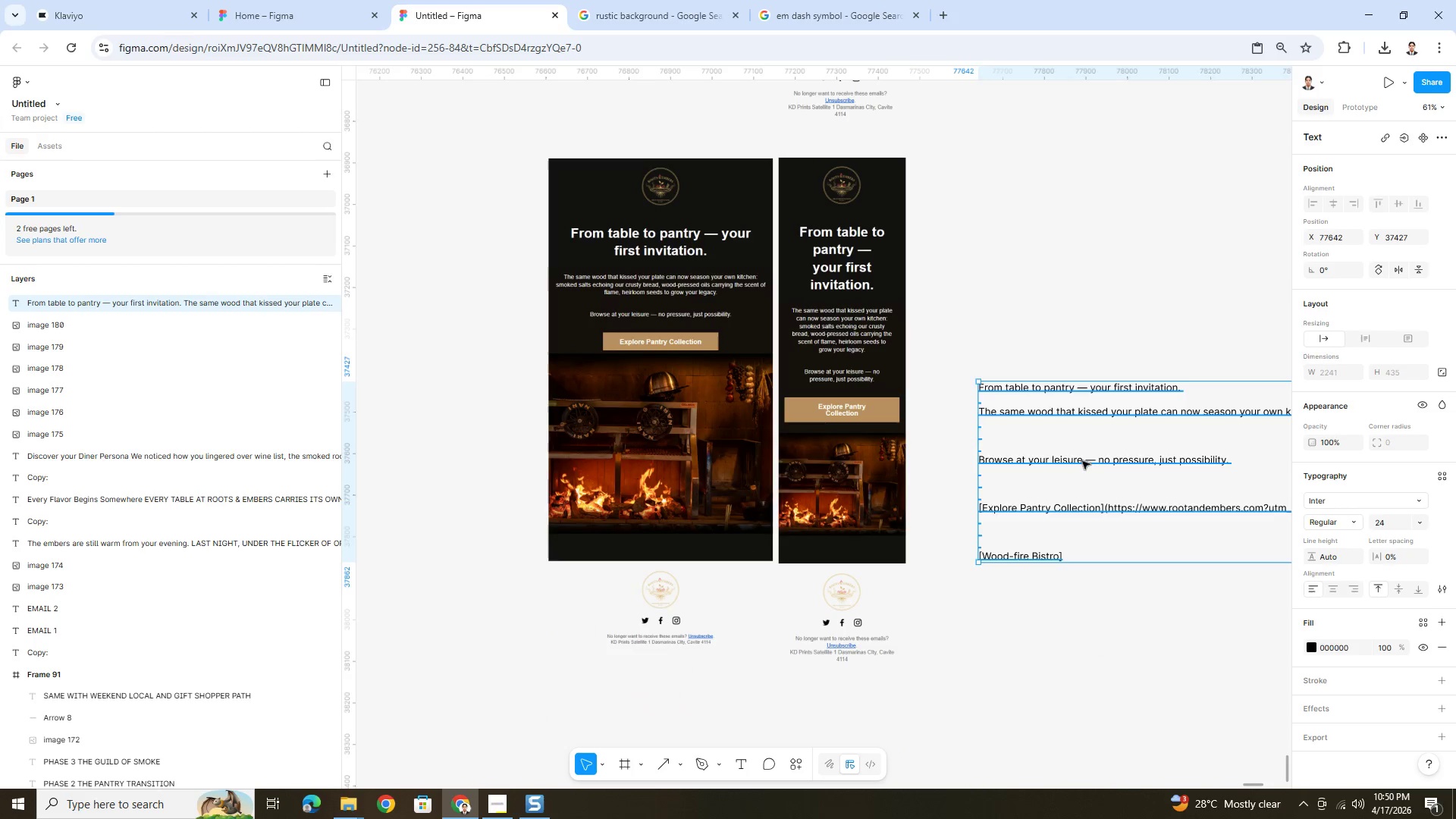 
left_click_drag(start_coordinate=[1082, 461], to_coordinate=[1066, 488])
 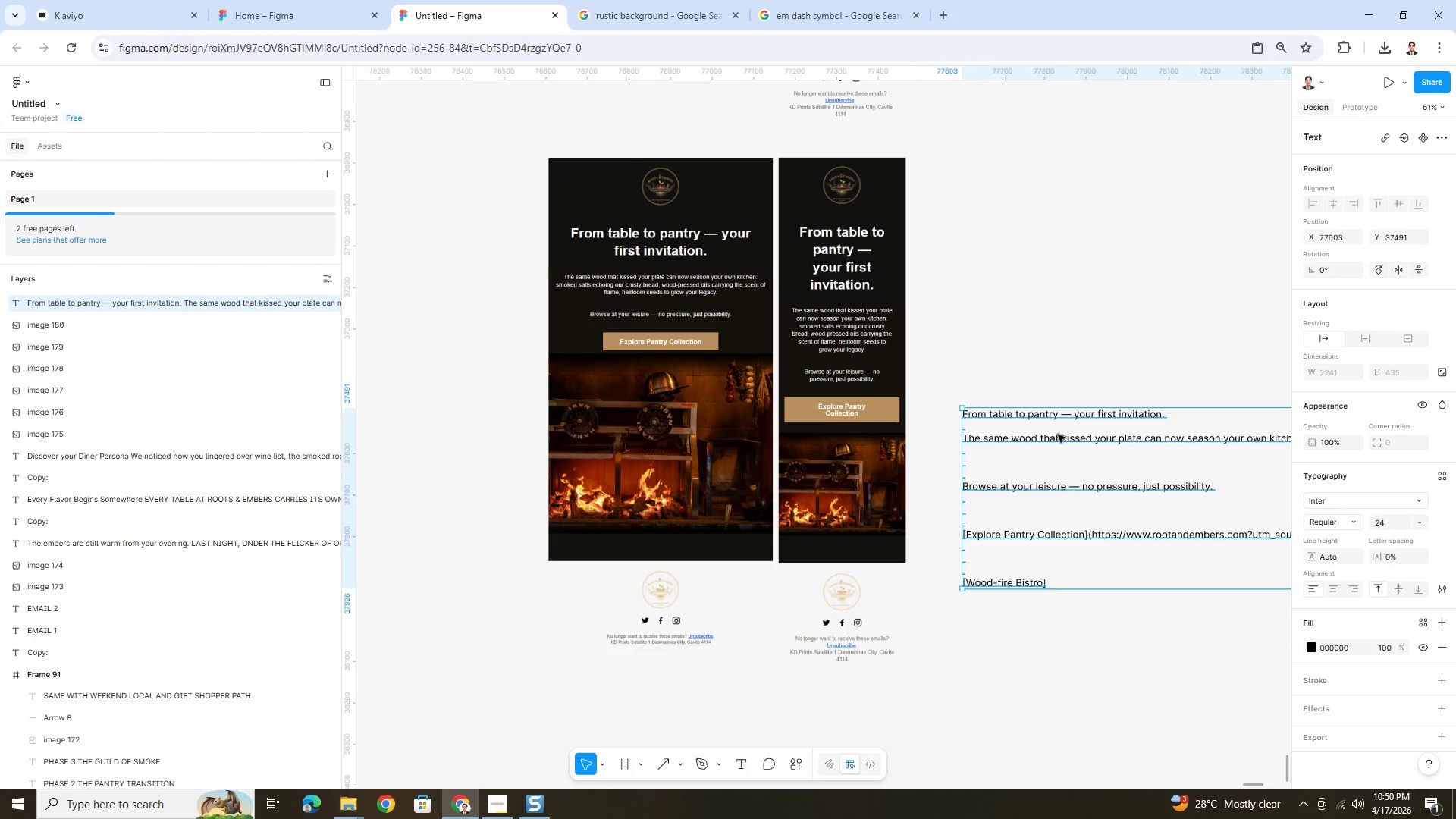 
scroll: coordinate [971, 287], scroll_direction: up, amount: 8.0
 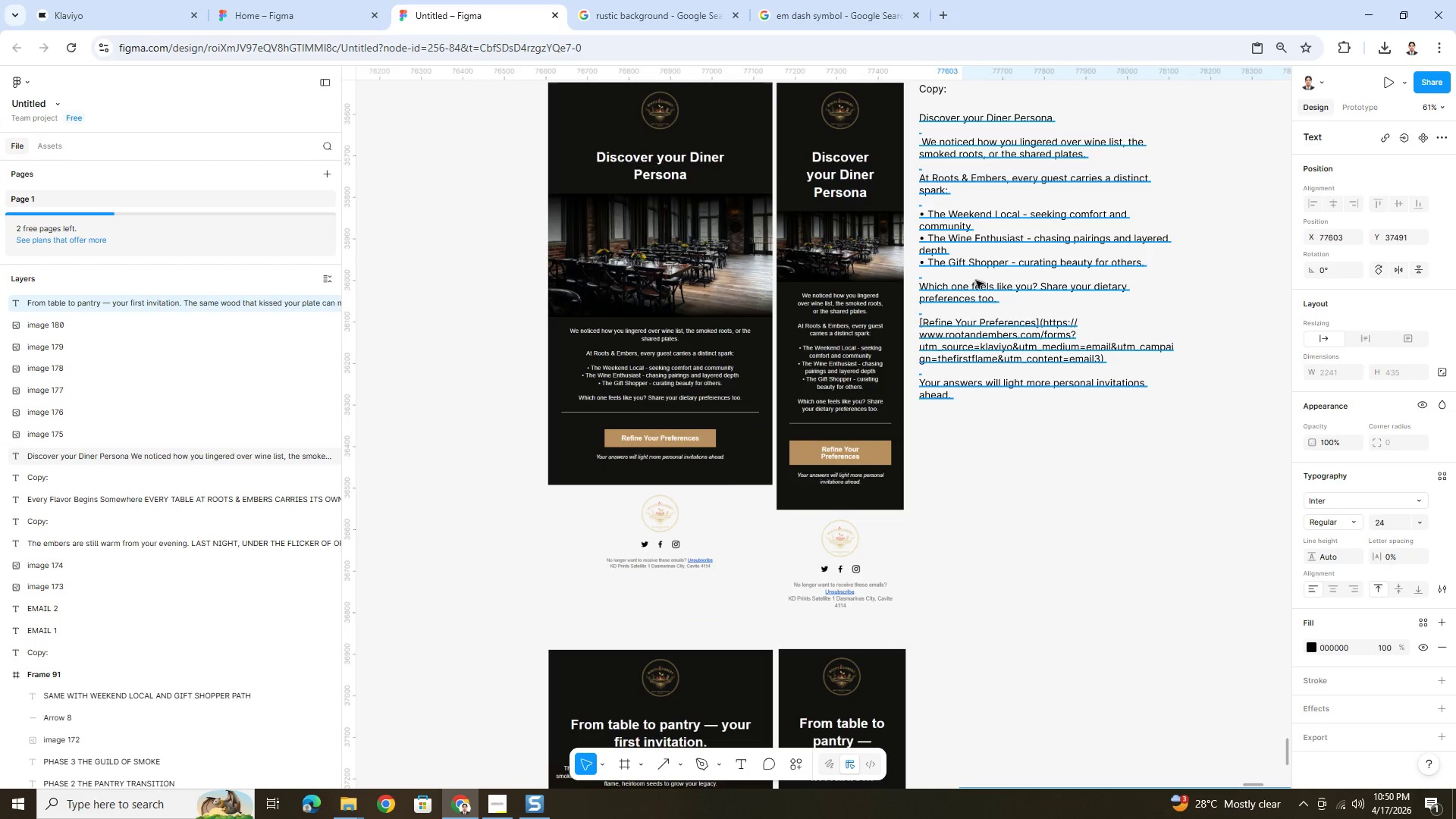 
left_click([976, 281])
 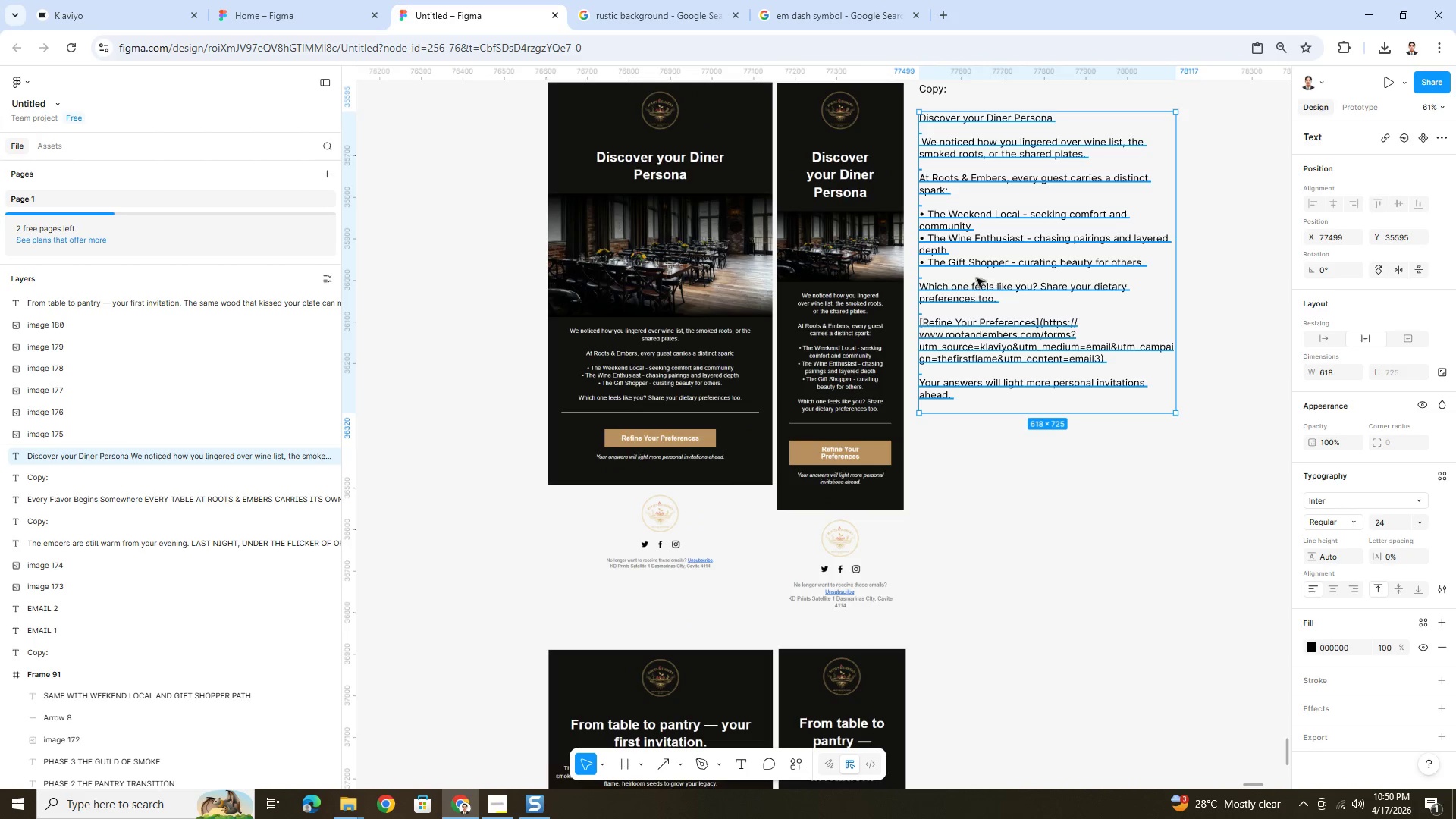 
scroll: coordinate [977, 278], scroll_direction: up, amount: 1.0
 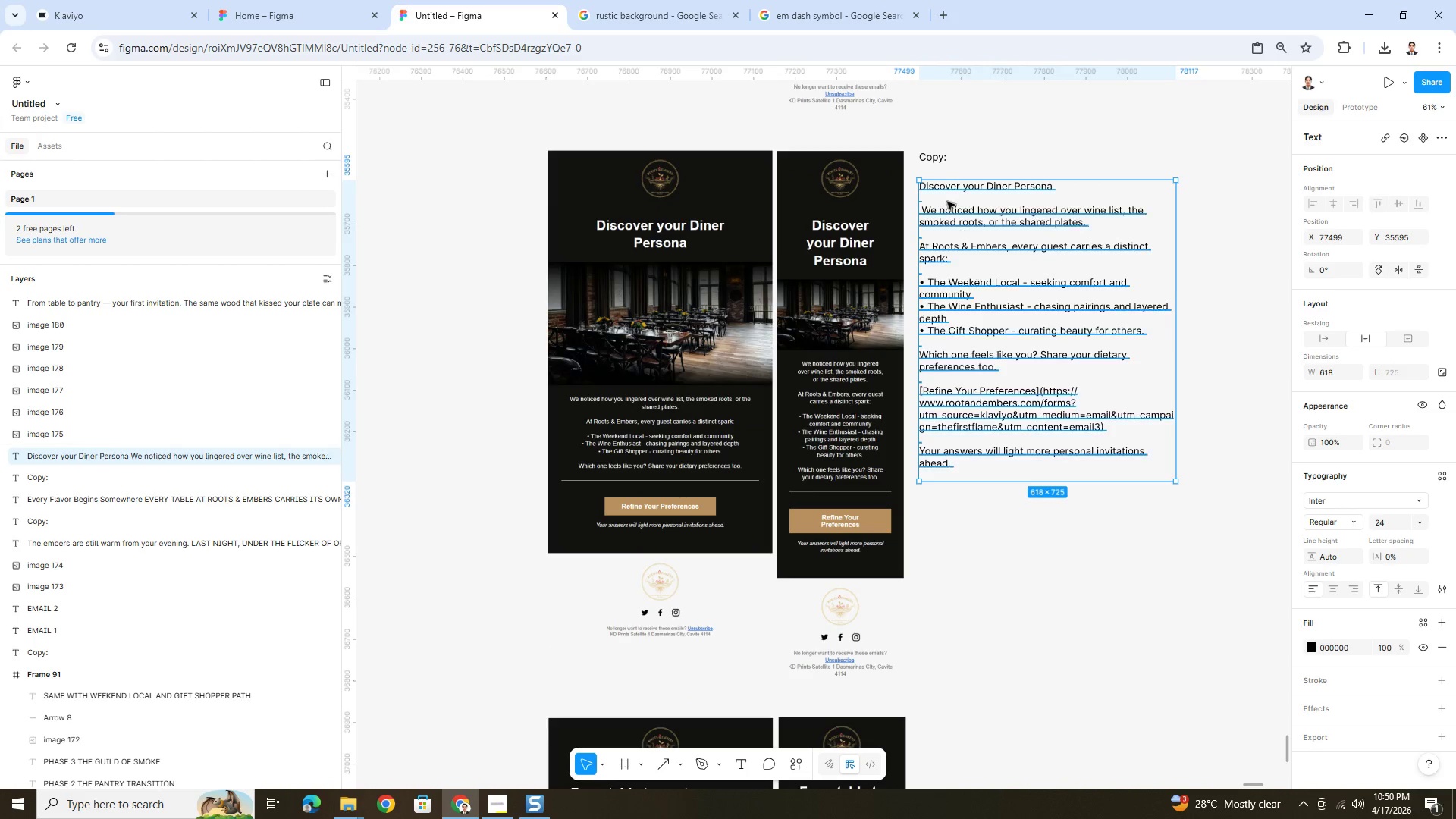 
hold_key(key=ShiftLeft, duration=0.97)
left_click([937, 158])
 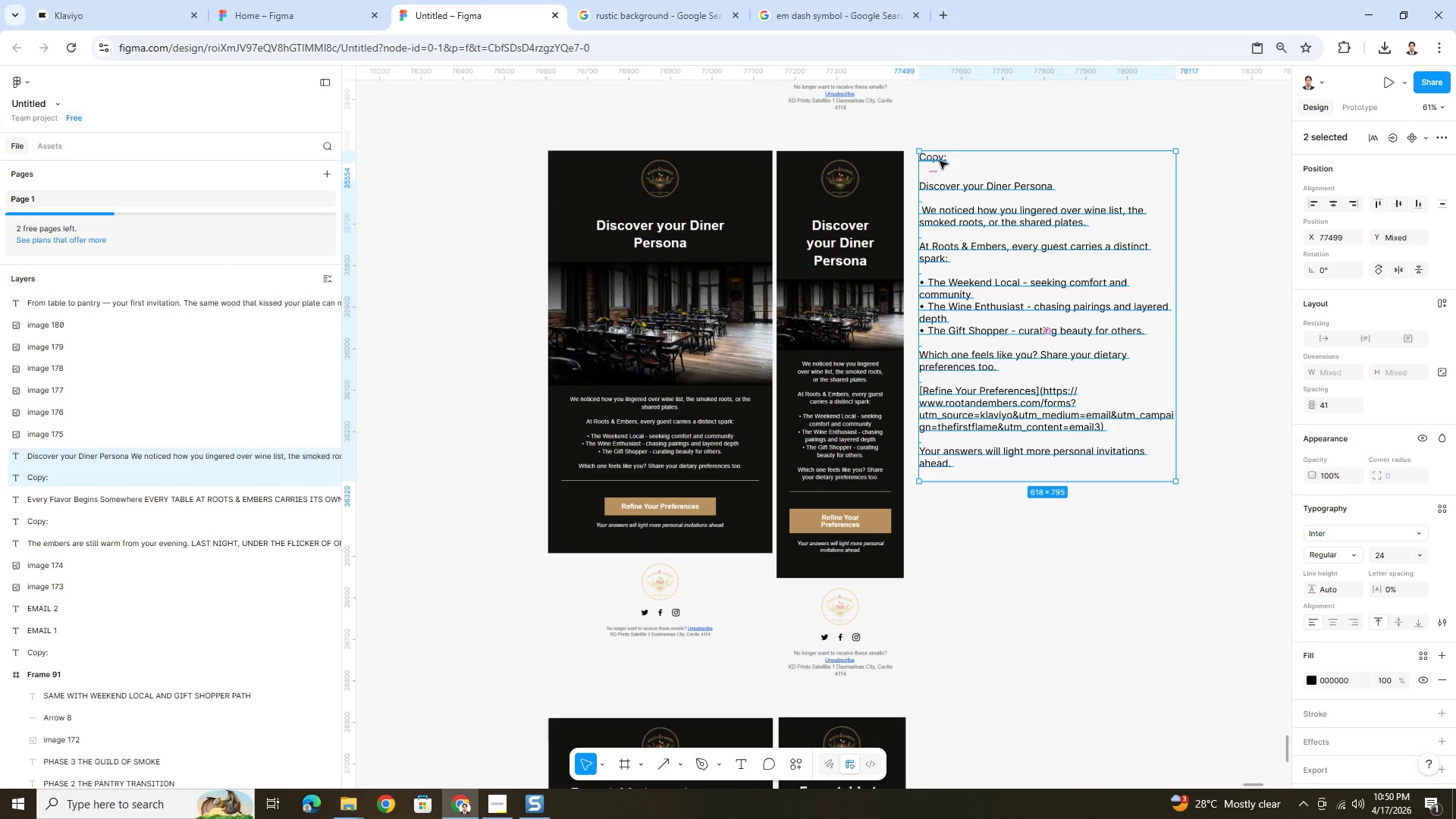 
key(Control+C)
 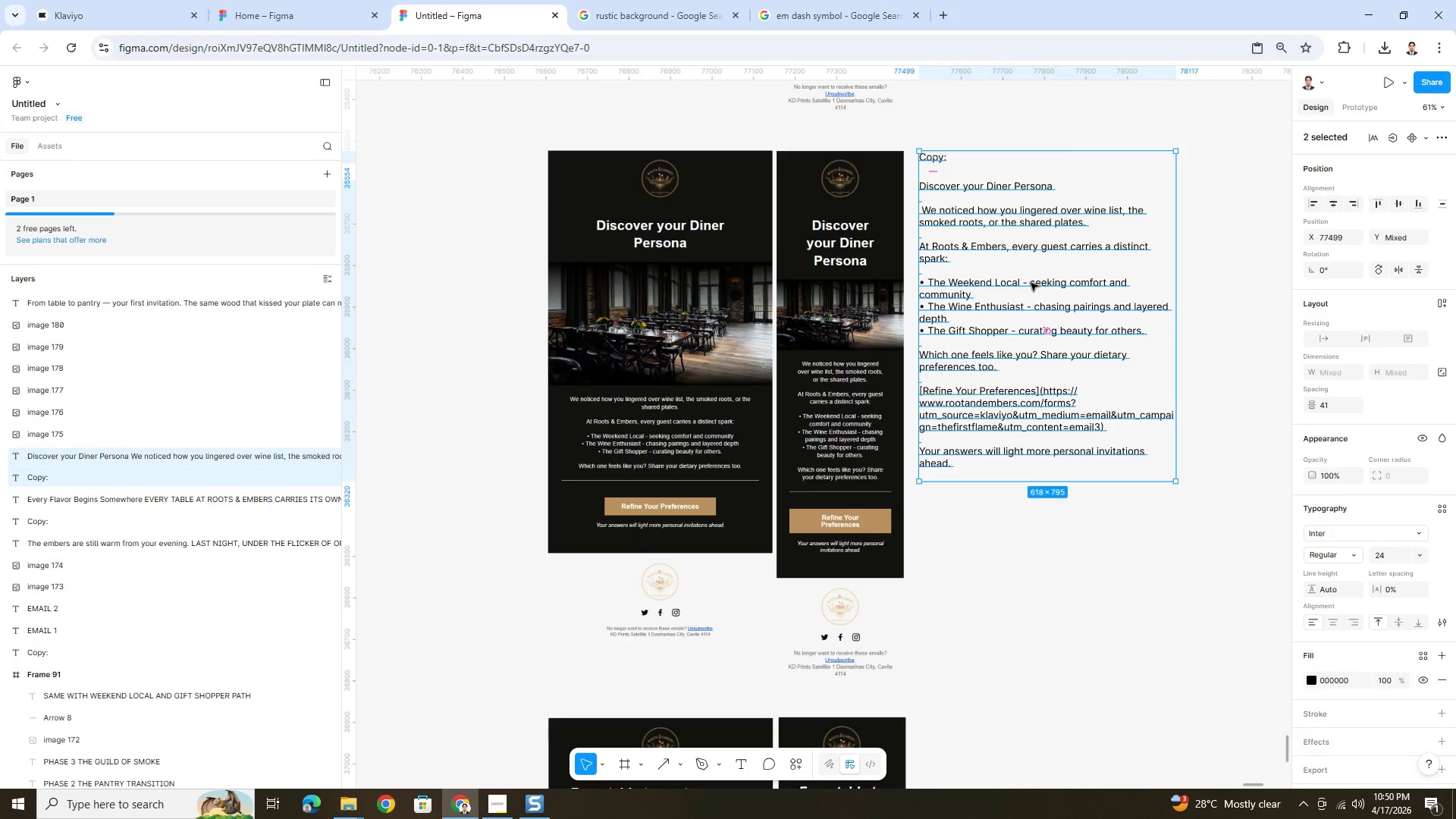 
key(Control+V)
 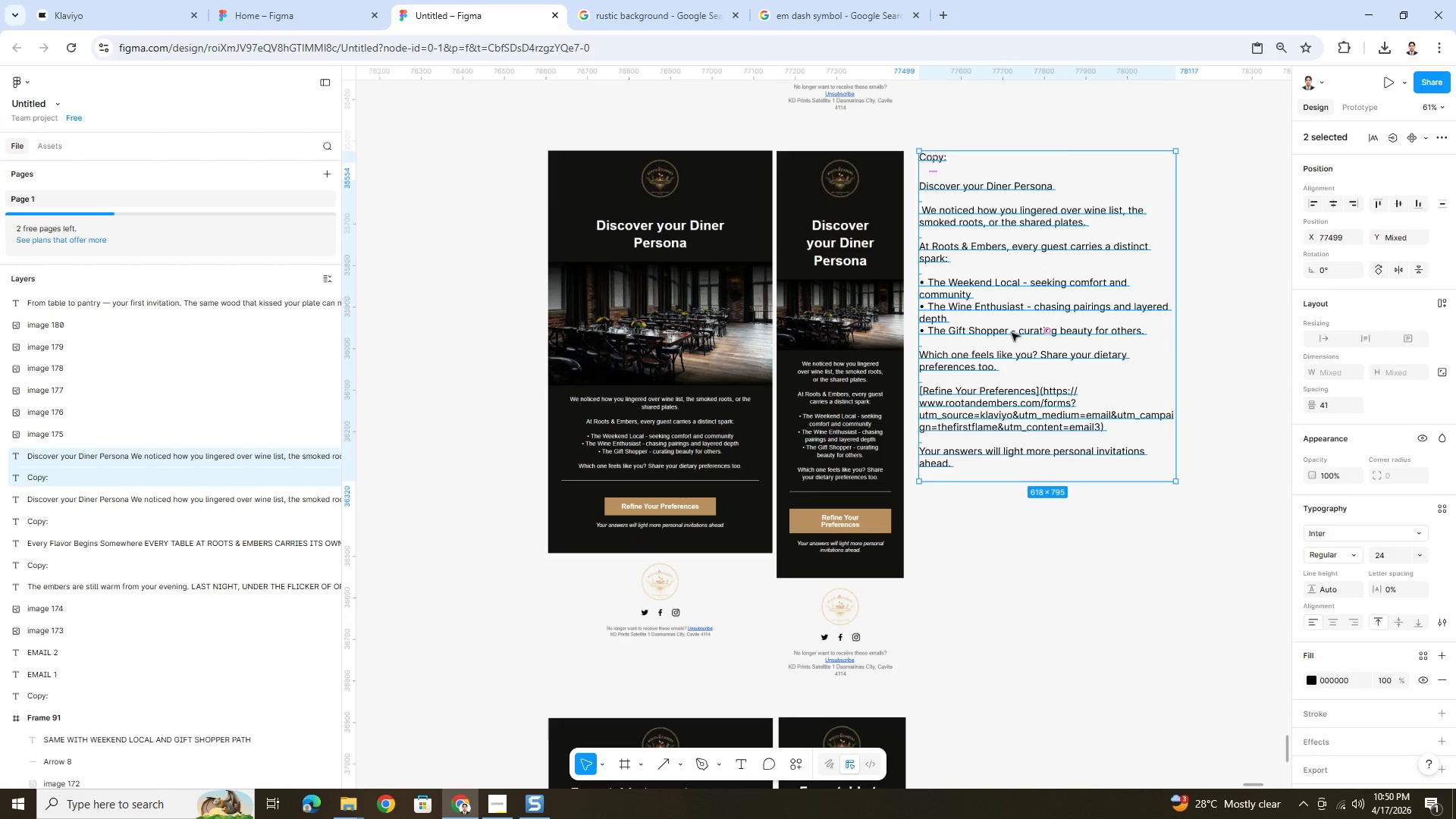 
left_click_drag(start_coordinate=[1012, 333], to_coordinate=[1050, 673])
 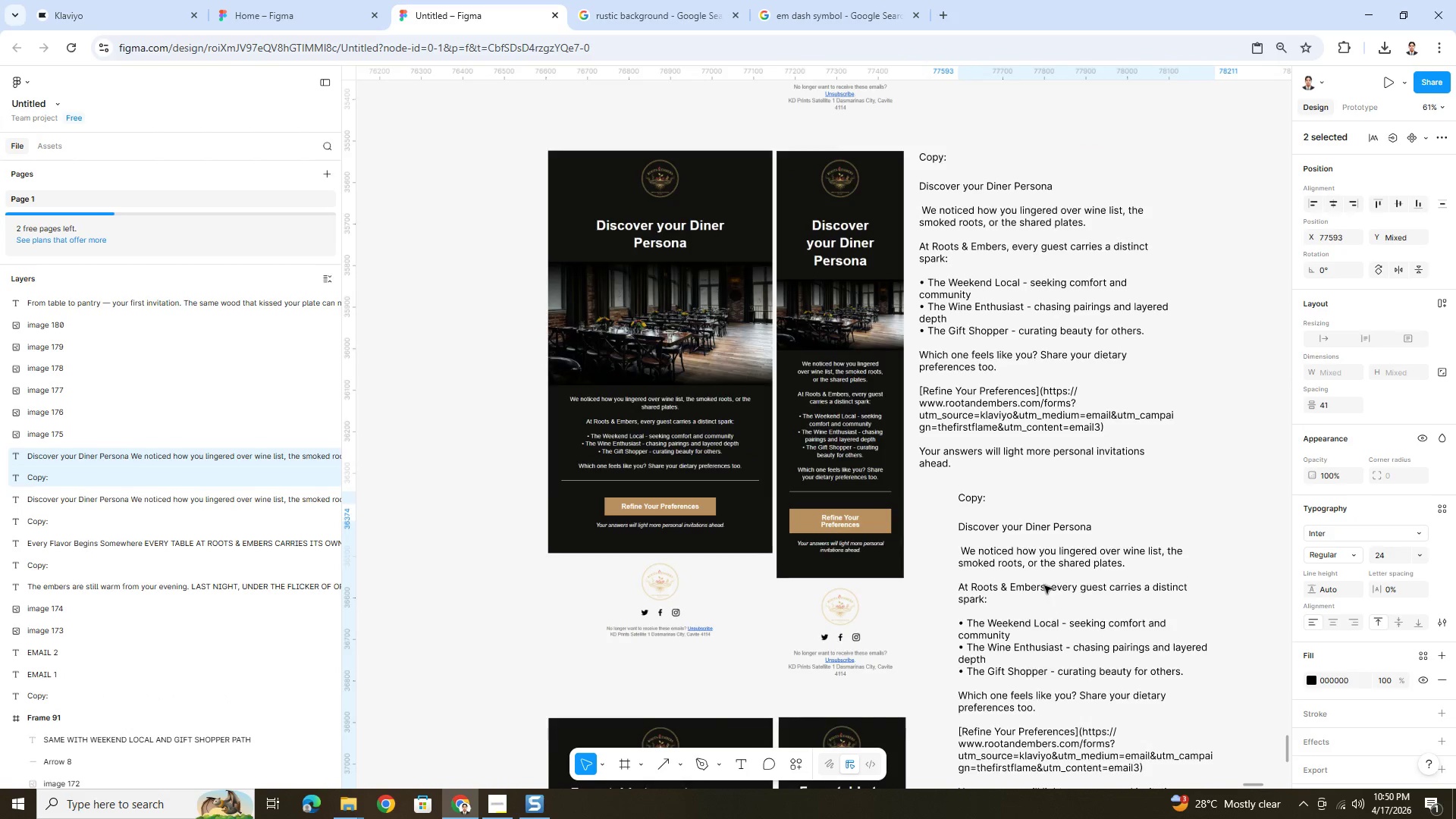 
scroll: coordinate [1044, 585], scroll_direction: down, amount: 4.0
 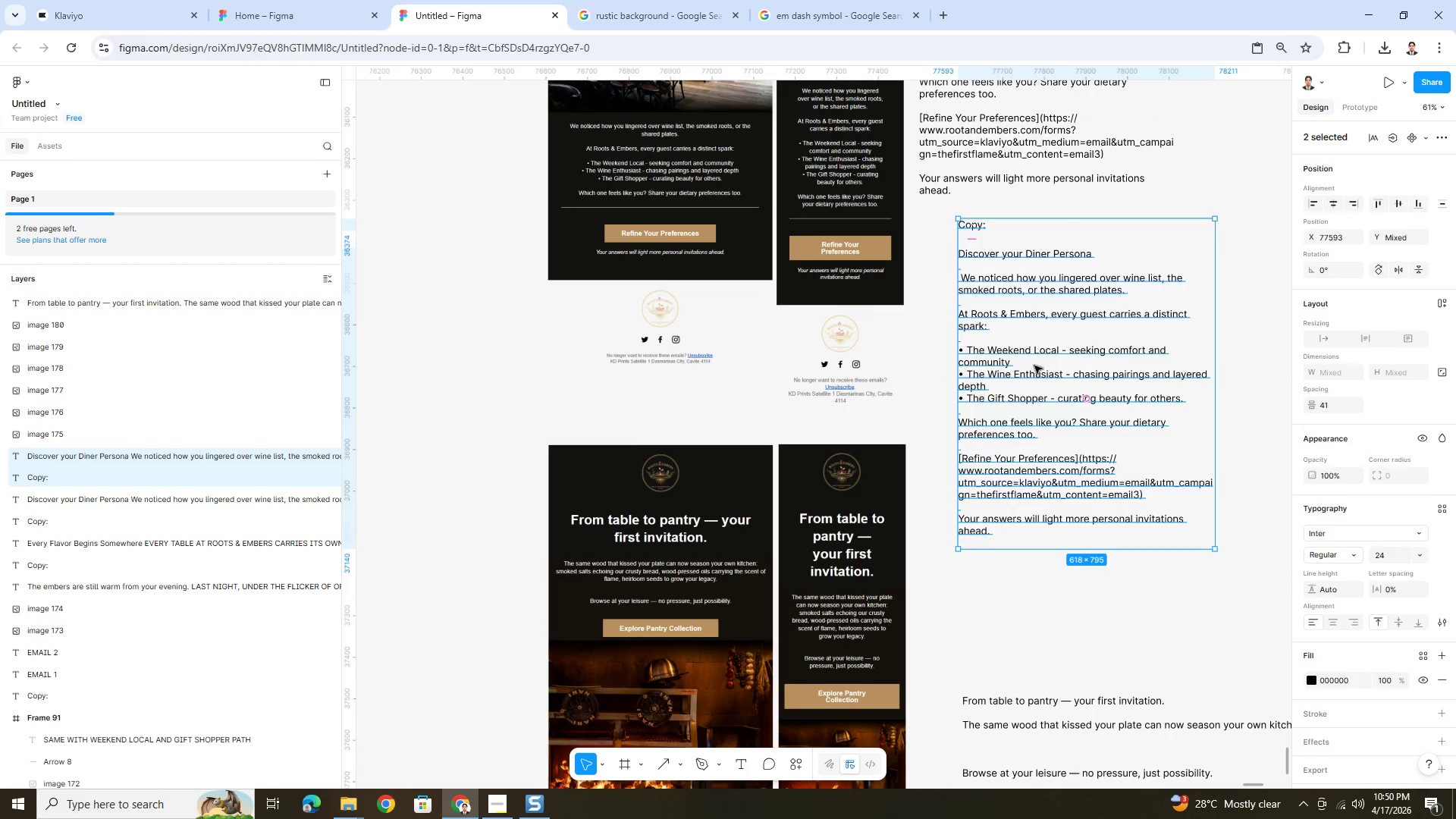 
left_click_drag(start_coordinate=[1034, 366], to_coordinate=[999, 591])
 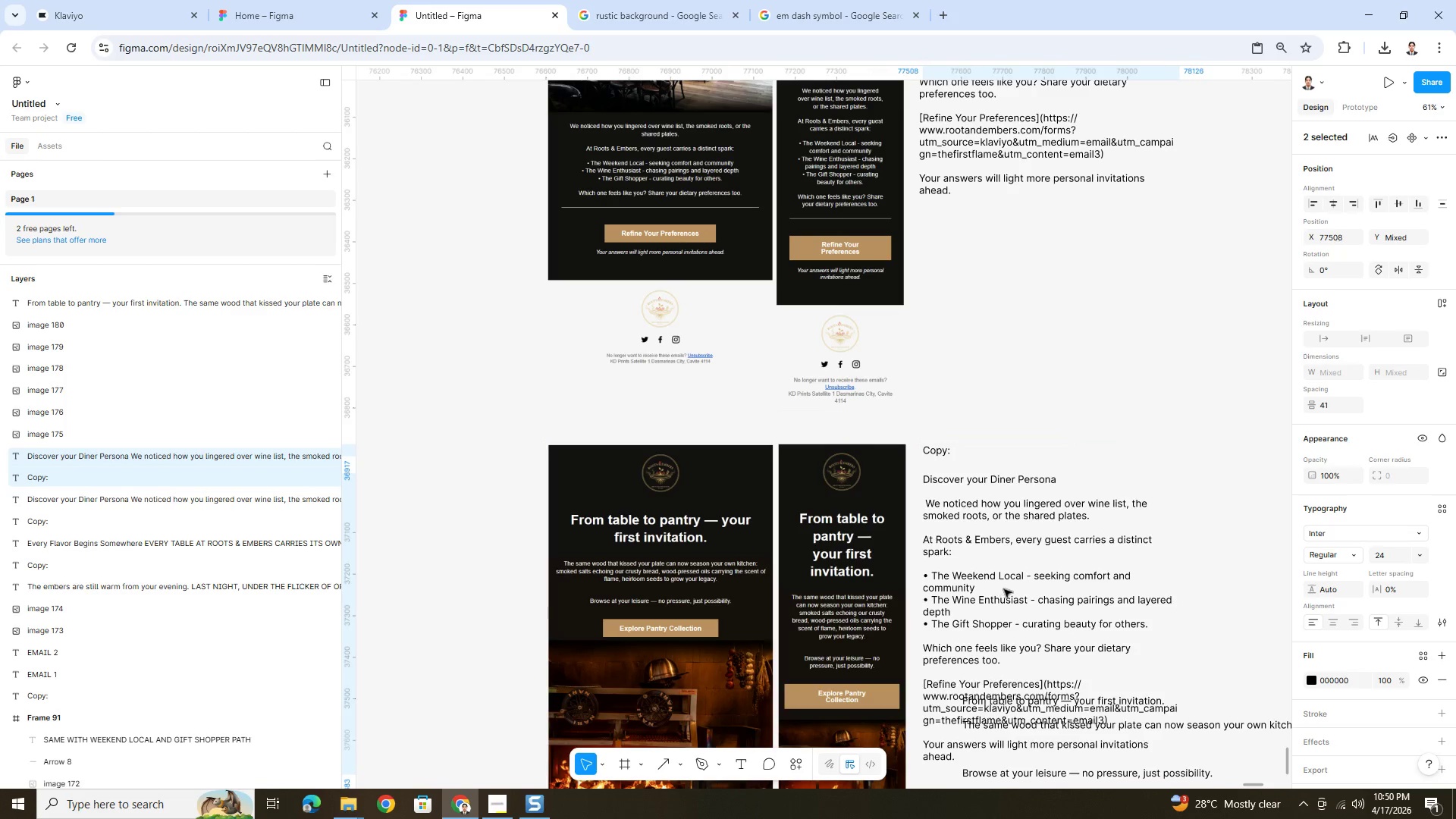 
scroll: coordinate [1004, 589], scroll_direction: down, amount: 3.0
 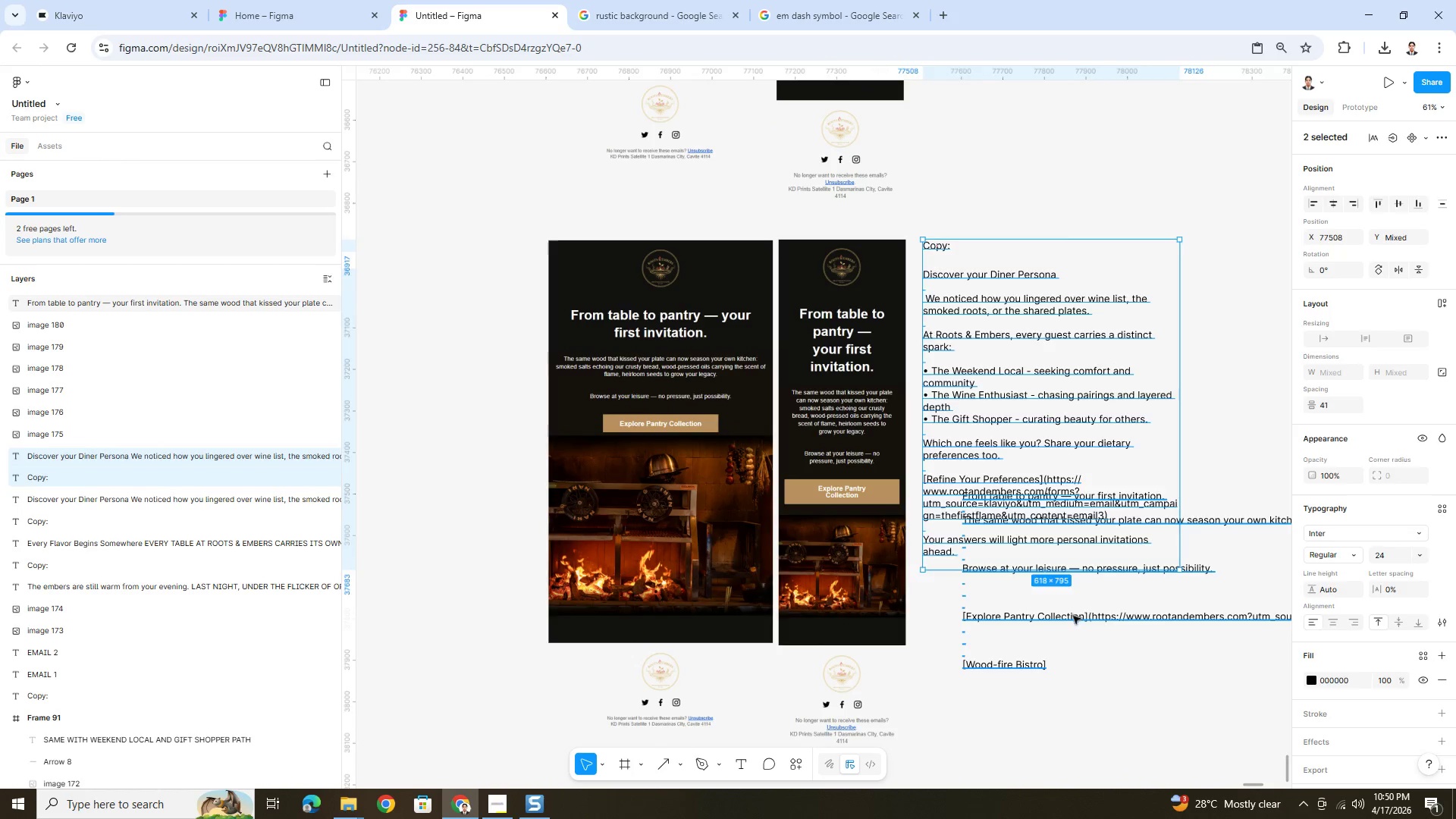 
double_click([1073, 618])
 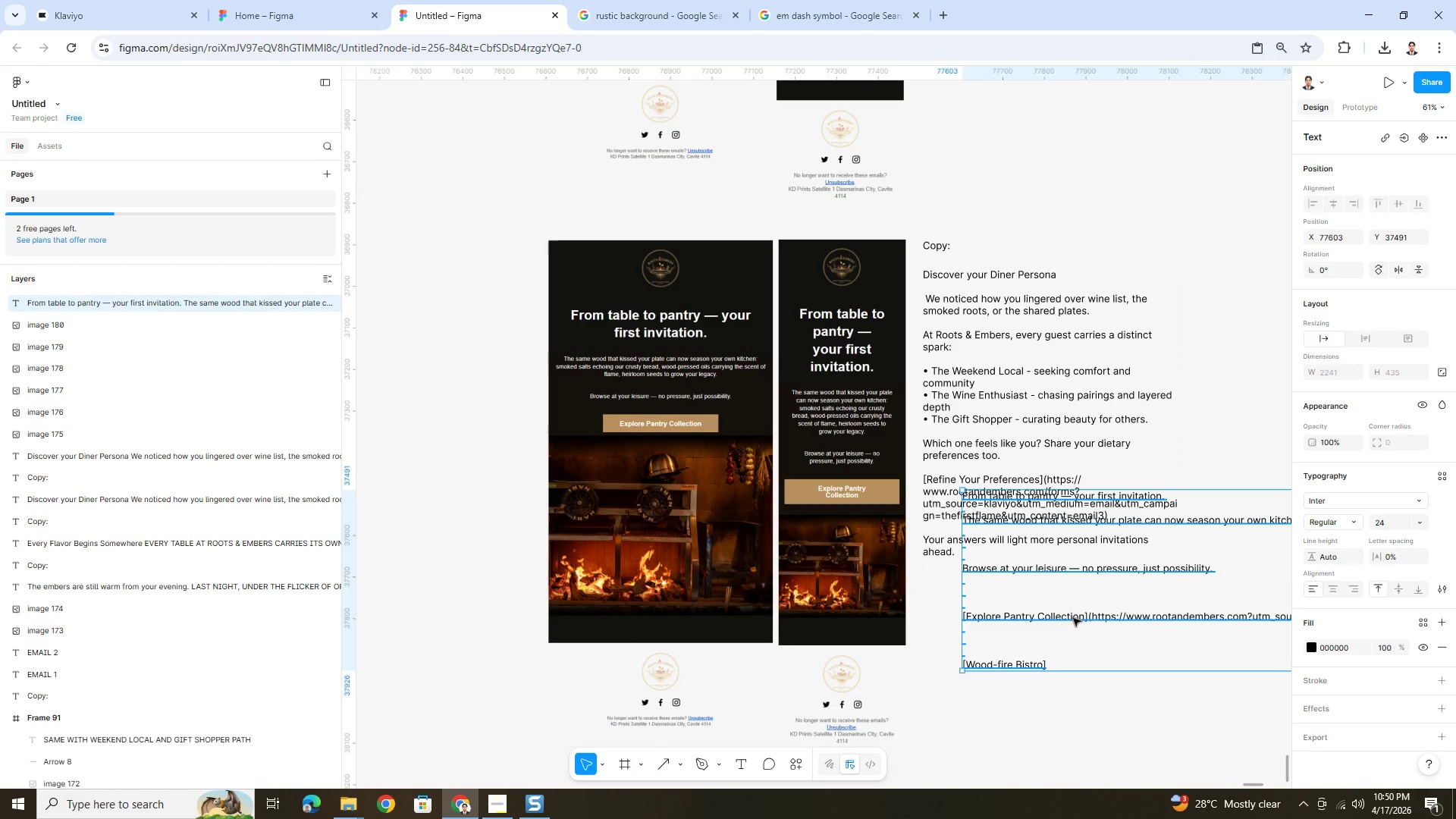 
triple_click([1073, 618])
 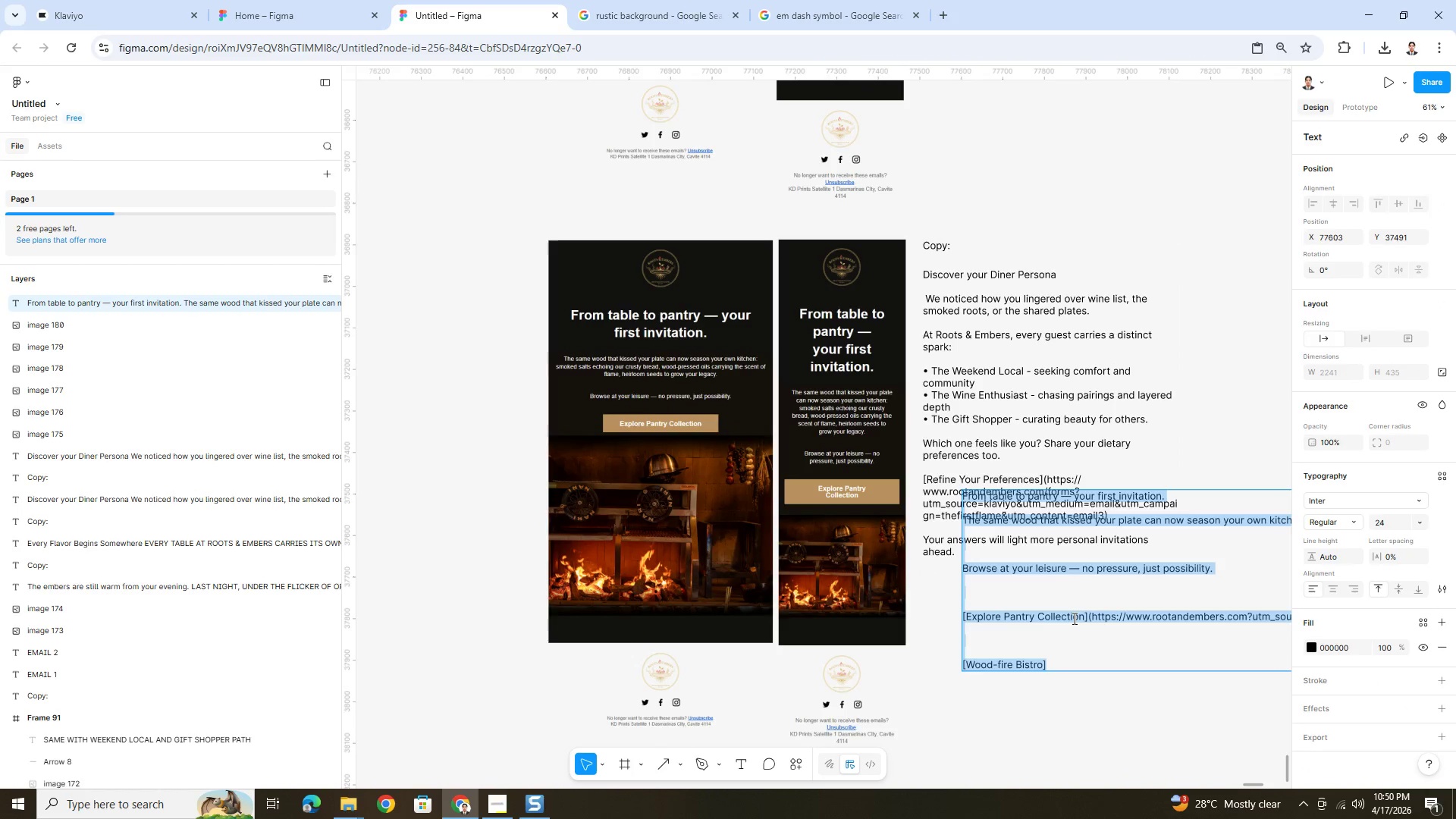 
key(Control+X)
 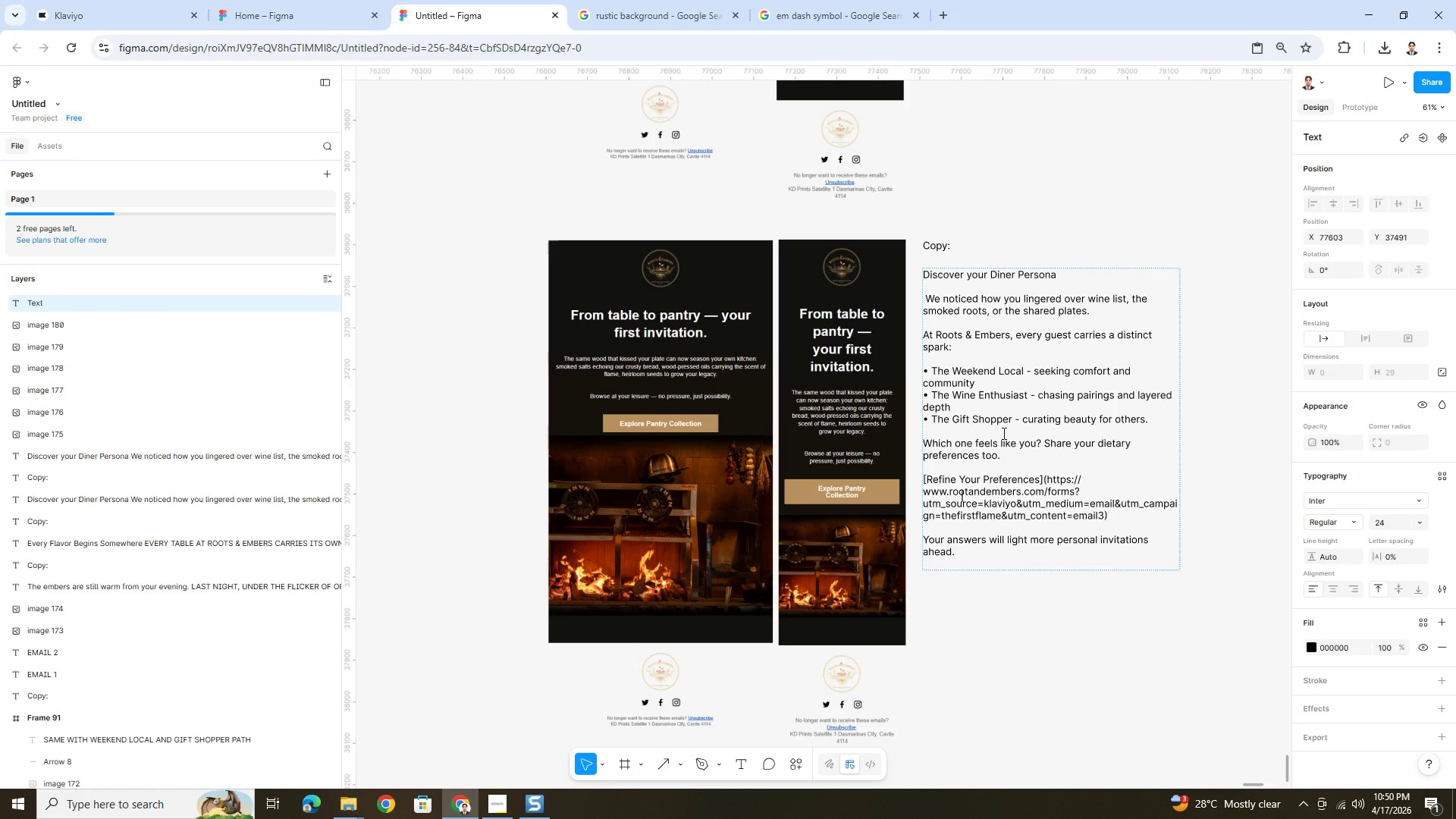 
double_click([1003, 433])
 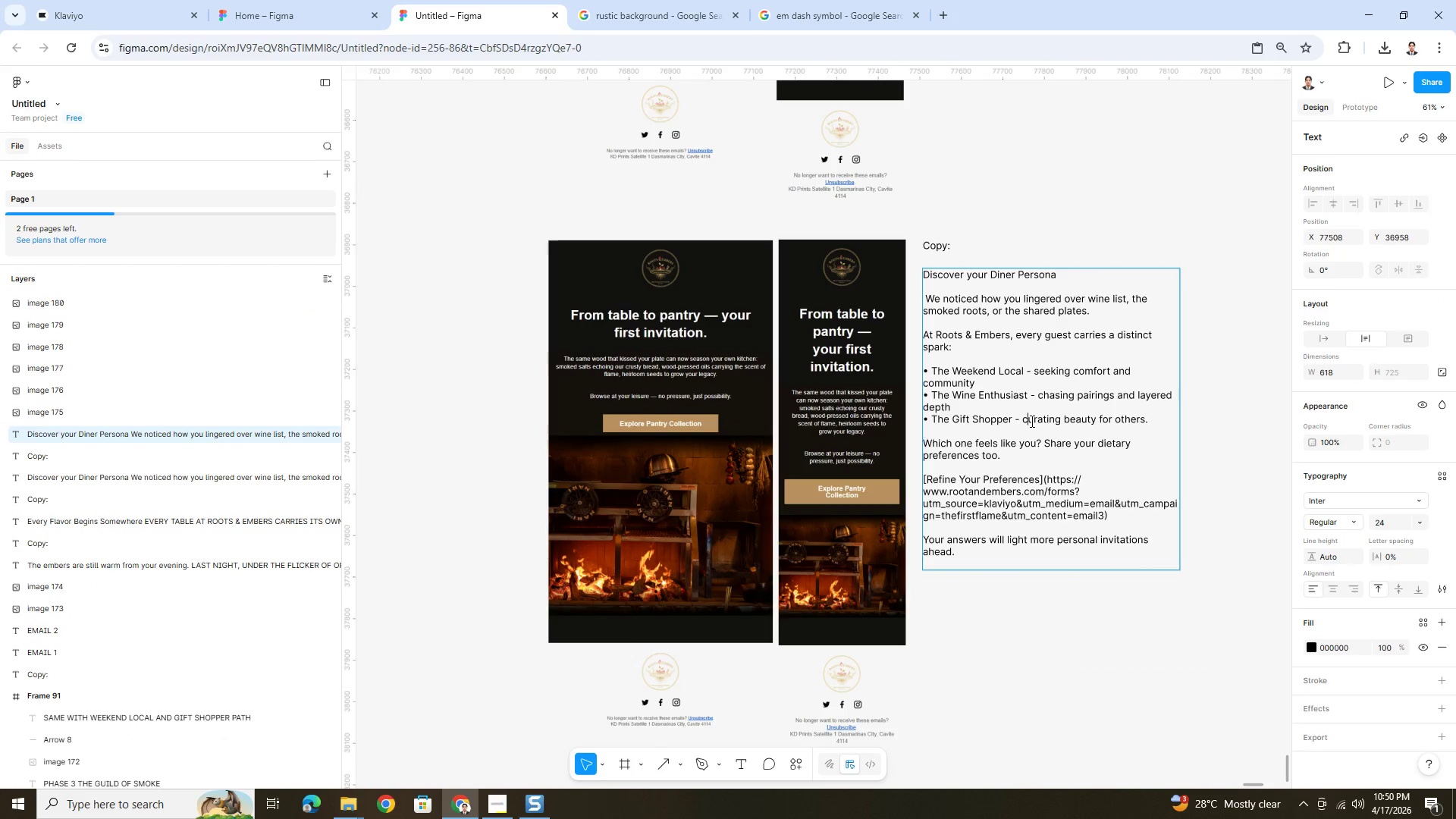 
double_click([1031, 421])
 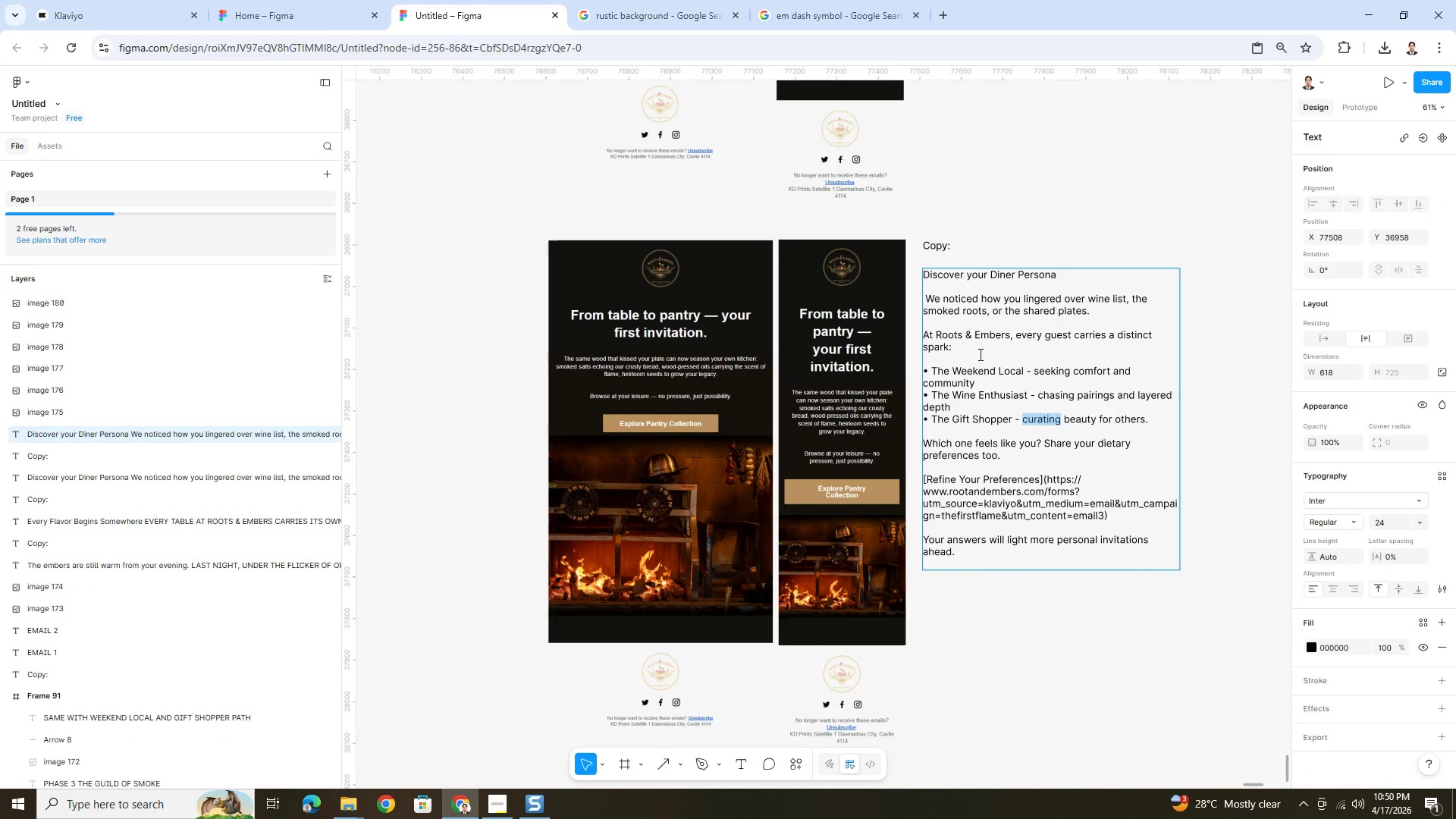 
key(Control+A)
 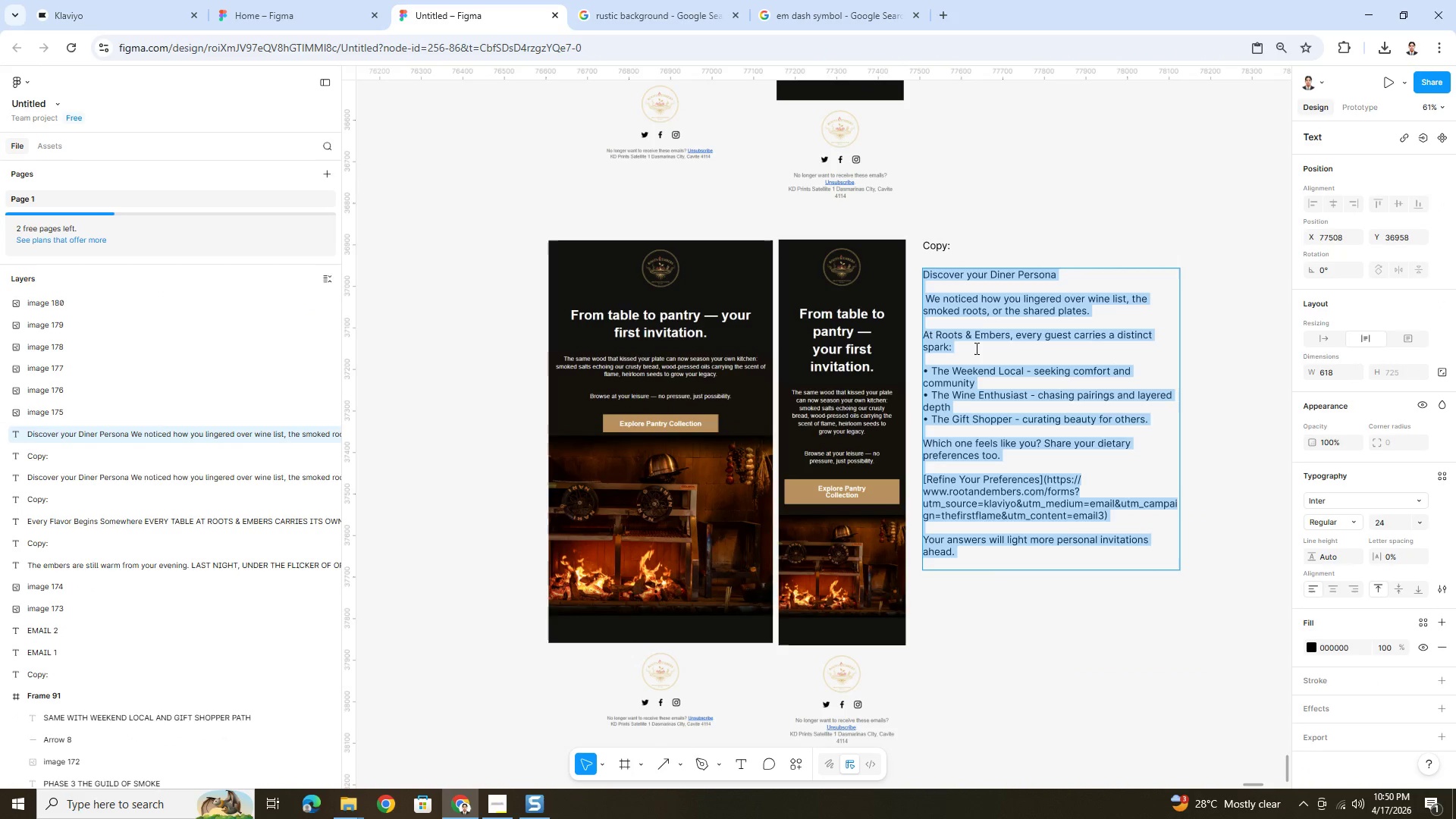 
key(Control+V)
 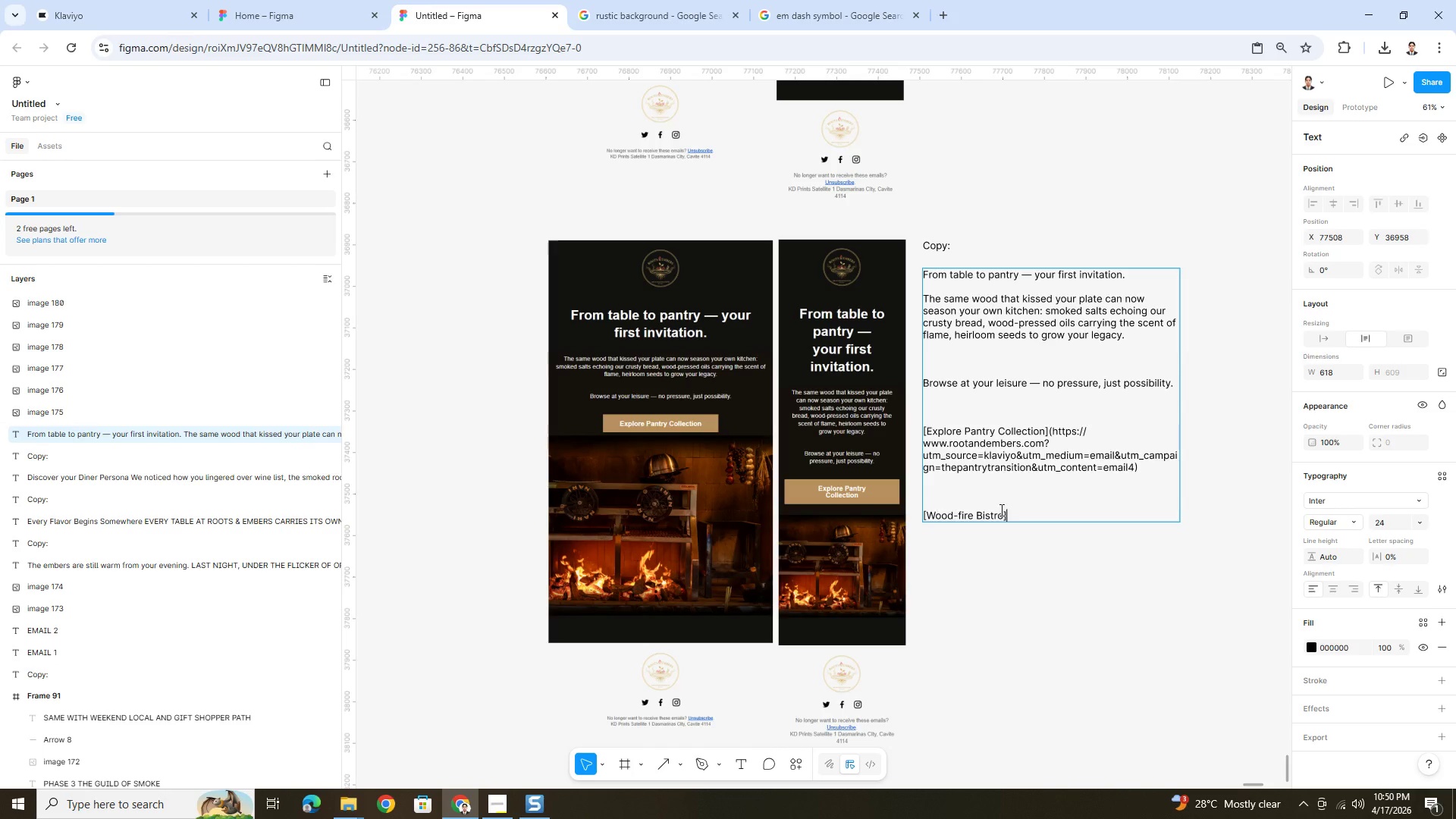 
left_click_drag(start_coordinate=[1021, 518], to_coordinate=[912, 521])
 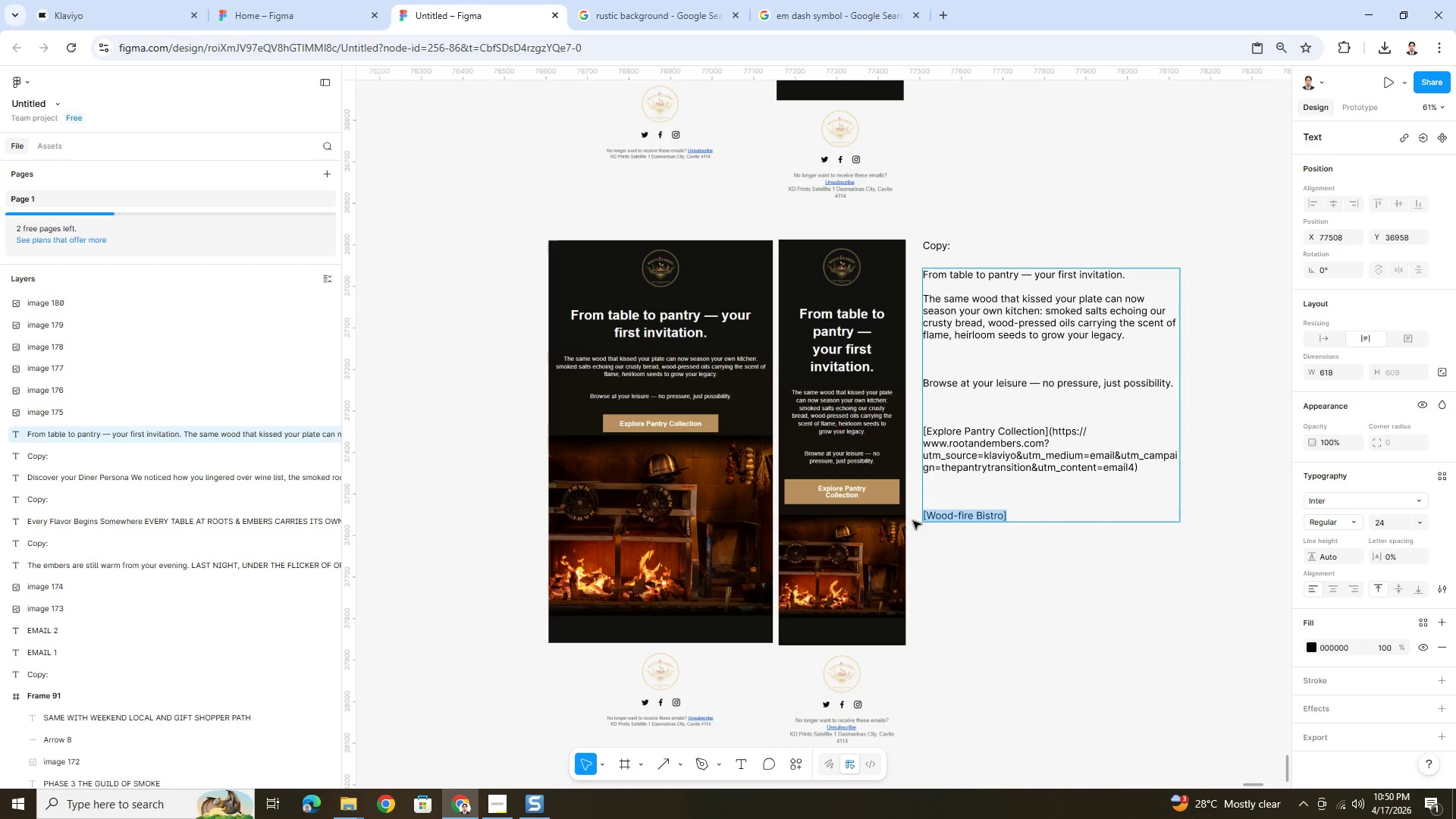 
key(Backspace)
 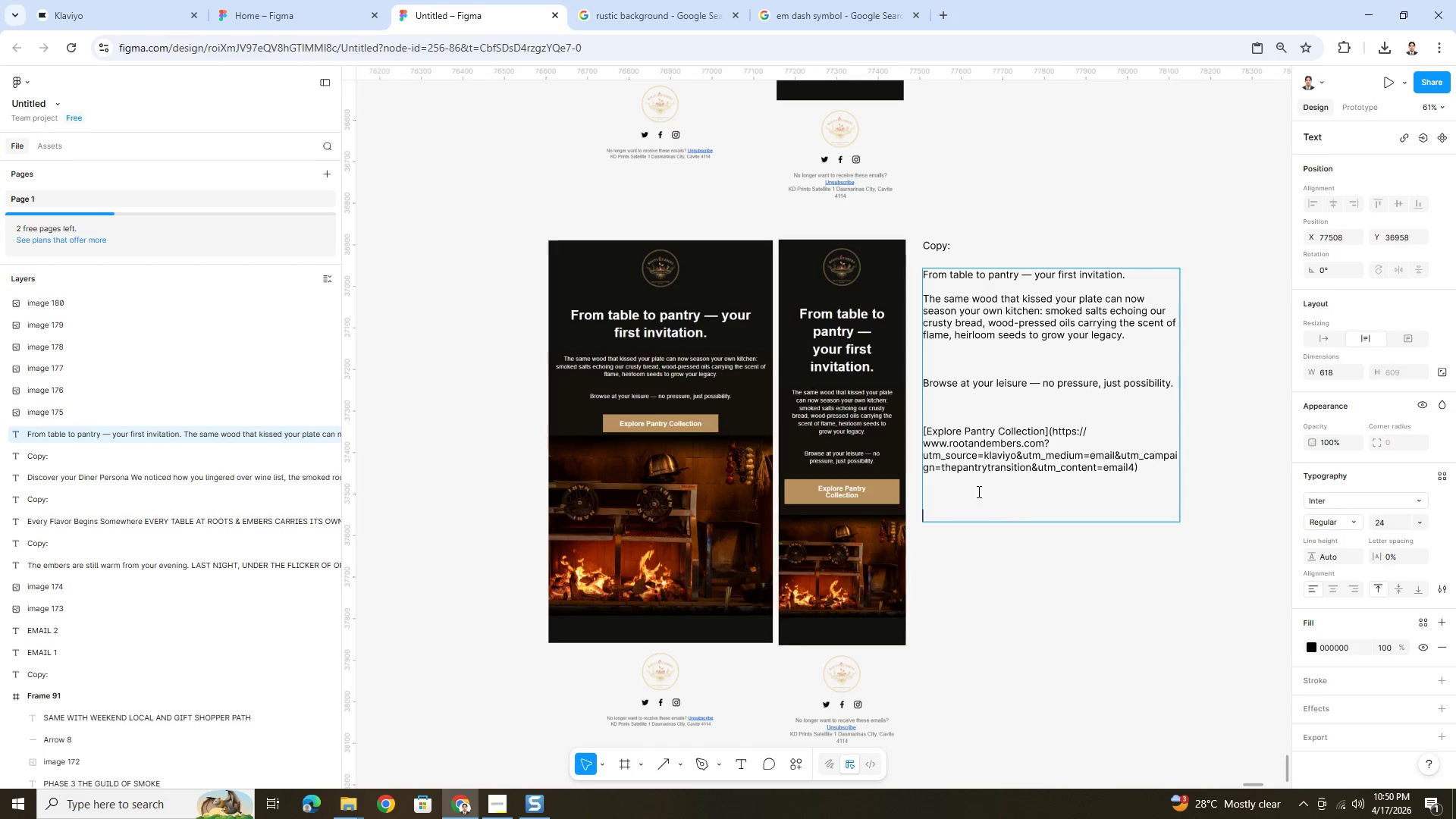 
key(Backspace)
 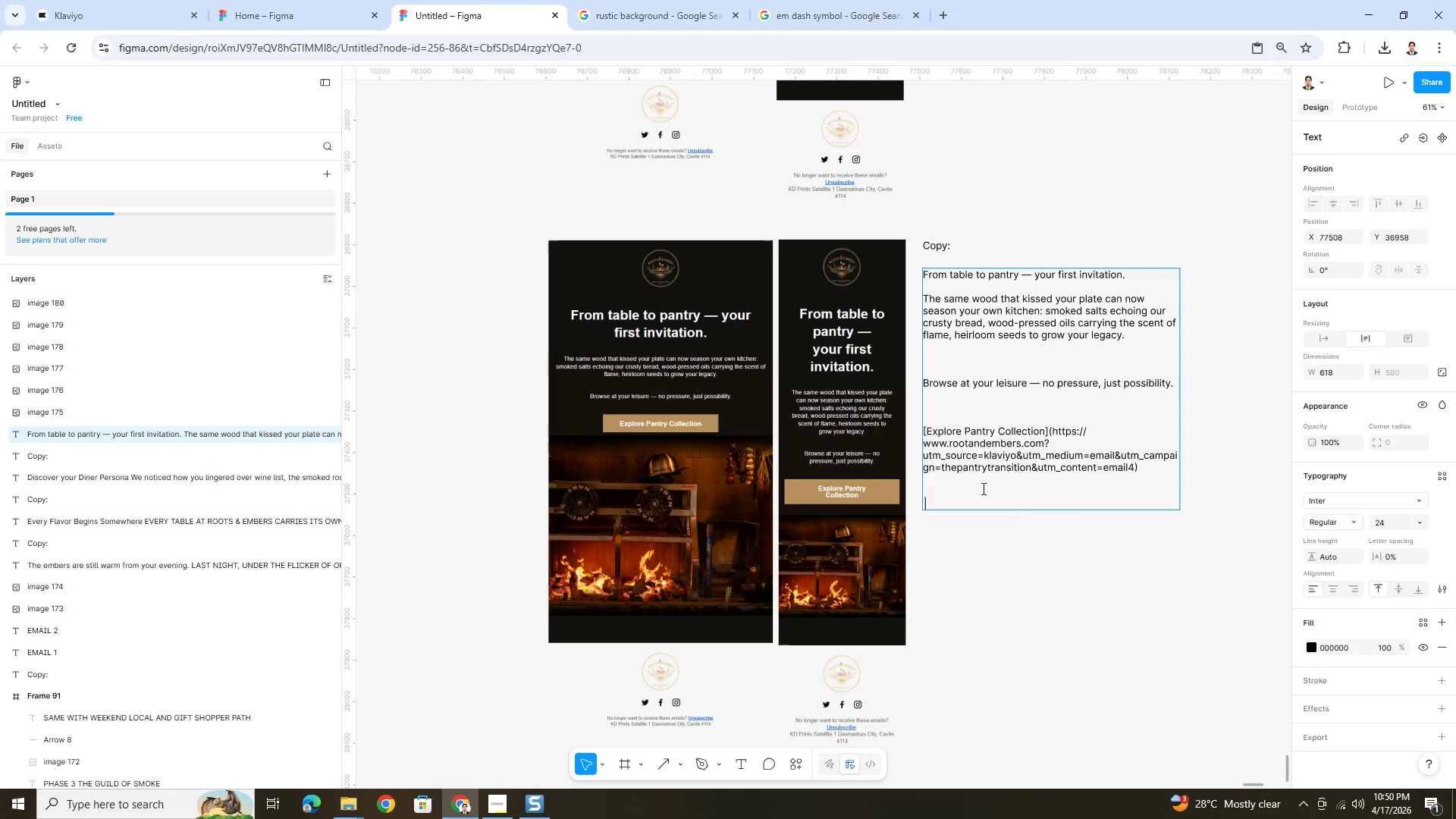 
key(Backspace)
 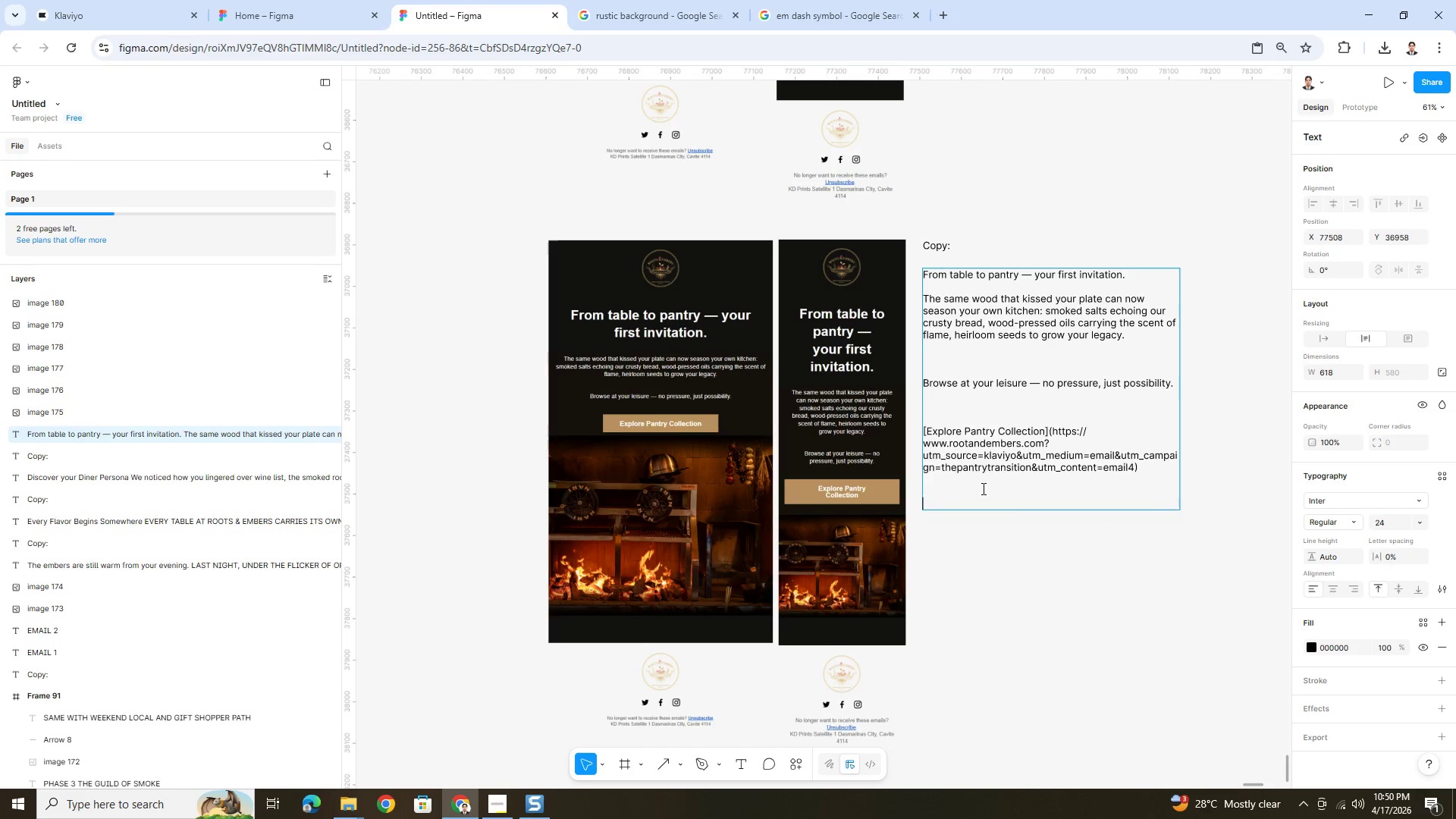 
key(Backspace)
 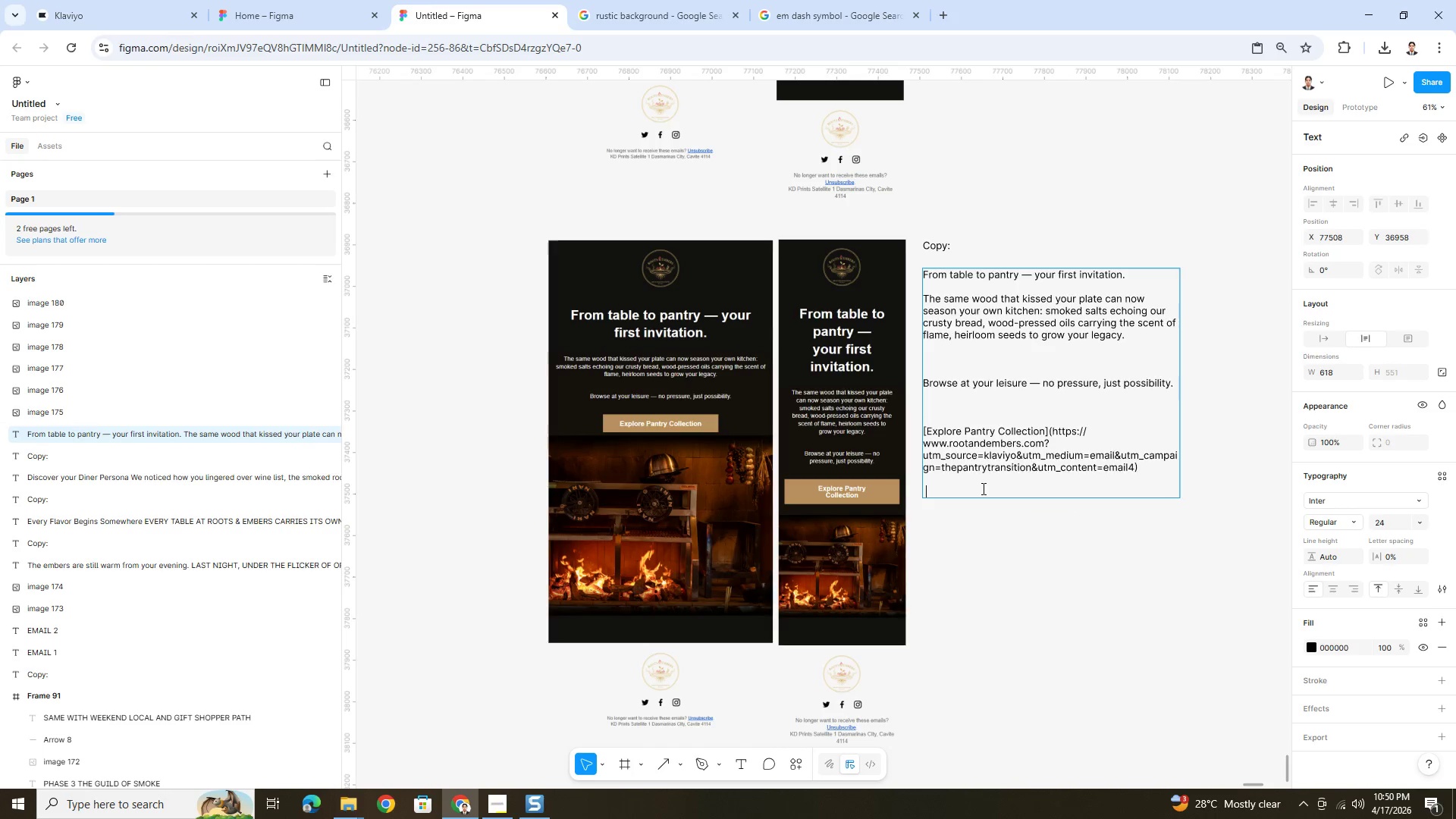 
key(Backspace)
 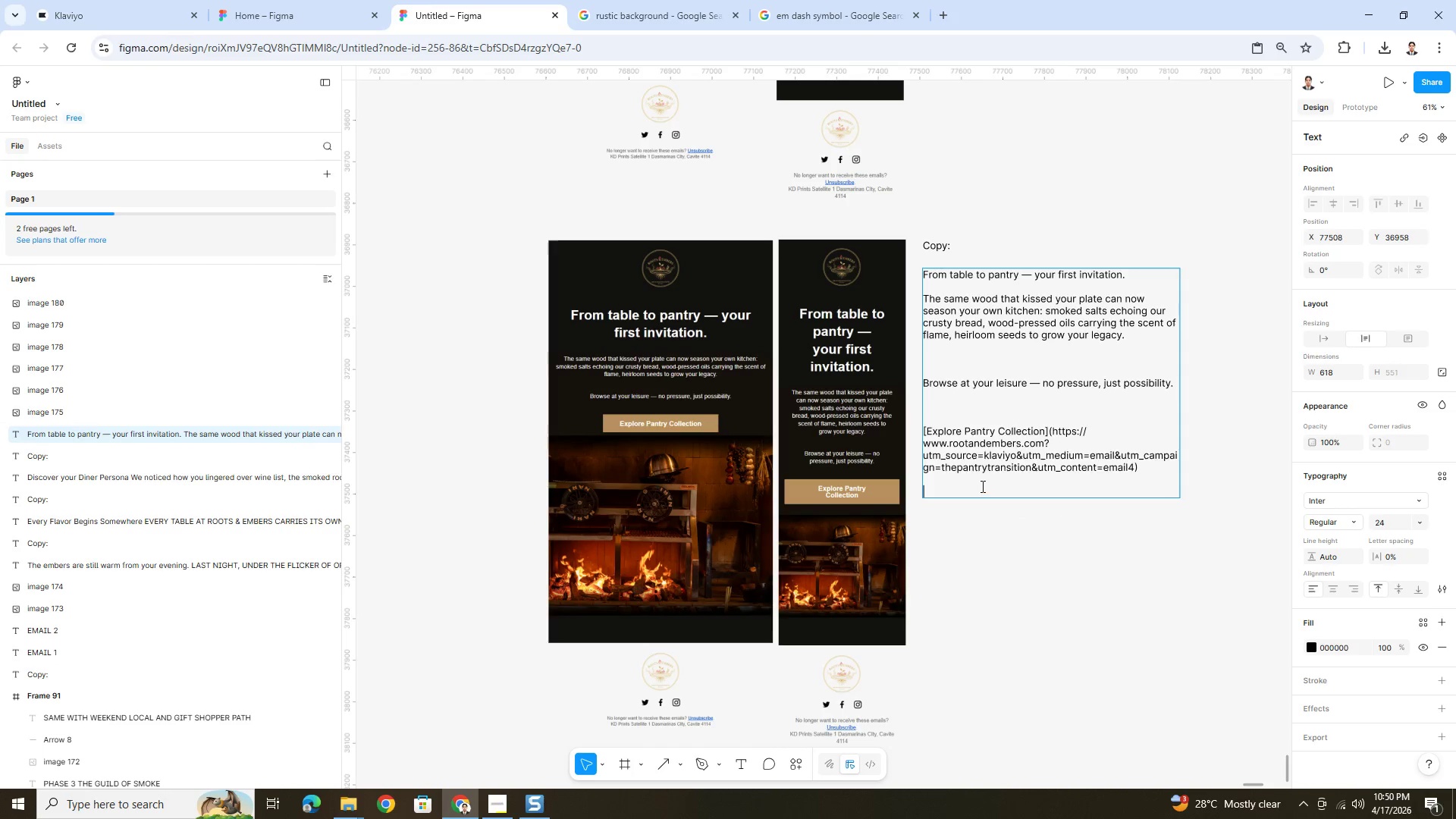 
key(Backspace)
 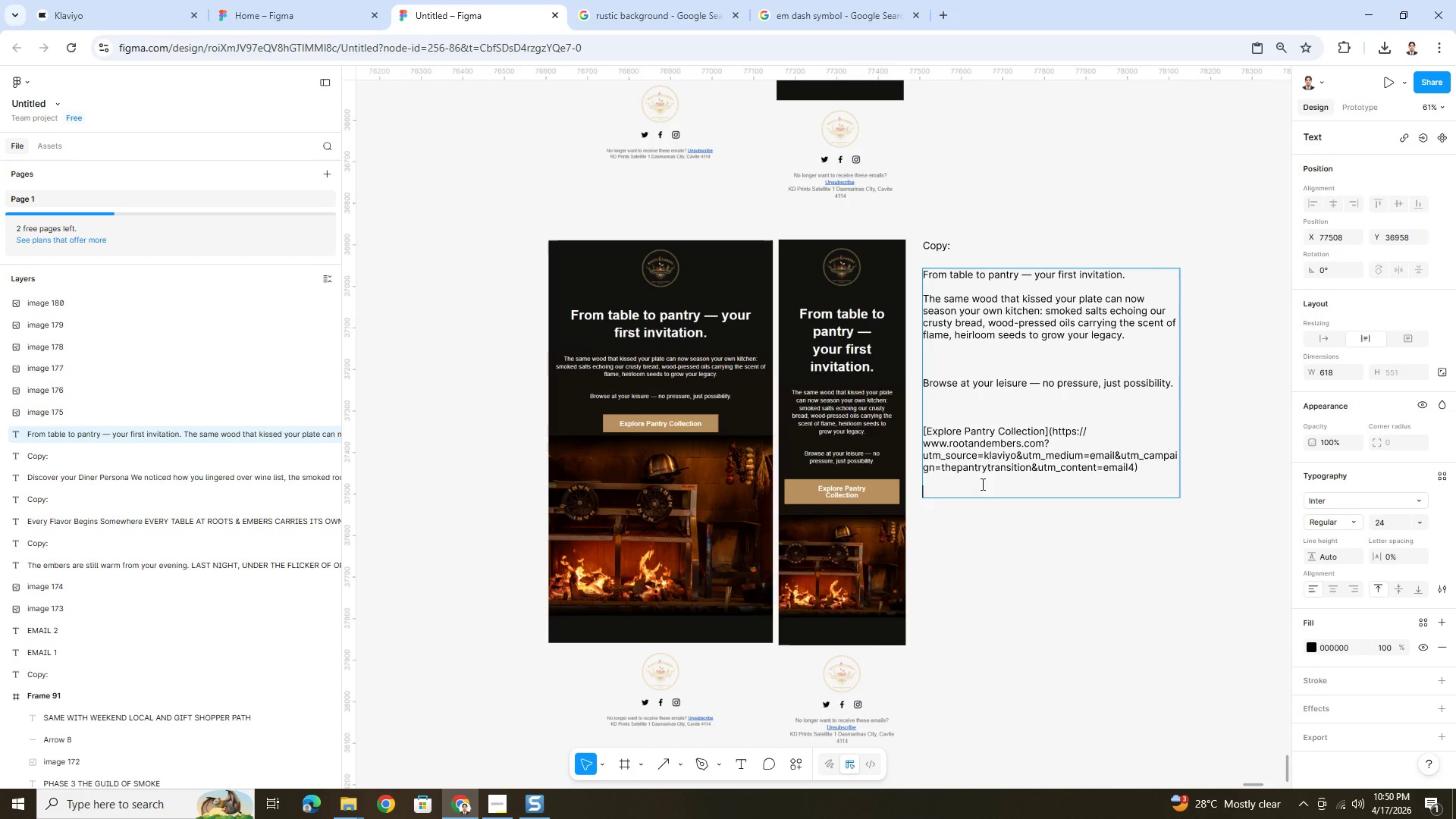 
key(Backspace)
 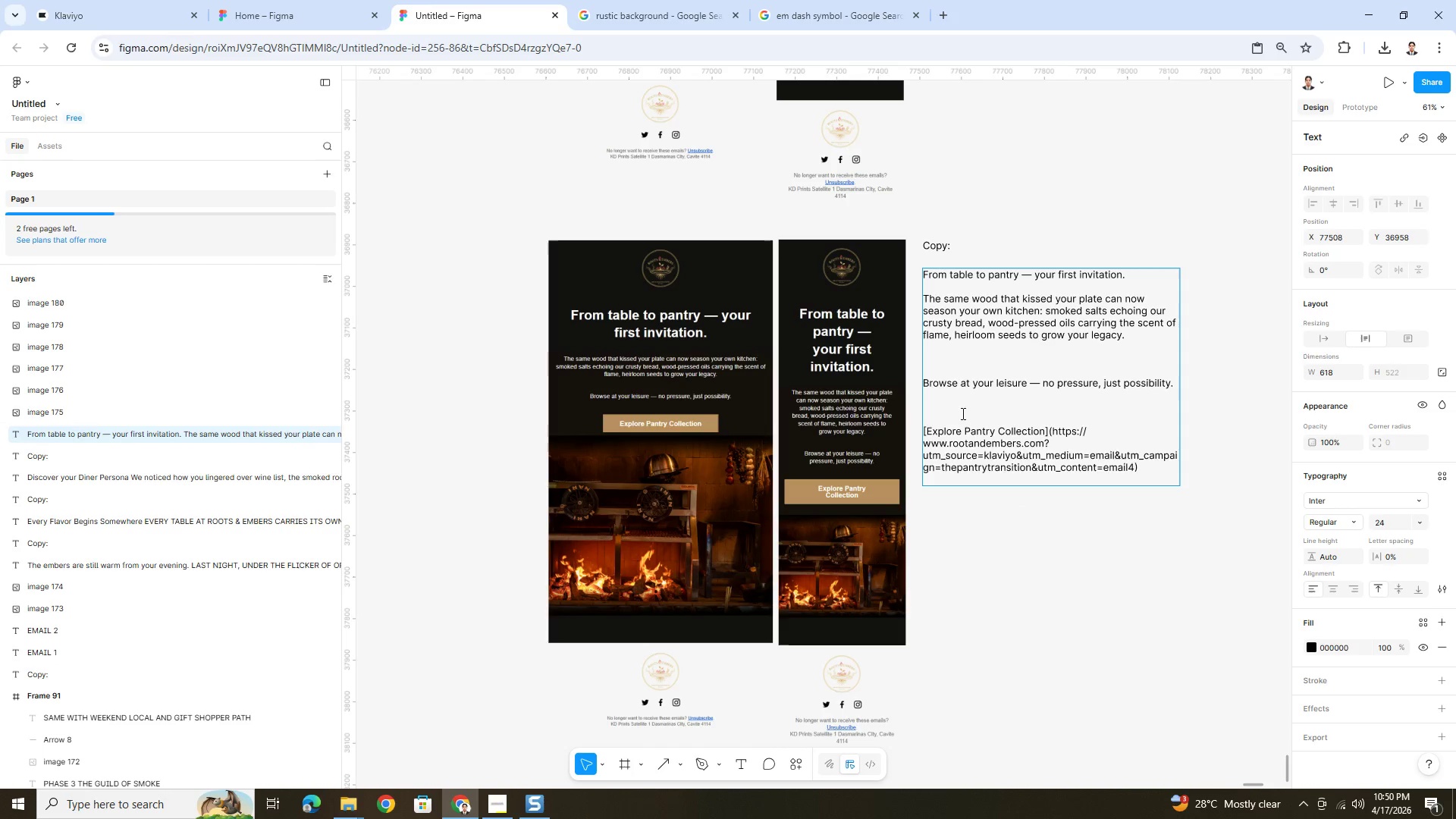 
left_click([956, 409])
 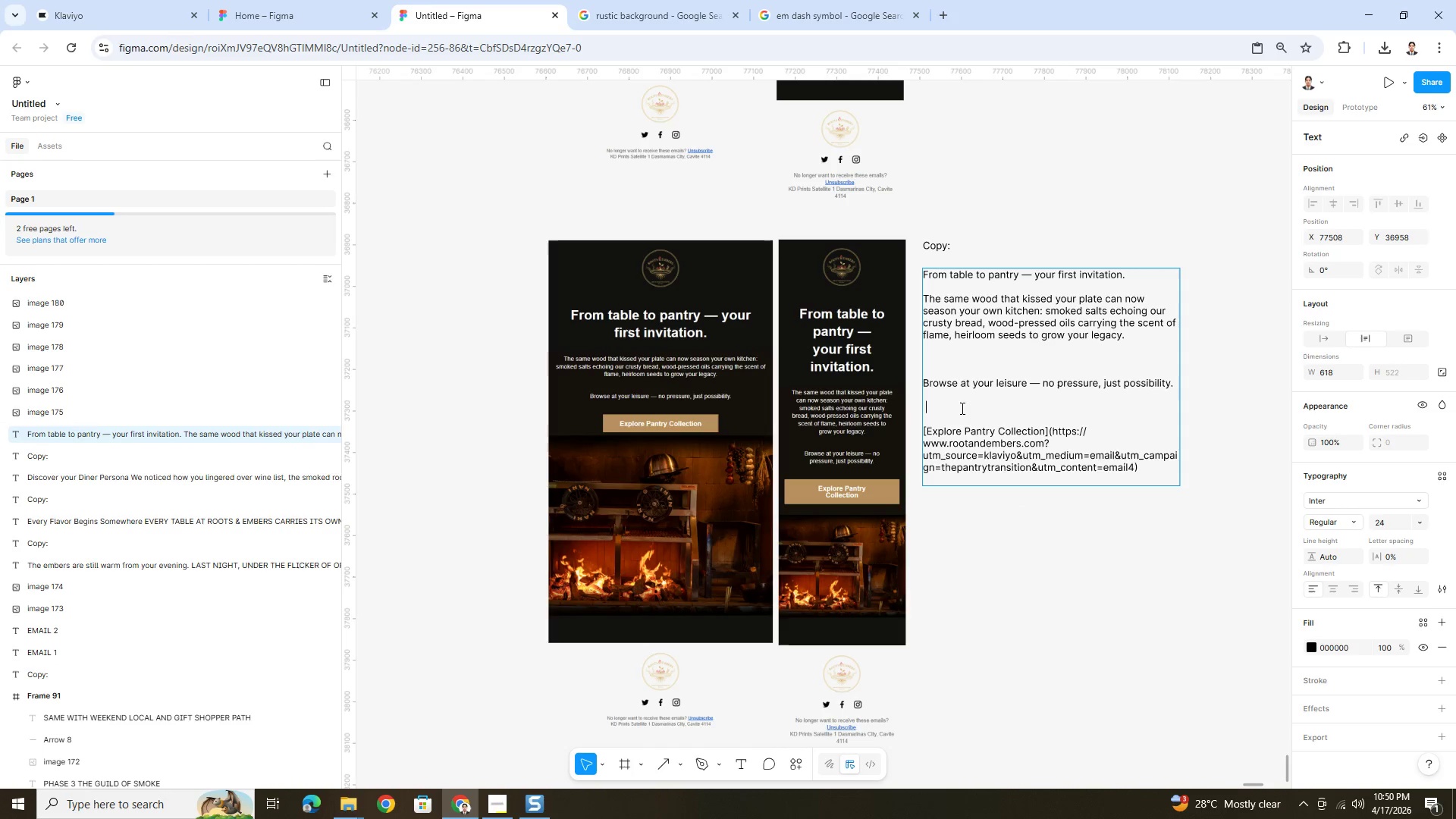 
key(Backspace)
 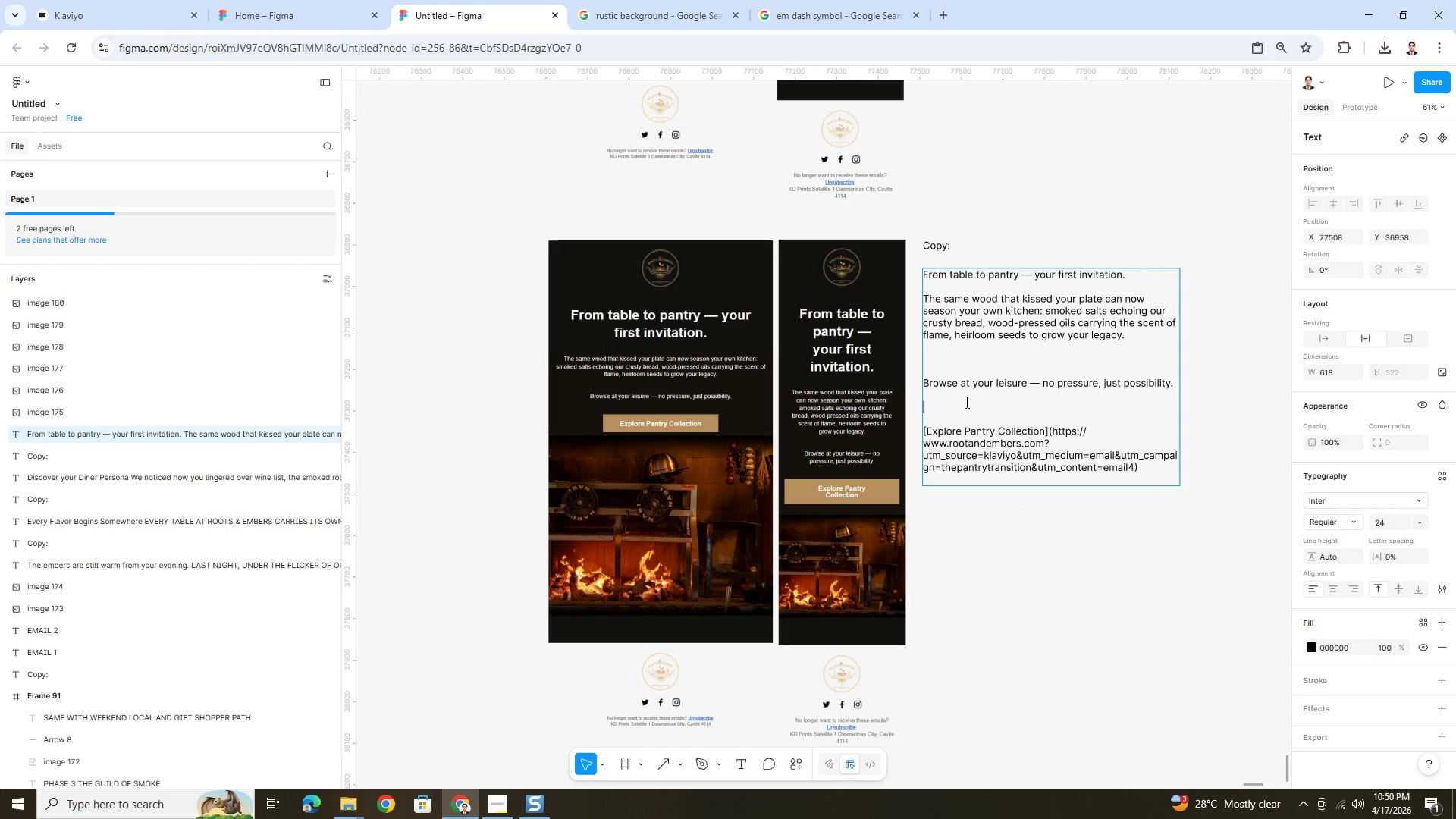 
key(Backspace)
 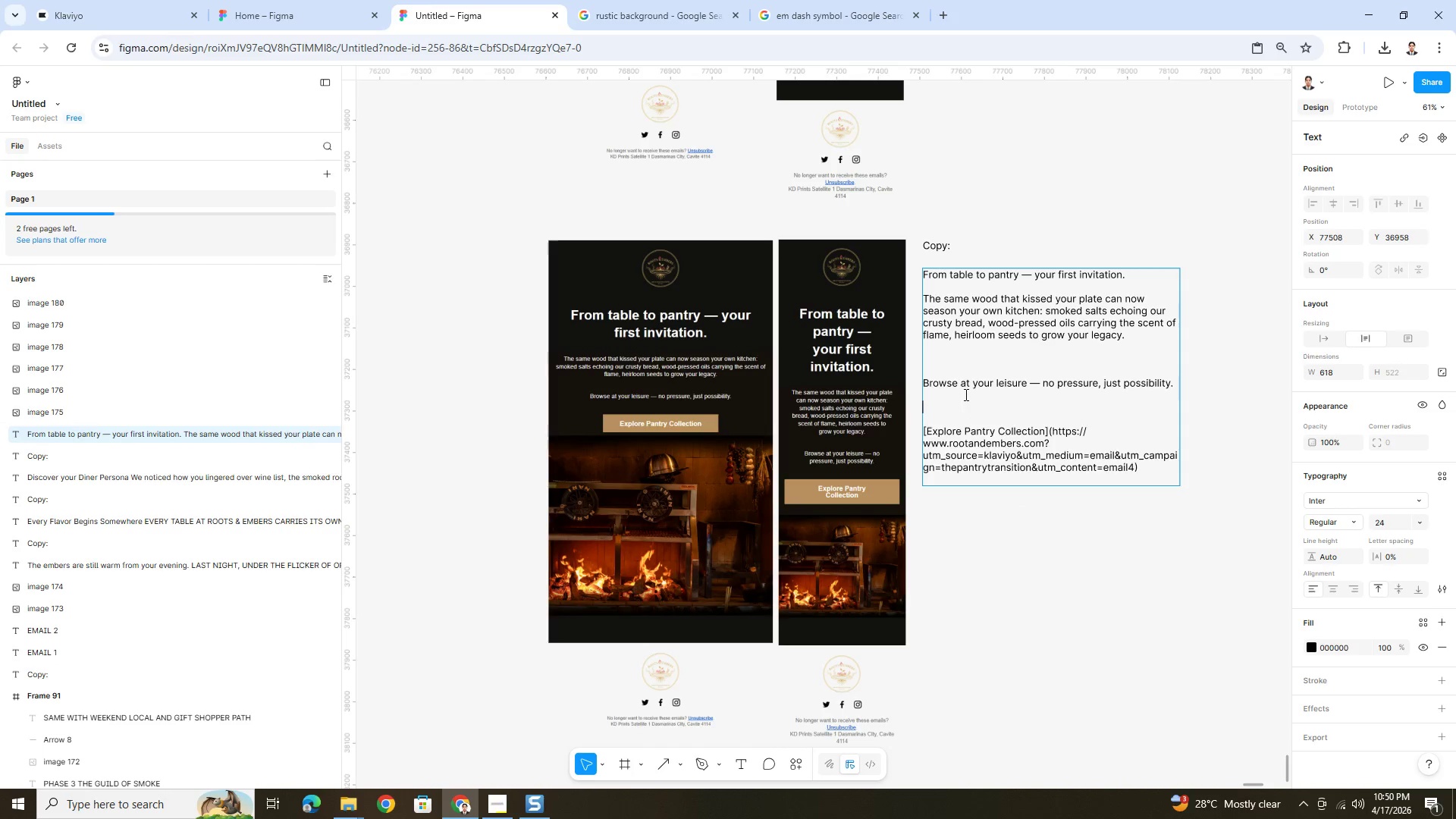 
key(Backspace)
 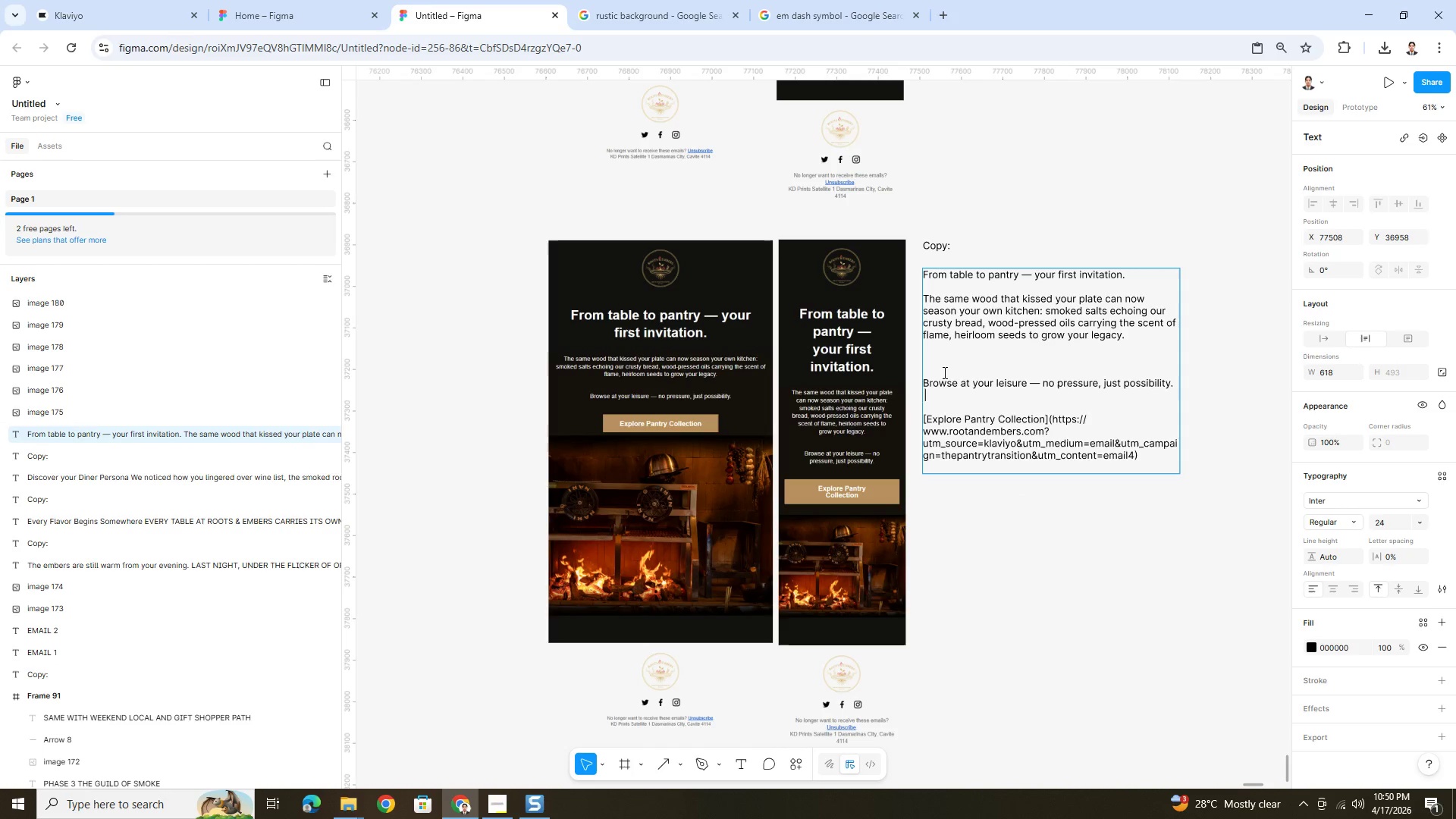 
left_click([943, 369])
 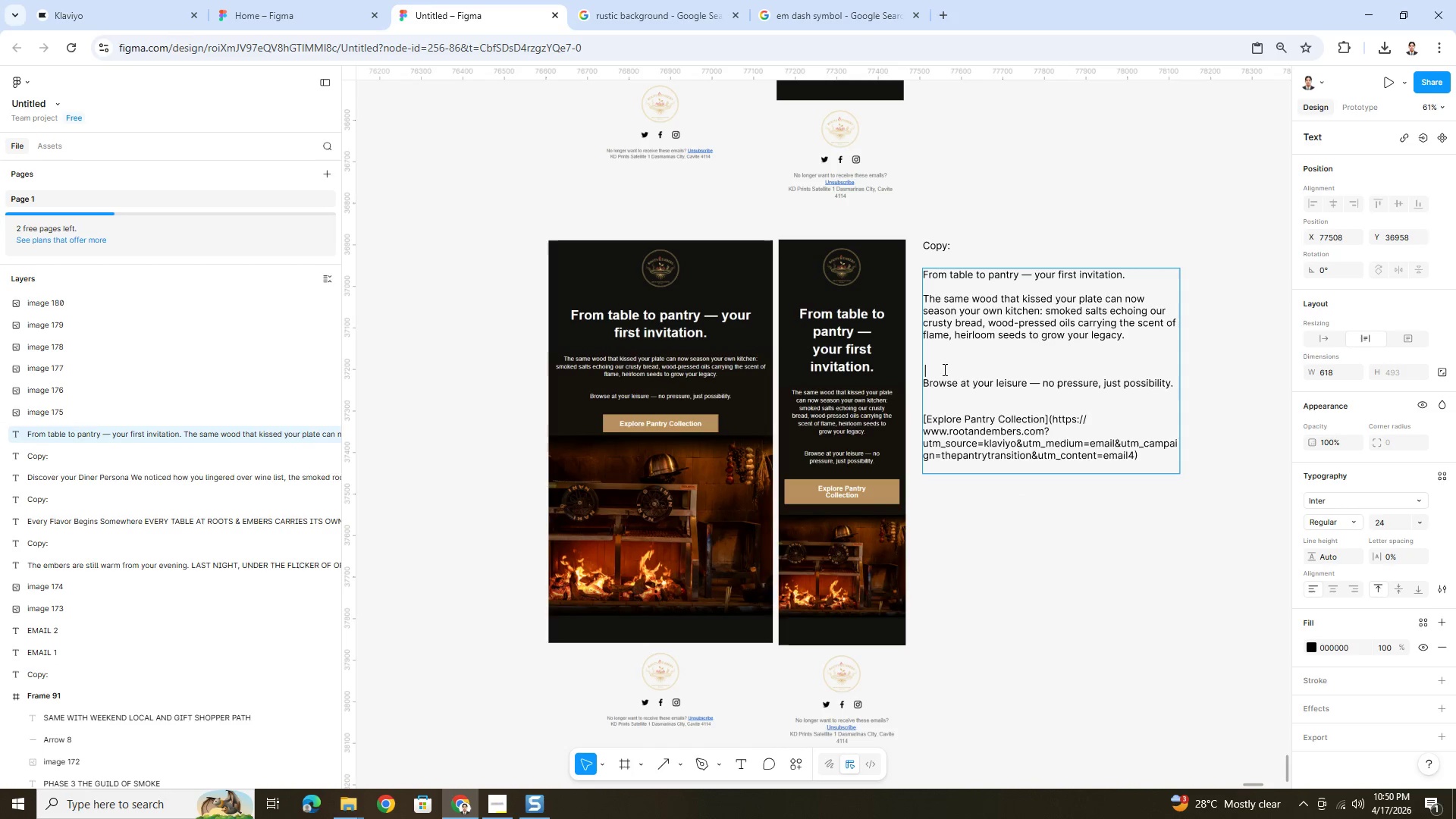 
key(Backspace)
 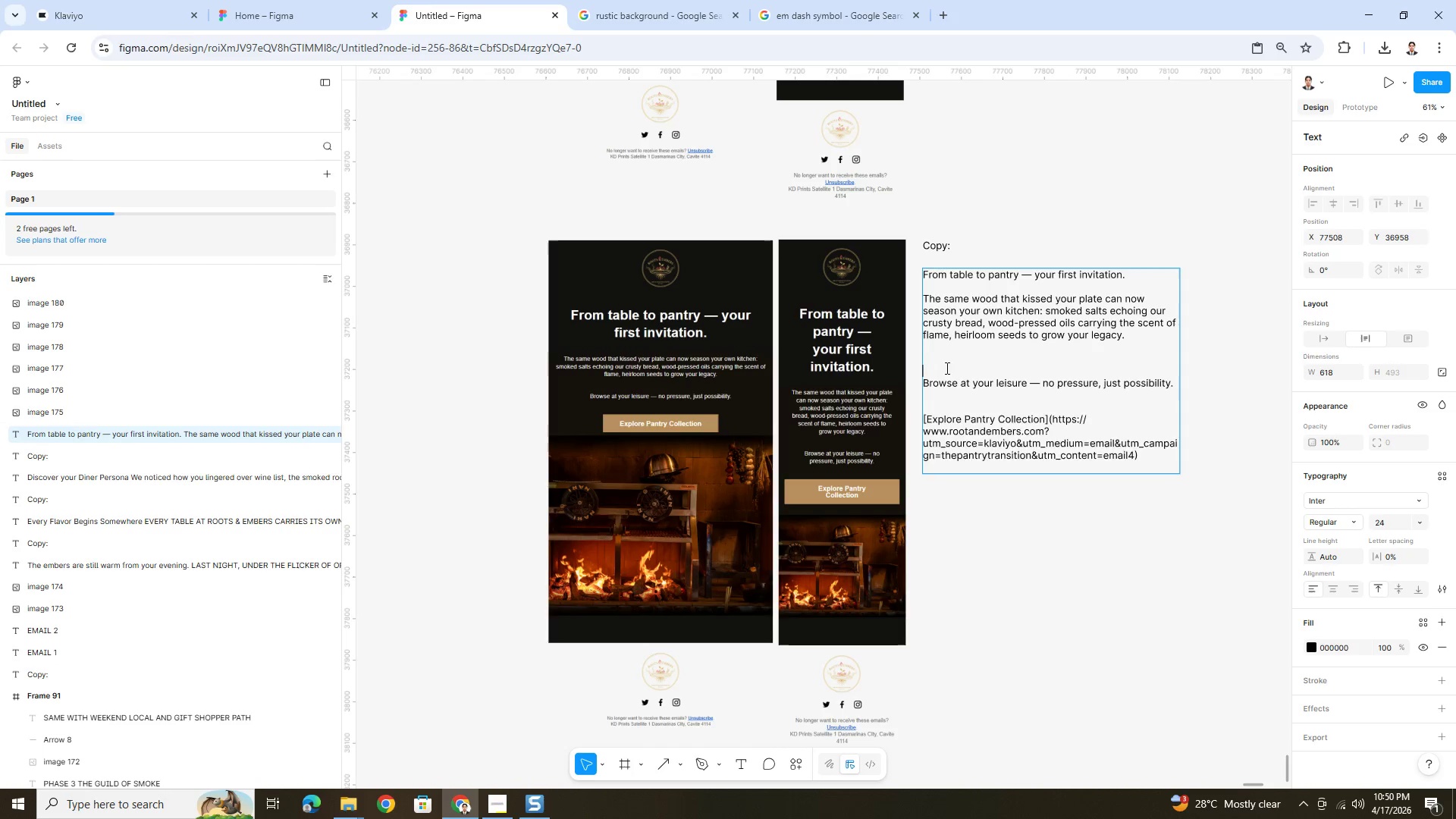 
key(Backspace)
 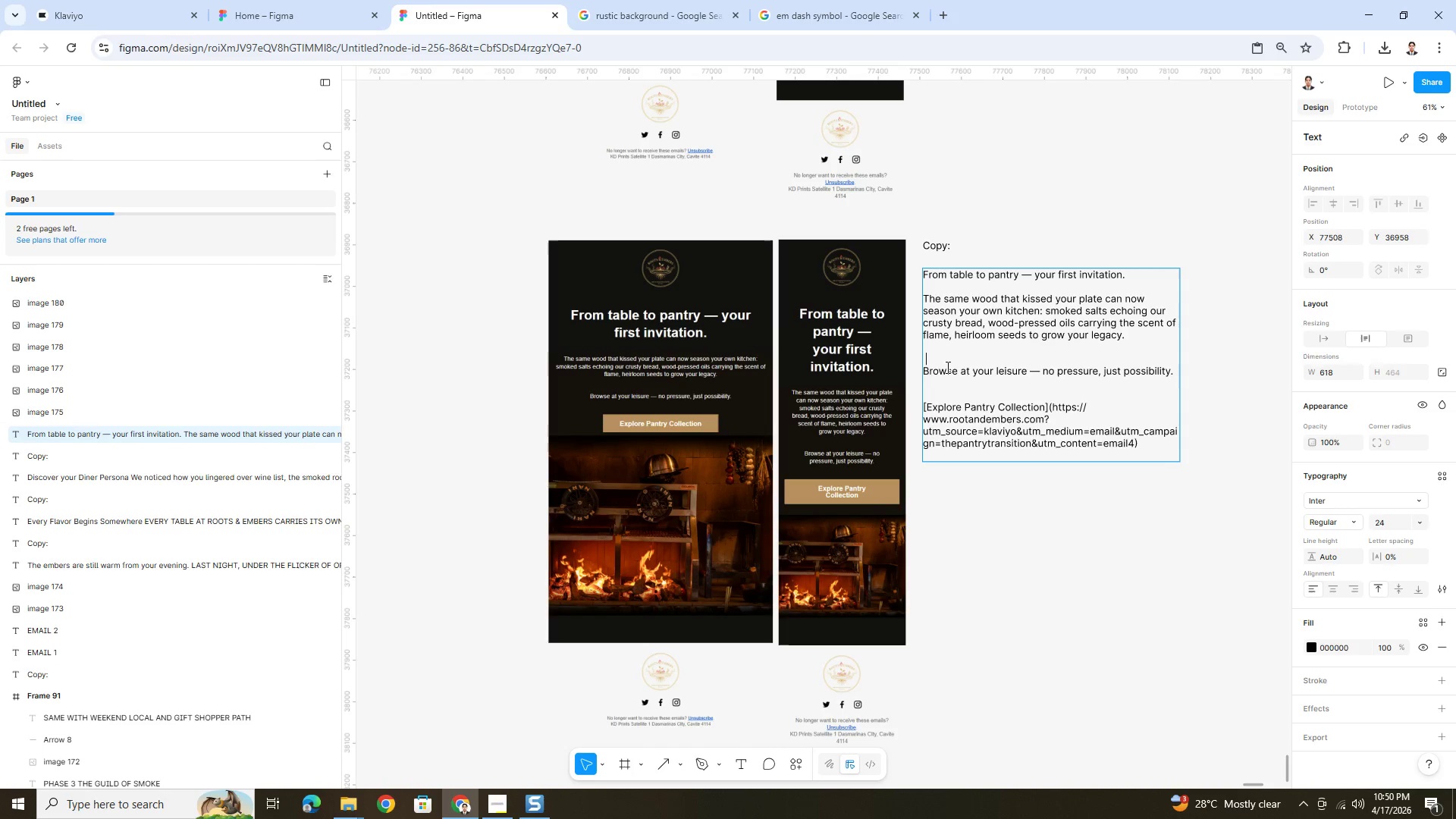 
key(Backspace)
 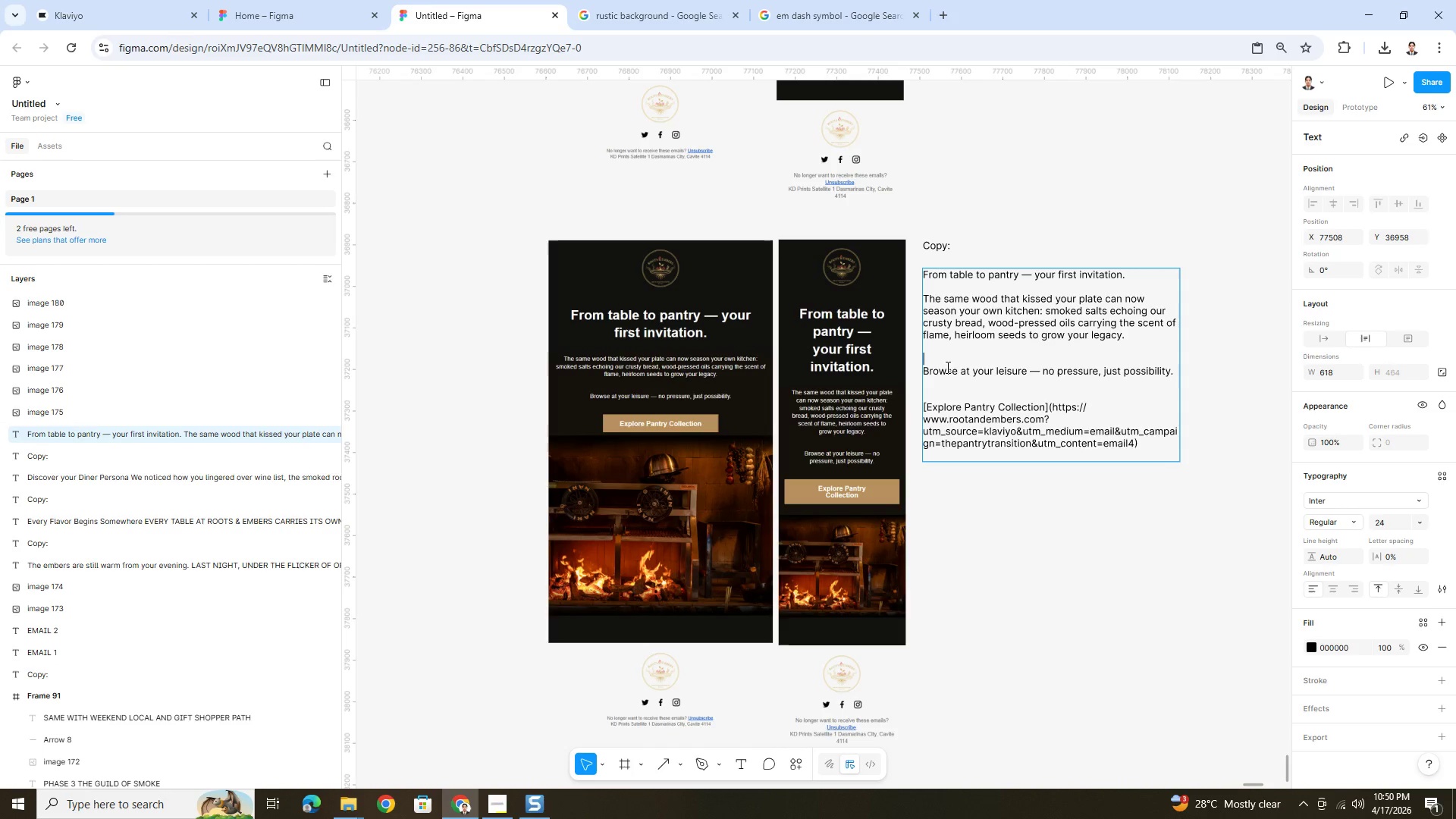 
key(Backspace)
 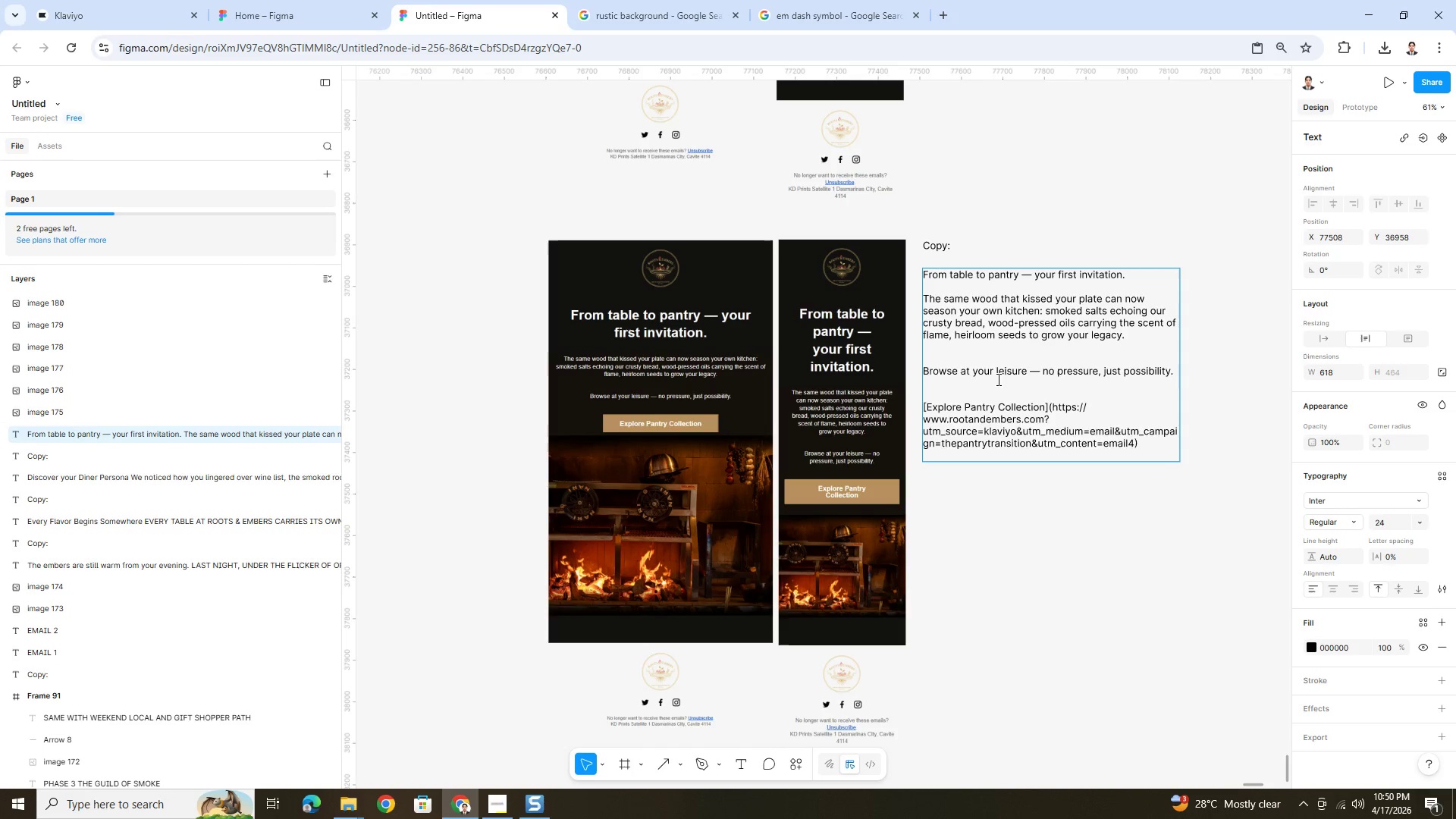 
key(Backspace)
 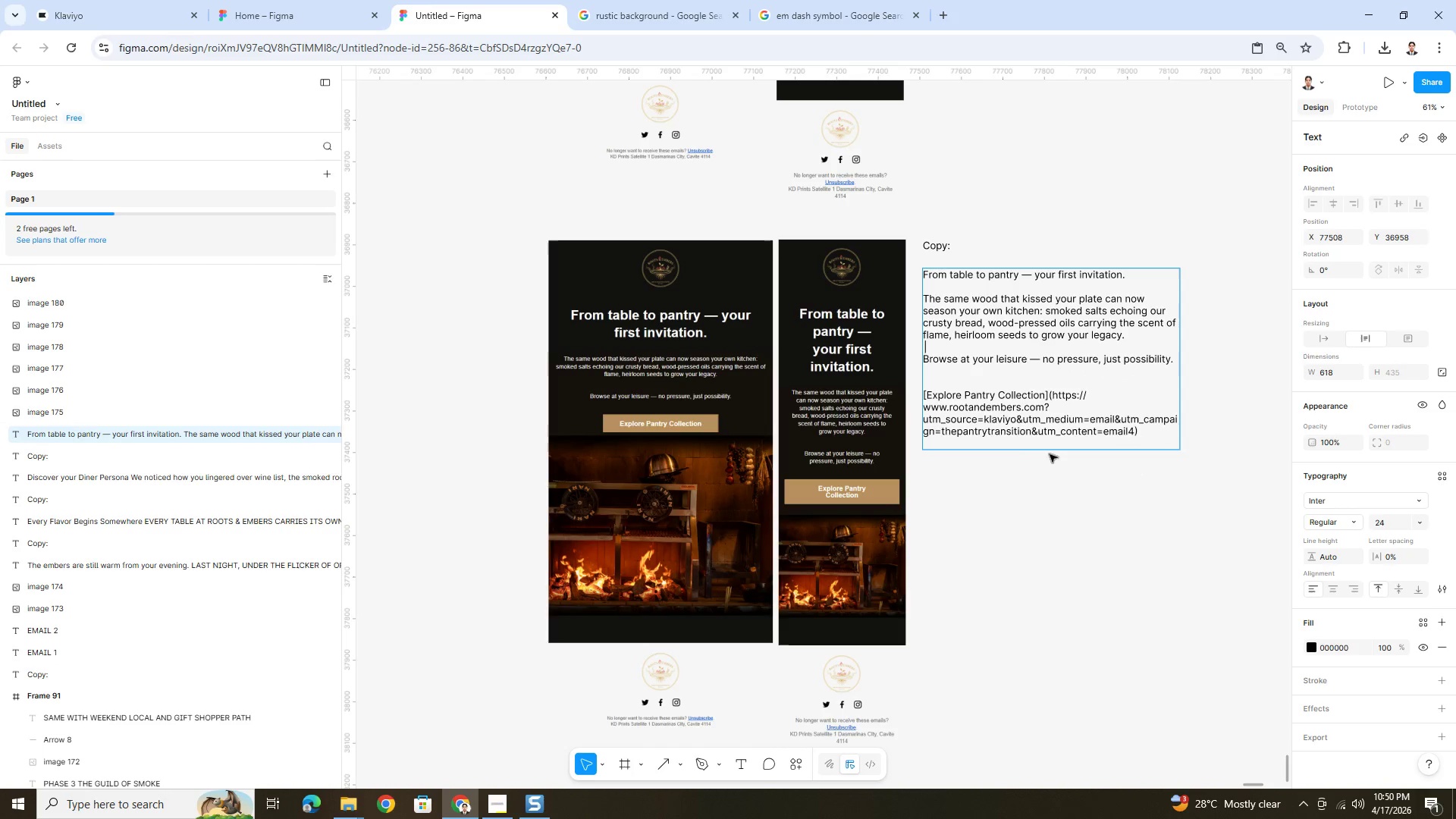 
left_click([1018, 505])
 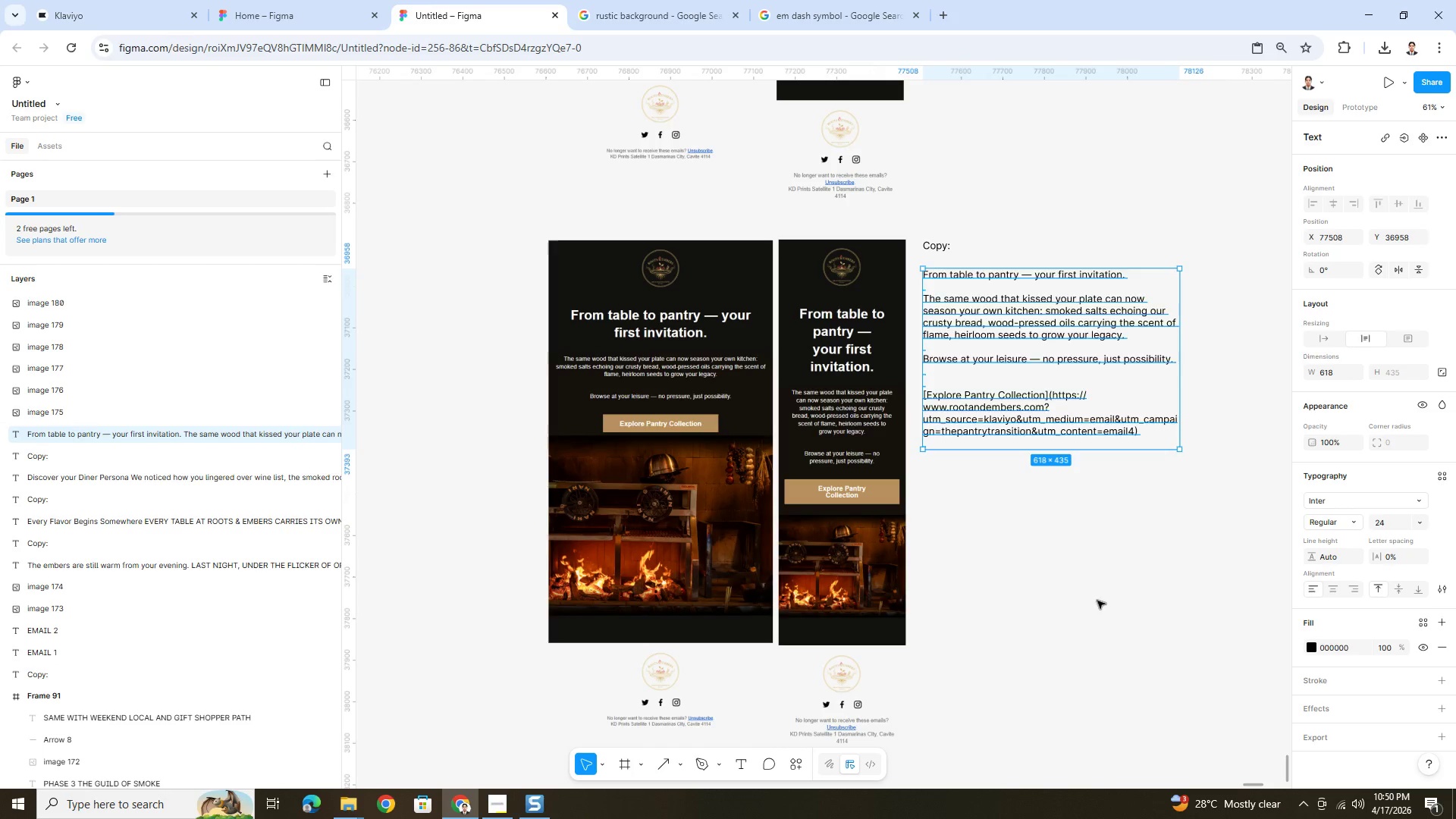 
double_click([1097, 601])
 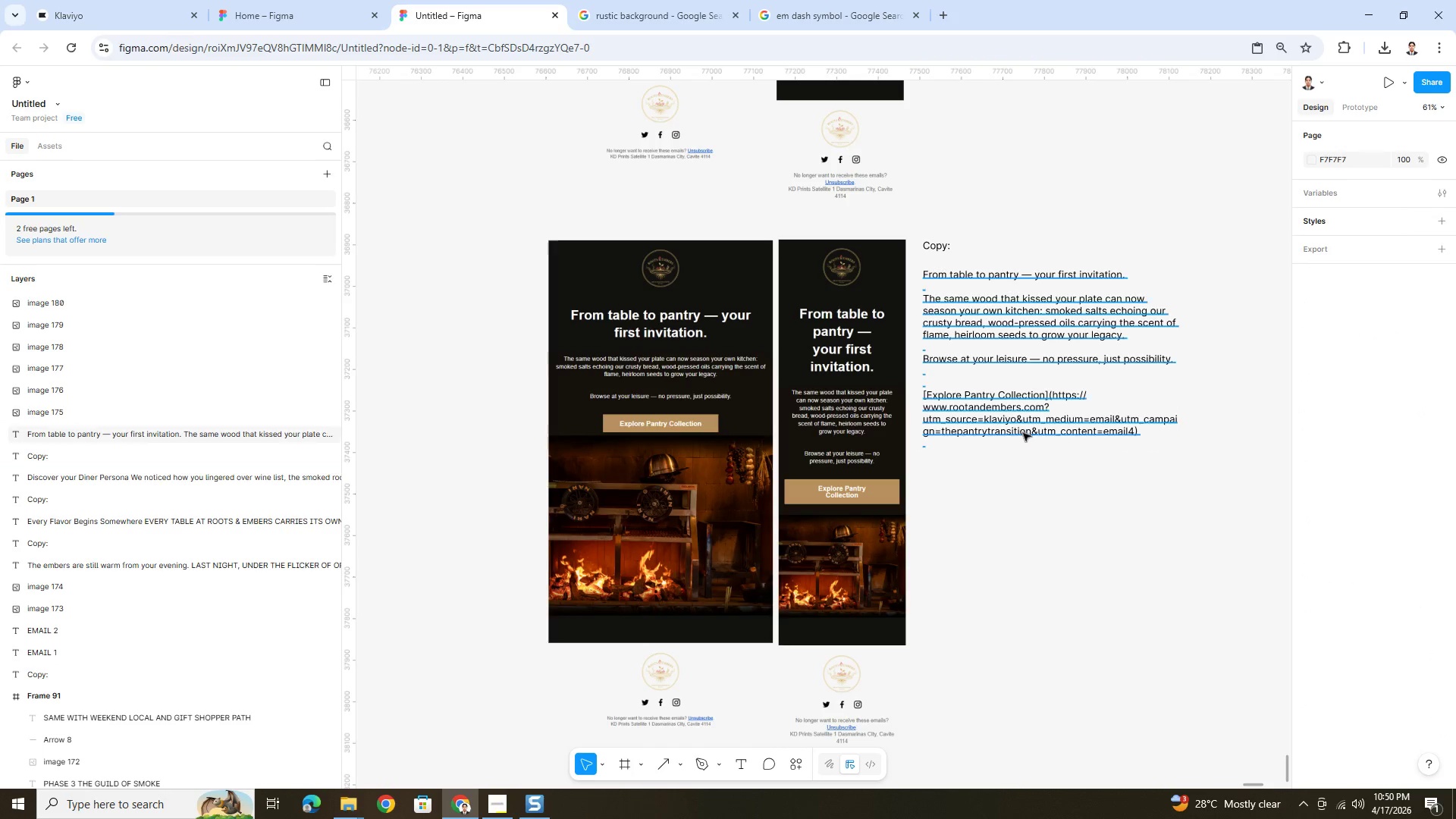 
left_click([1021, 428])
 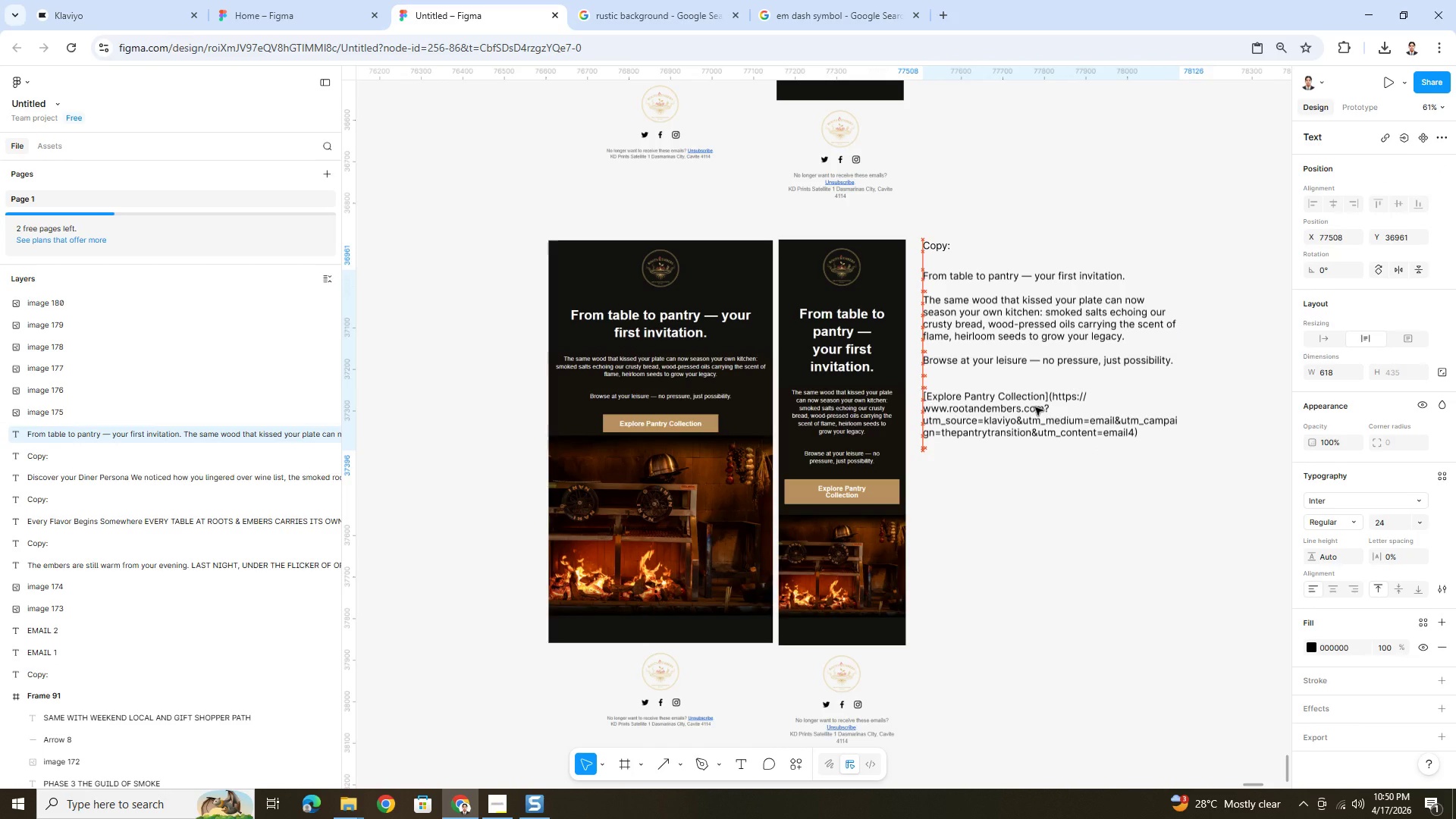 
left_click([1065, 512])
 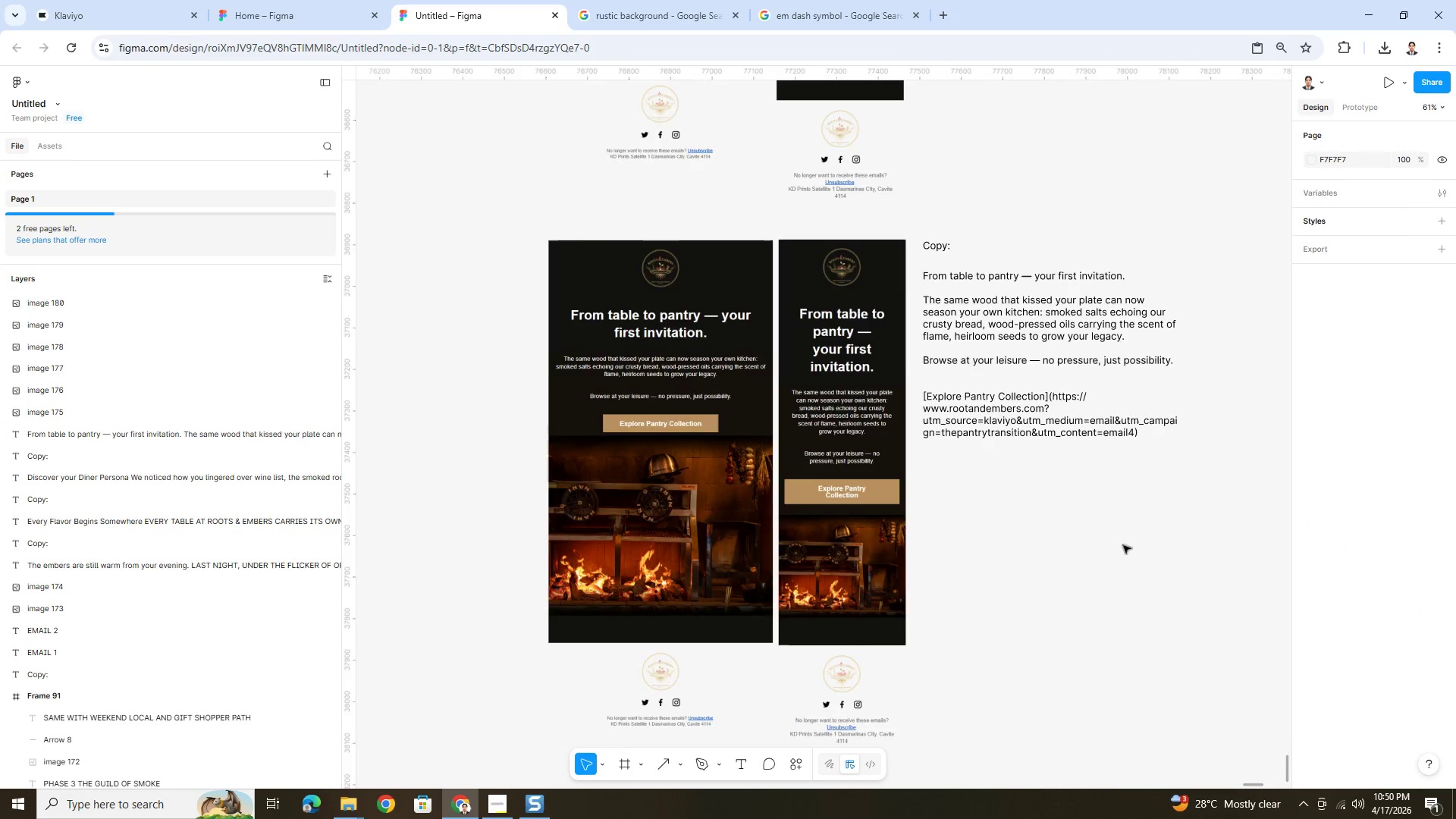 
scroll: coordinate [1124, 545], scroll_direction: up, amount: 3.0
 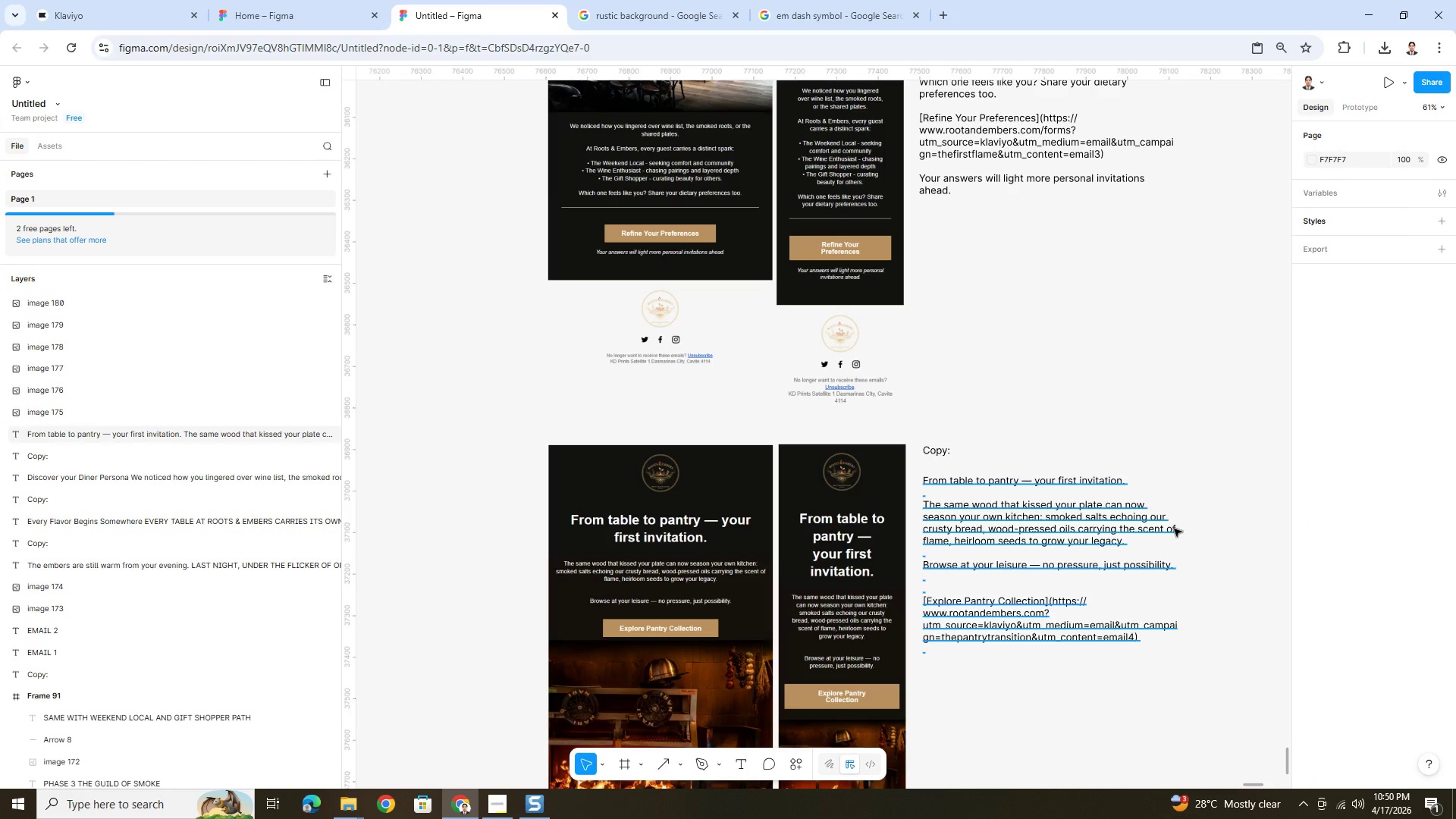 
scroll: coordinate [1174, 529], scroll_direction: down, amount: 1.0
 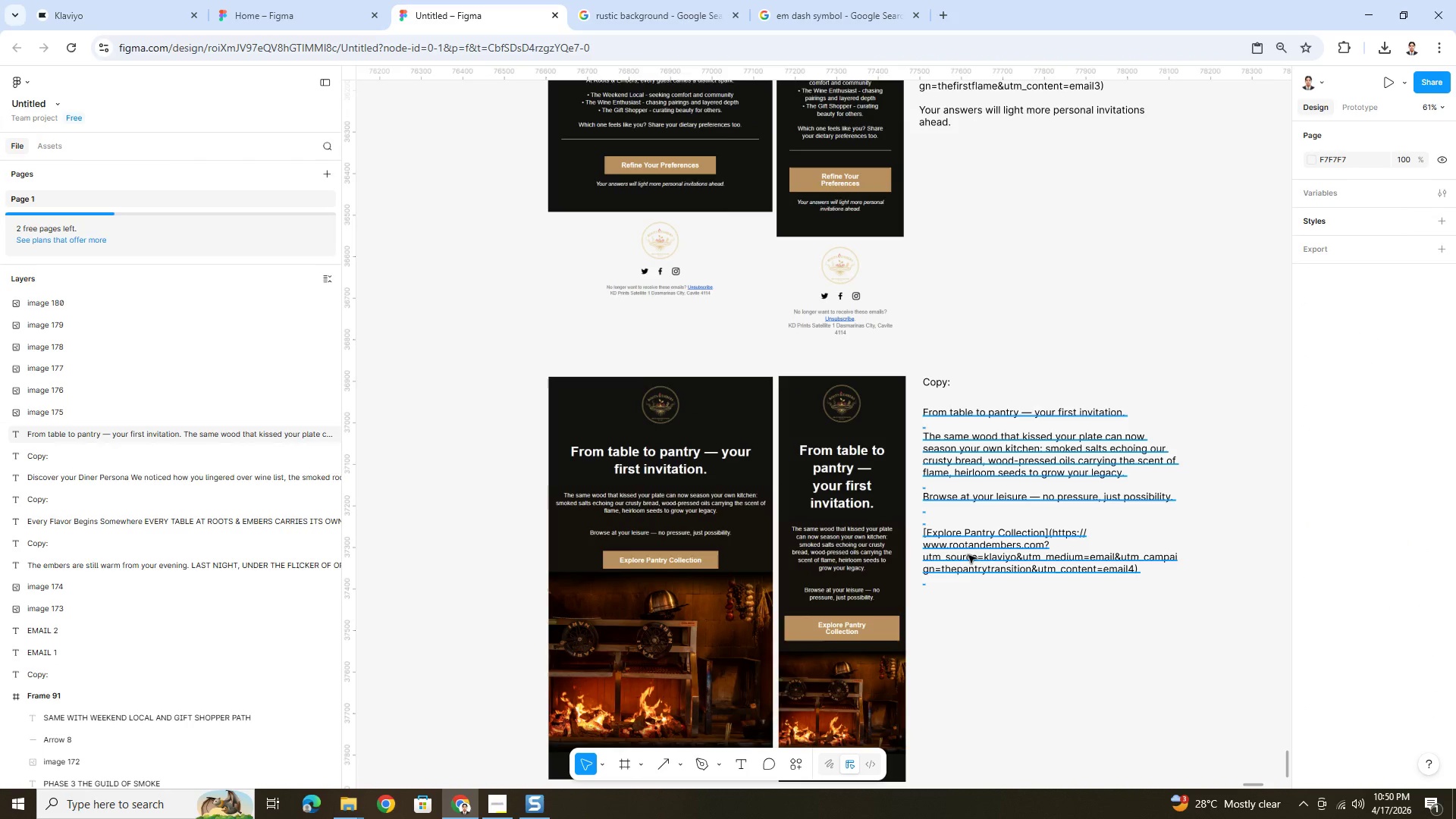 
scroll: coordinate [1015, 523], scroll_direction: up, amount: 5.0
 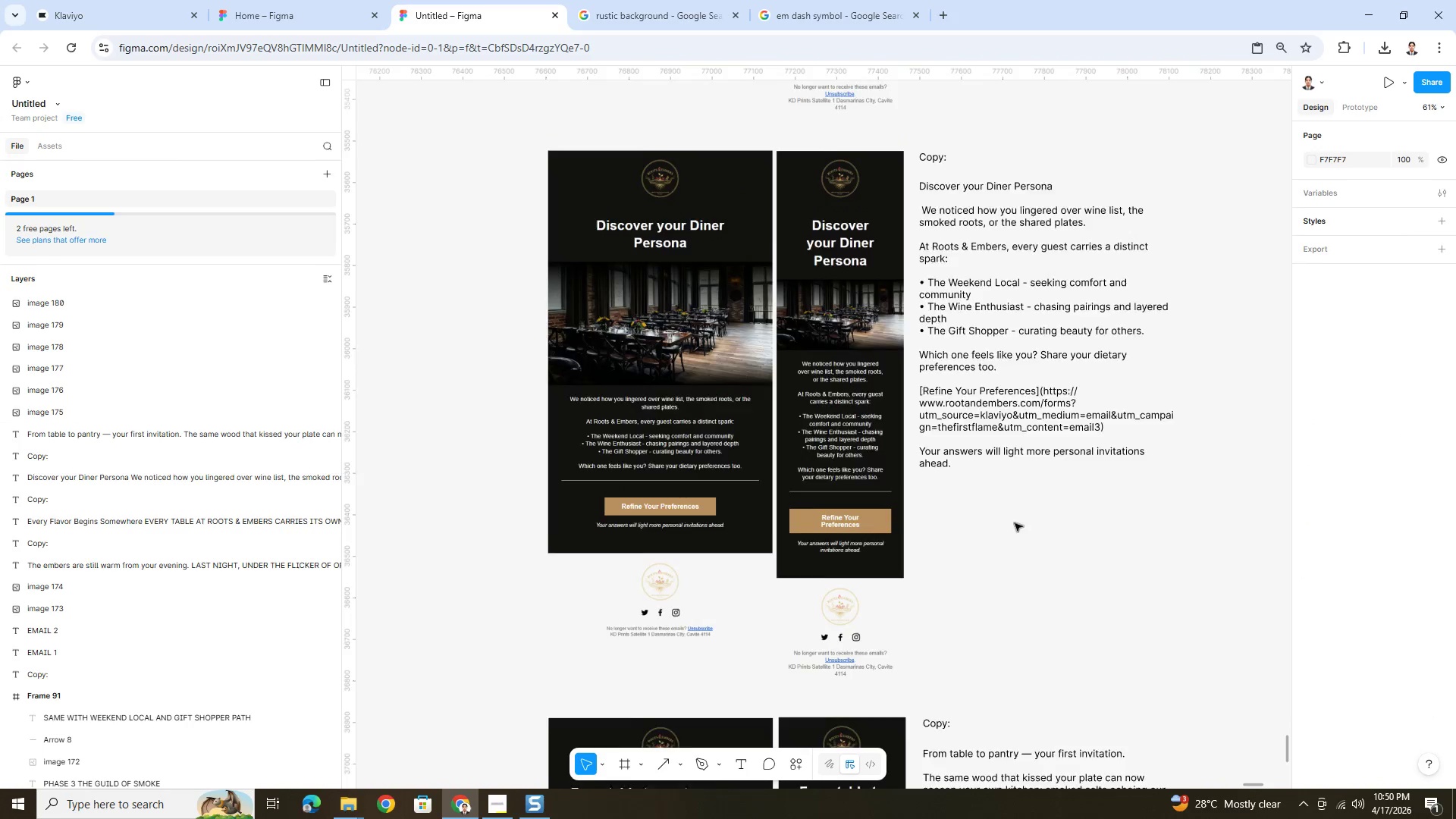 
scroll: coordinate [1015, 523], scroll_direction: down, amount: 6.0
 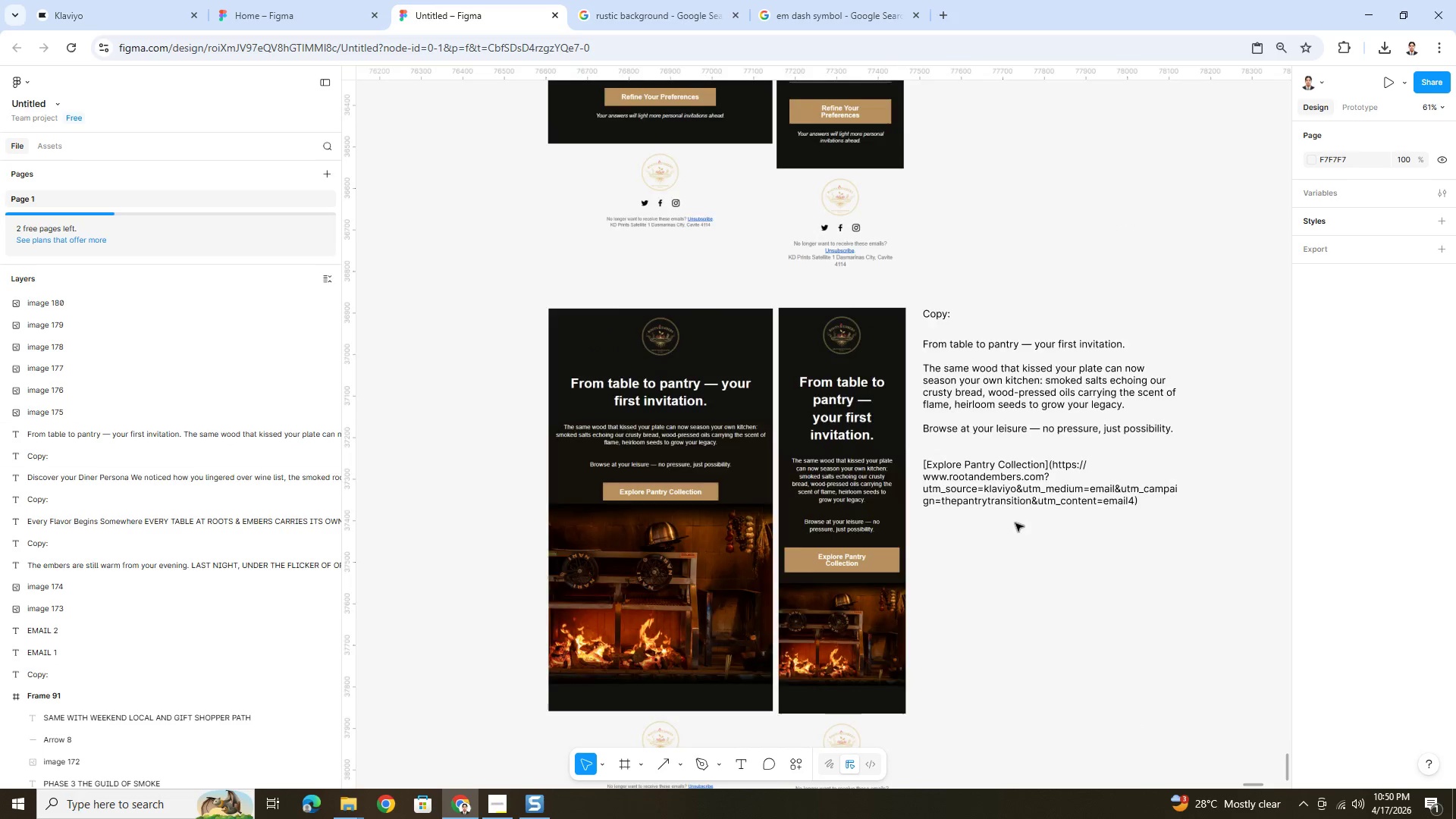 
scroll: coordinate [881, 410], scroll_direction: up, amount: 18.0
 